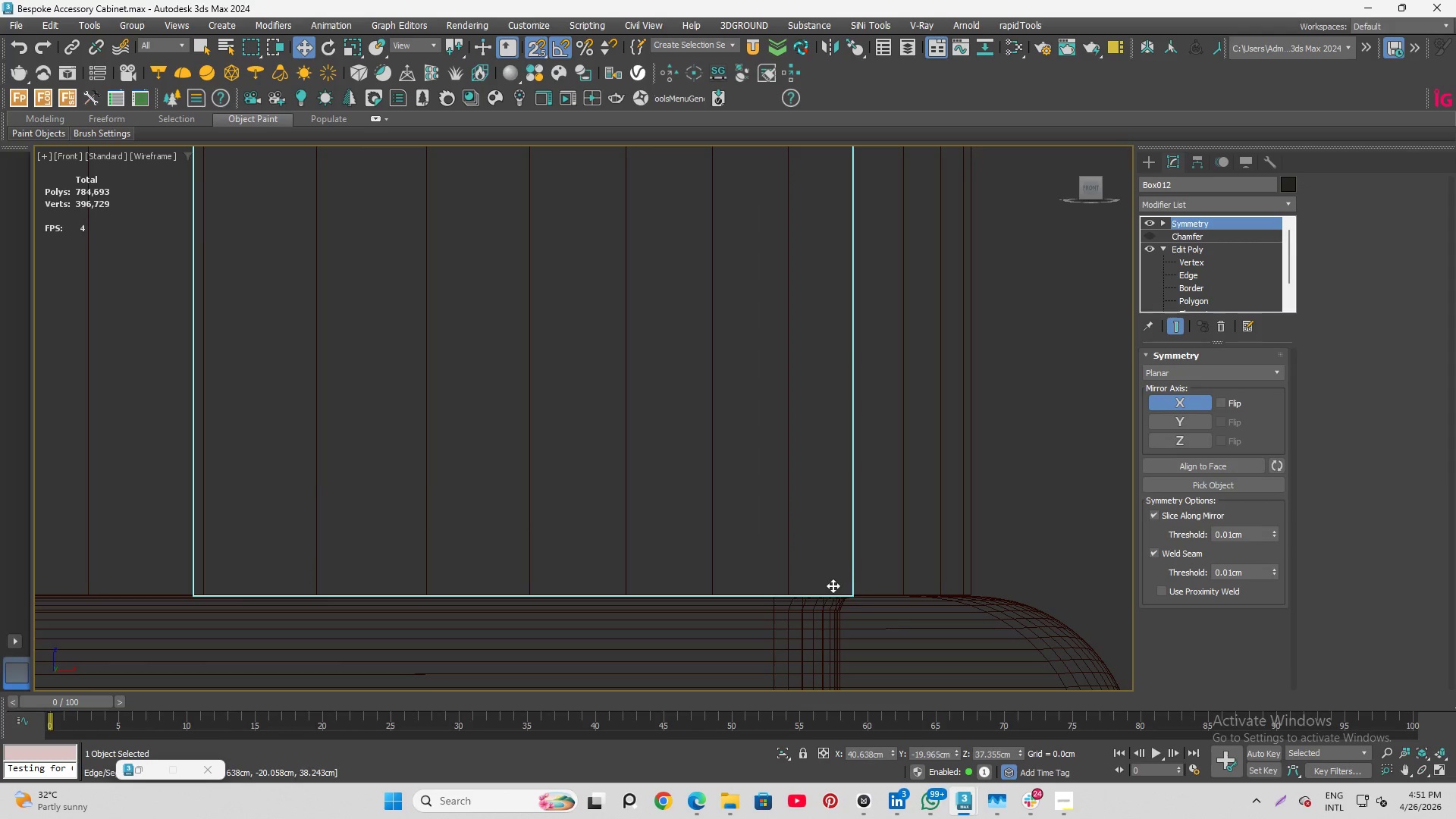 
scroll: coordinate [814, 466], scroll_direction: down, amount: 11.0
 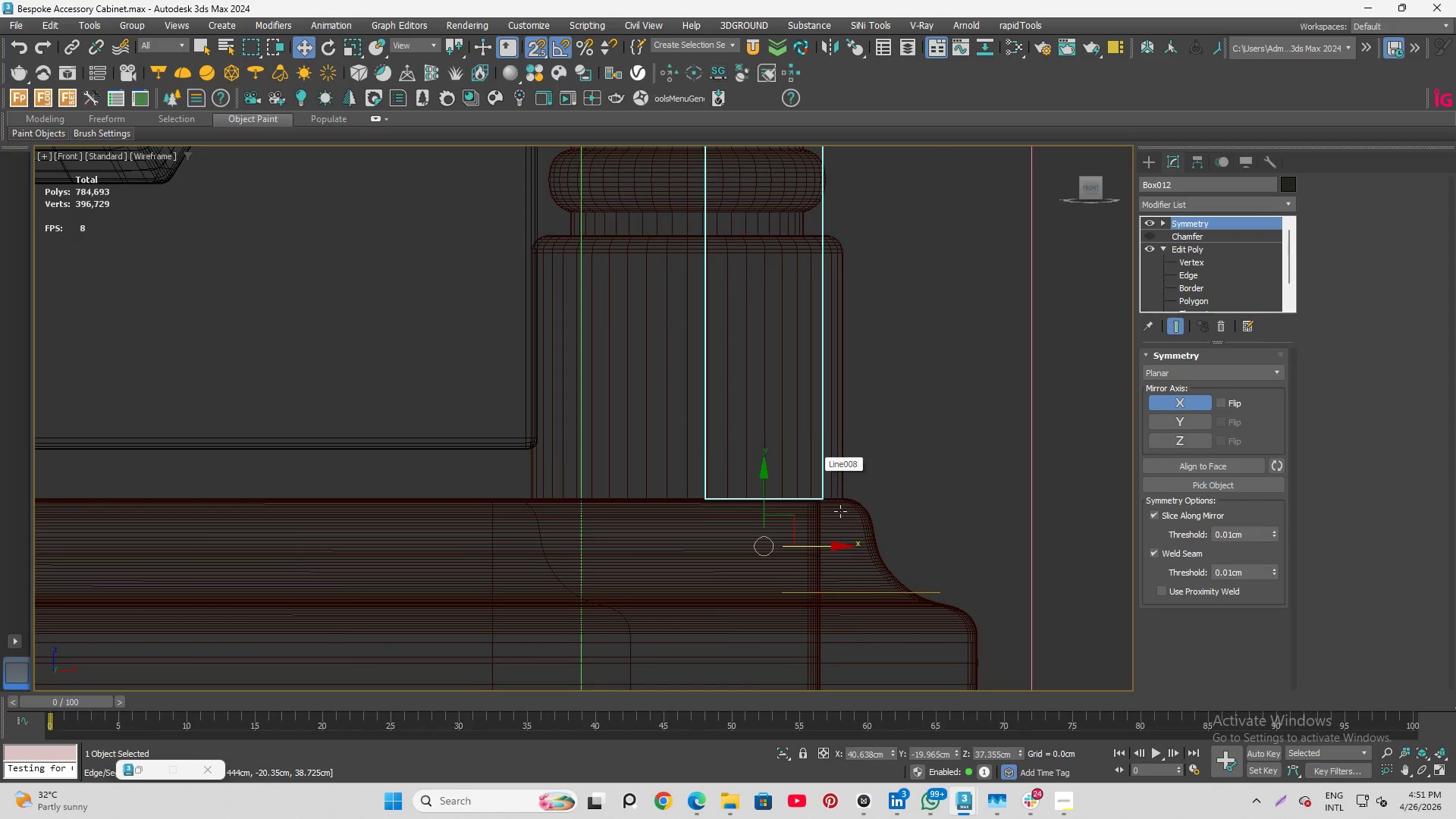 
scroll: coordinate [822, 481], scroll_direction: up, amount: 18.0
 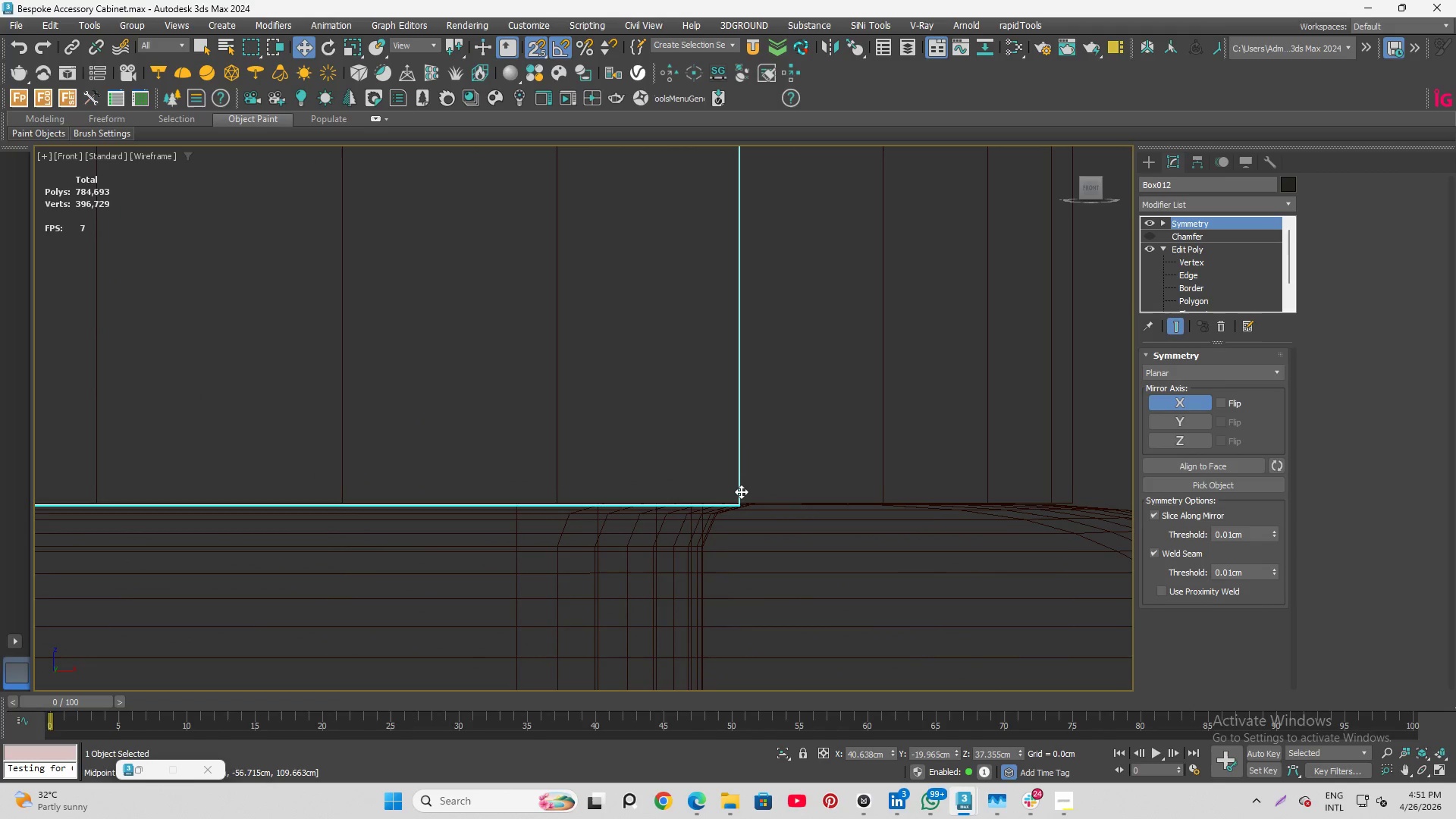 
left_click_drag(start_coordinate=[741, 491], to_coordinate=[707, 560])
 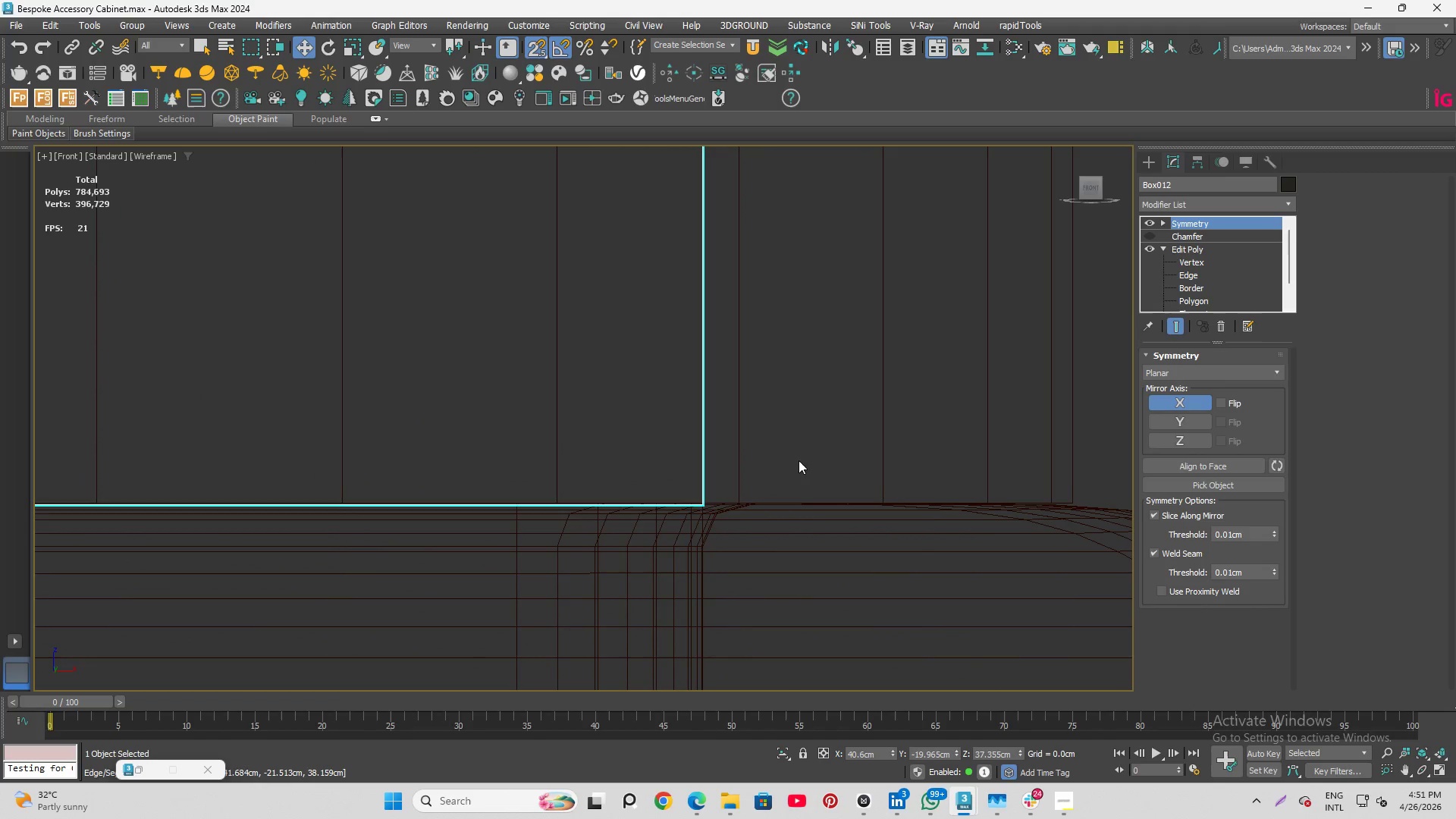 
scroll: coordinate [713, 485], scroll_direction: up, amount: 5.0
 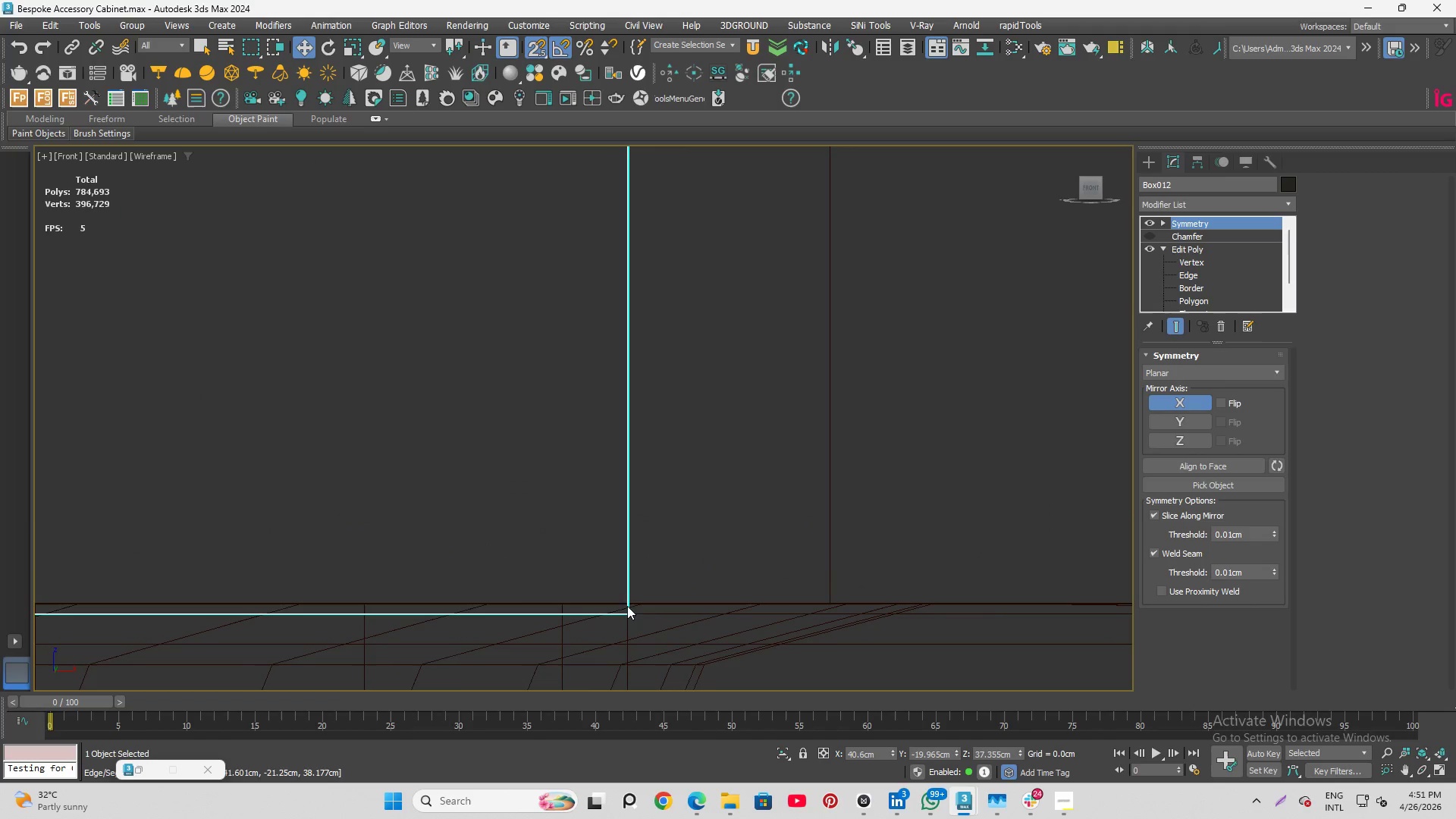 
key(F6)
 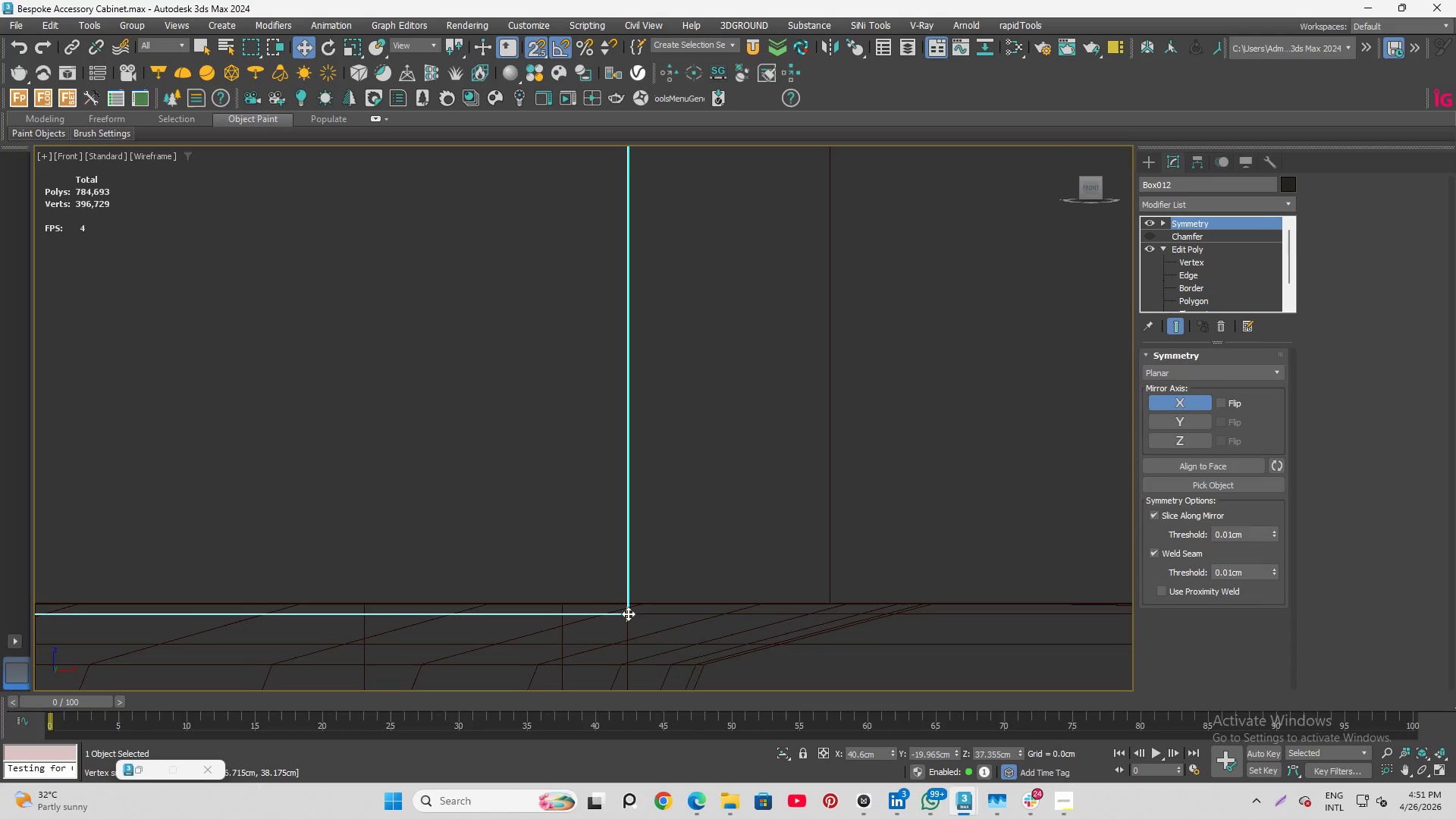 
left_click_drag(start_coordinate=[628, 613], to_coordinate=[653, 593])
 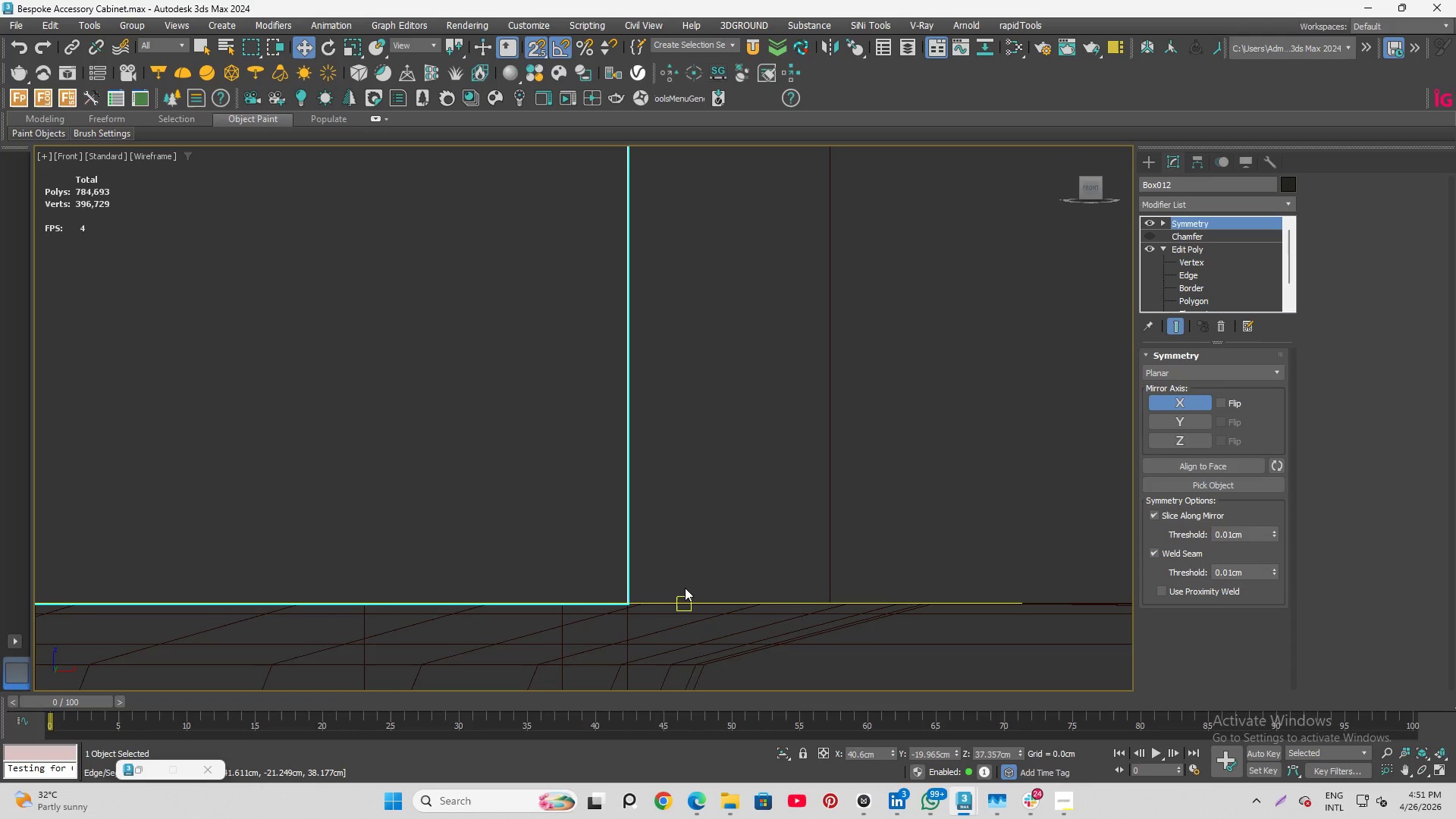 
key(Q)
 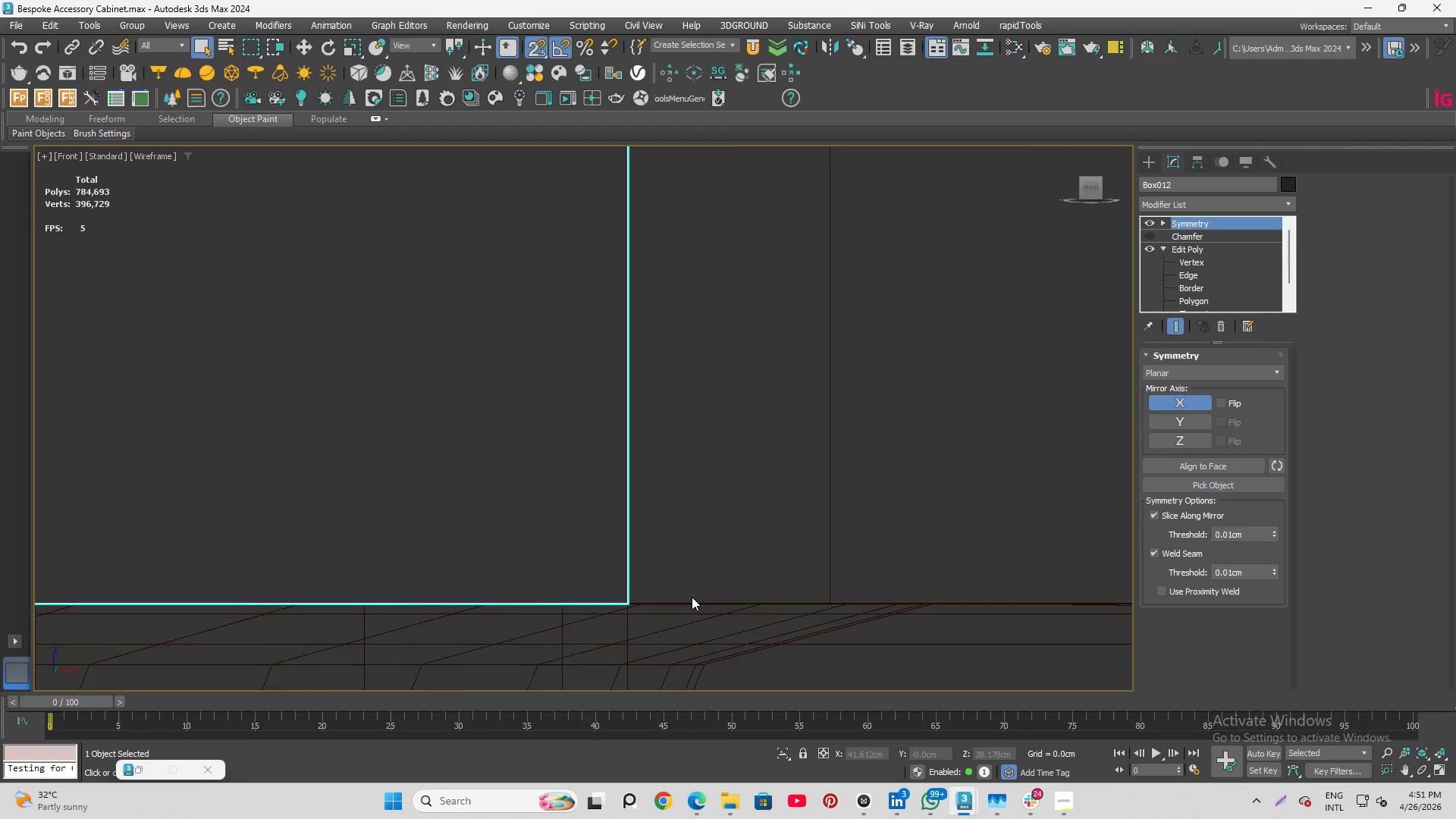 
scroll: coordinate [682, 549], scroll_direction: down, amount: 17.0
 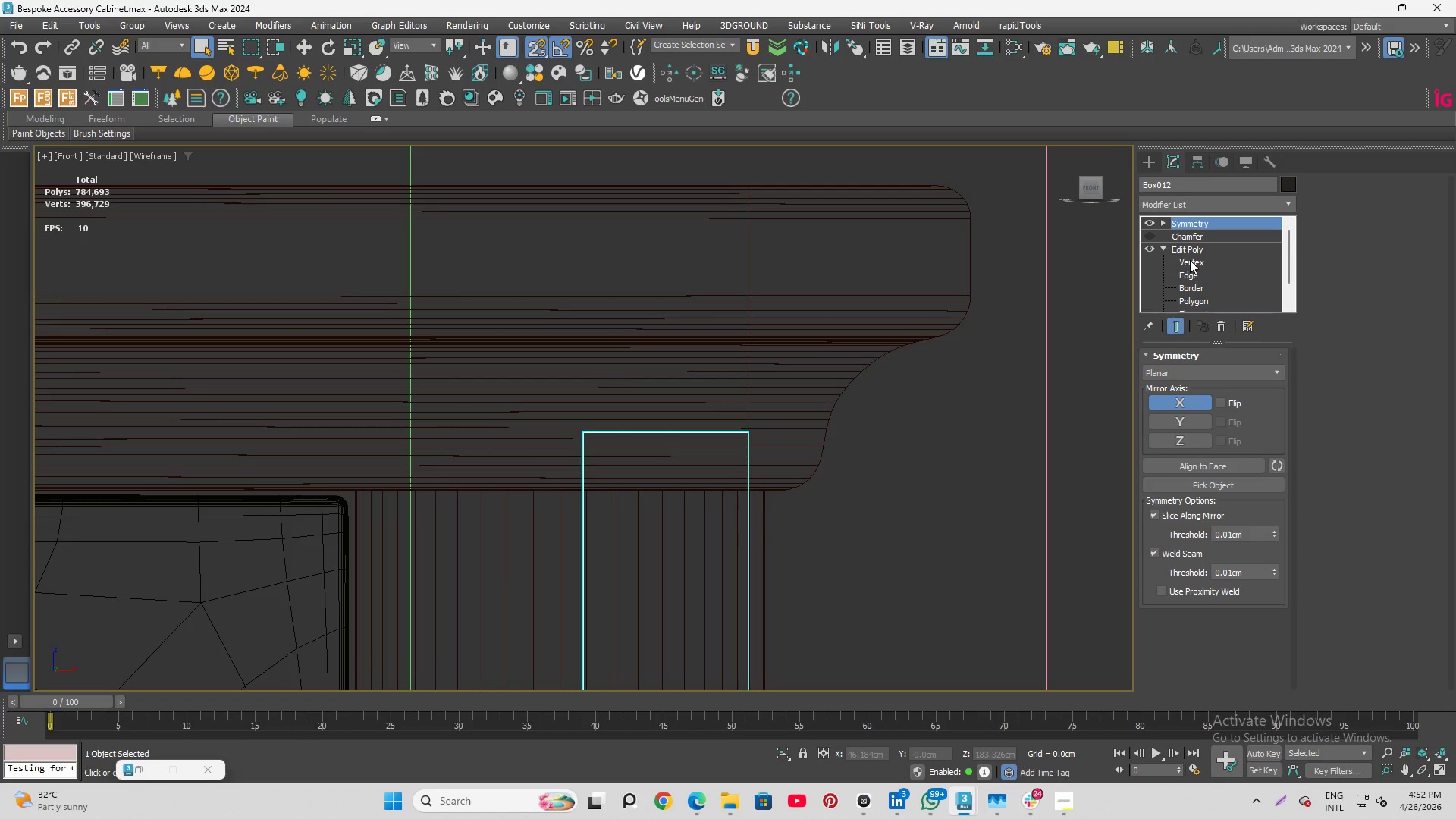 
left_click([1188, 262])
 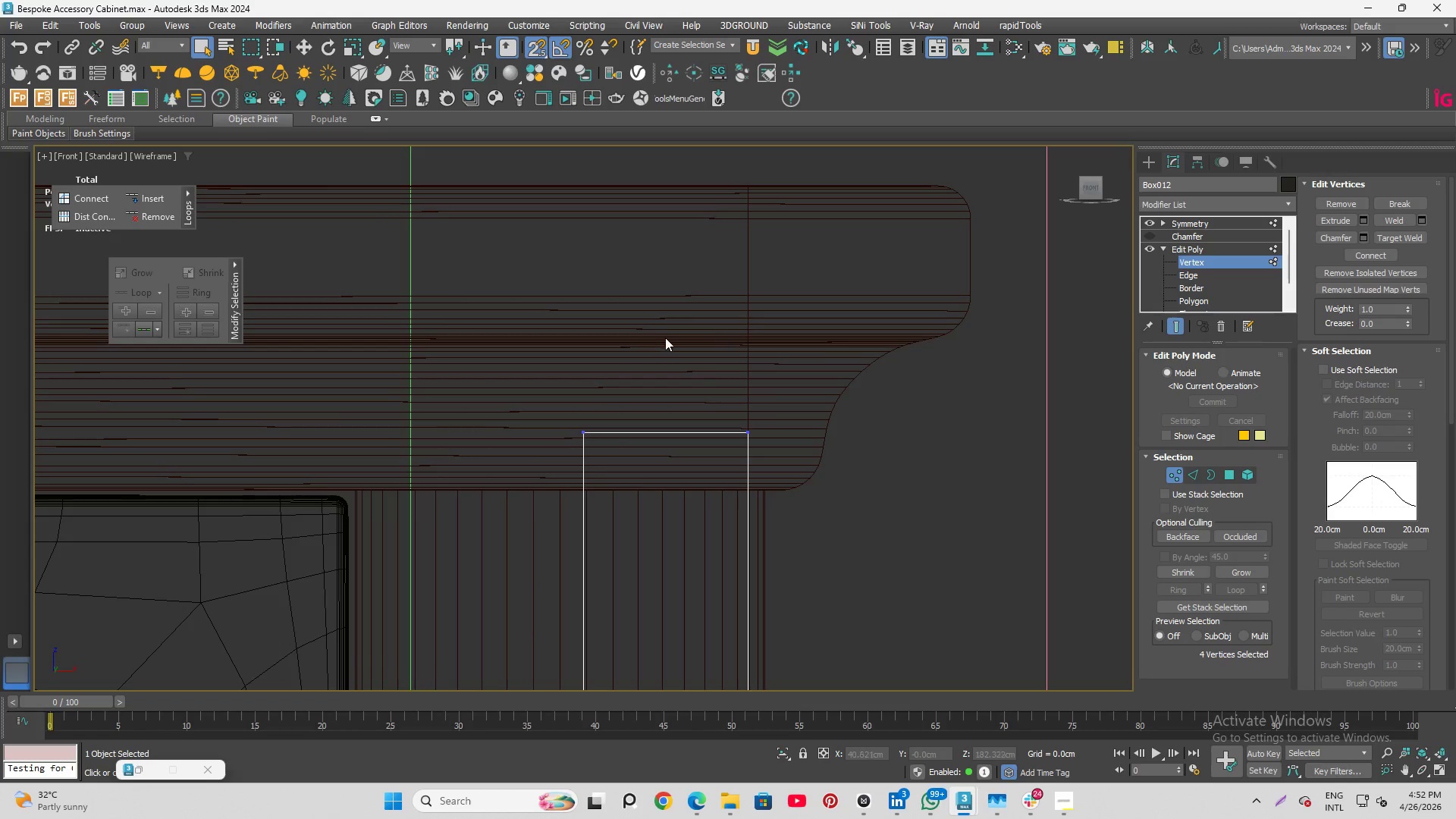 
left_click_drag(start_coordinate=[504, 340], to_coordinate=[839, 486])
 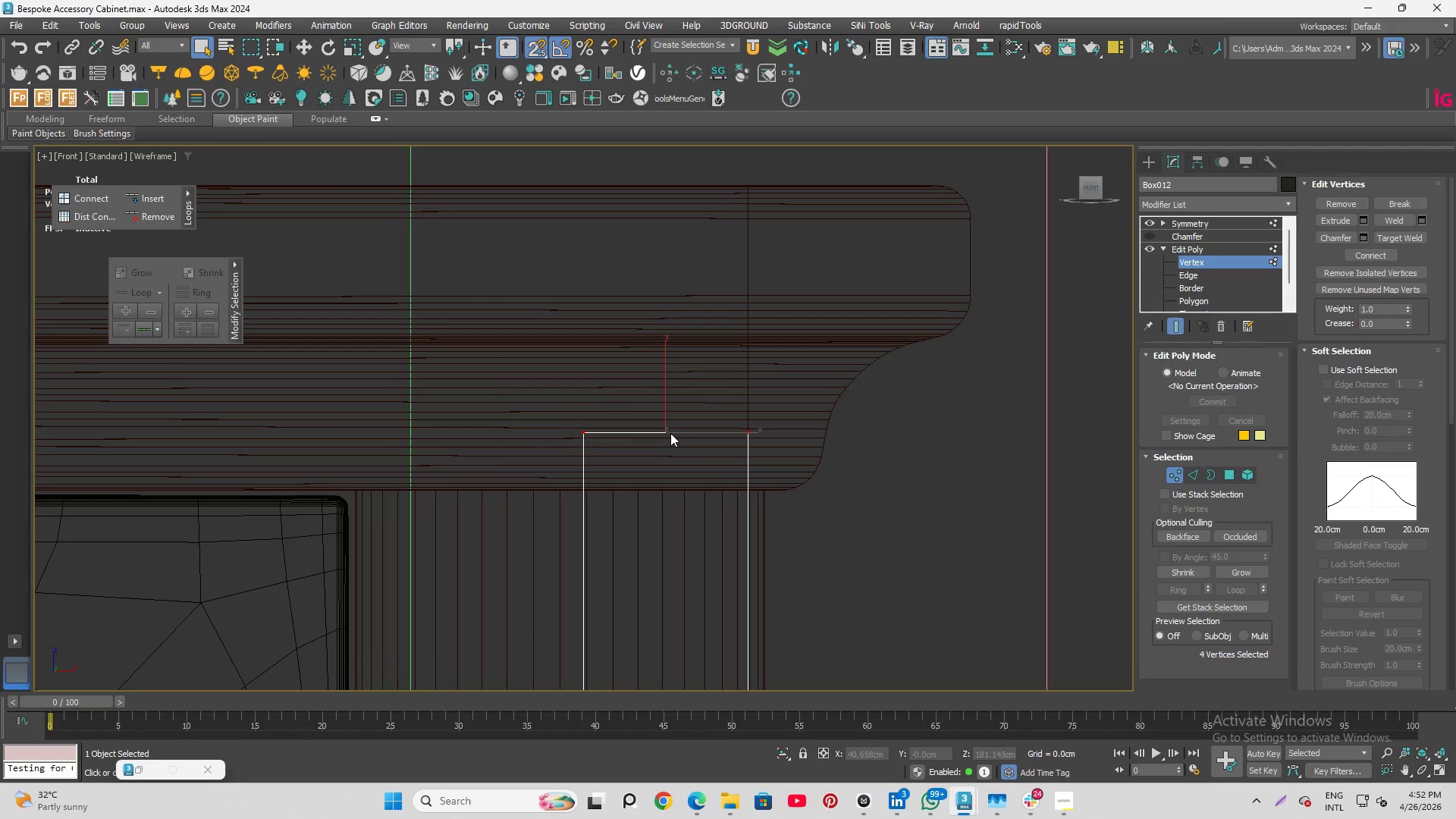 
scroll: coordinate [670, 433], scroll_direction: up, amount: 2.0
 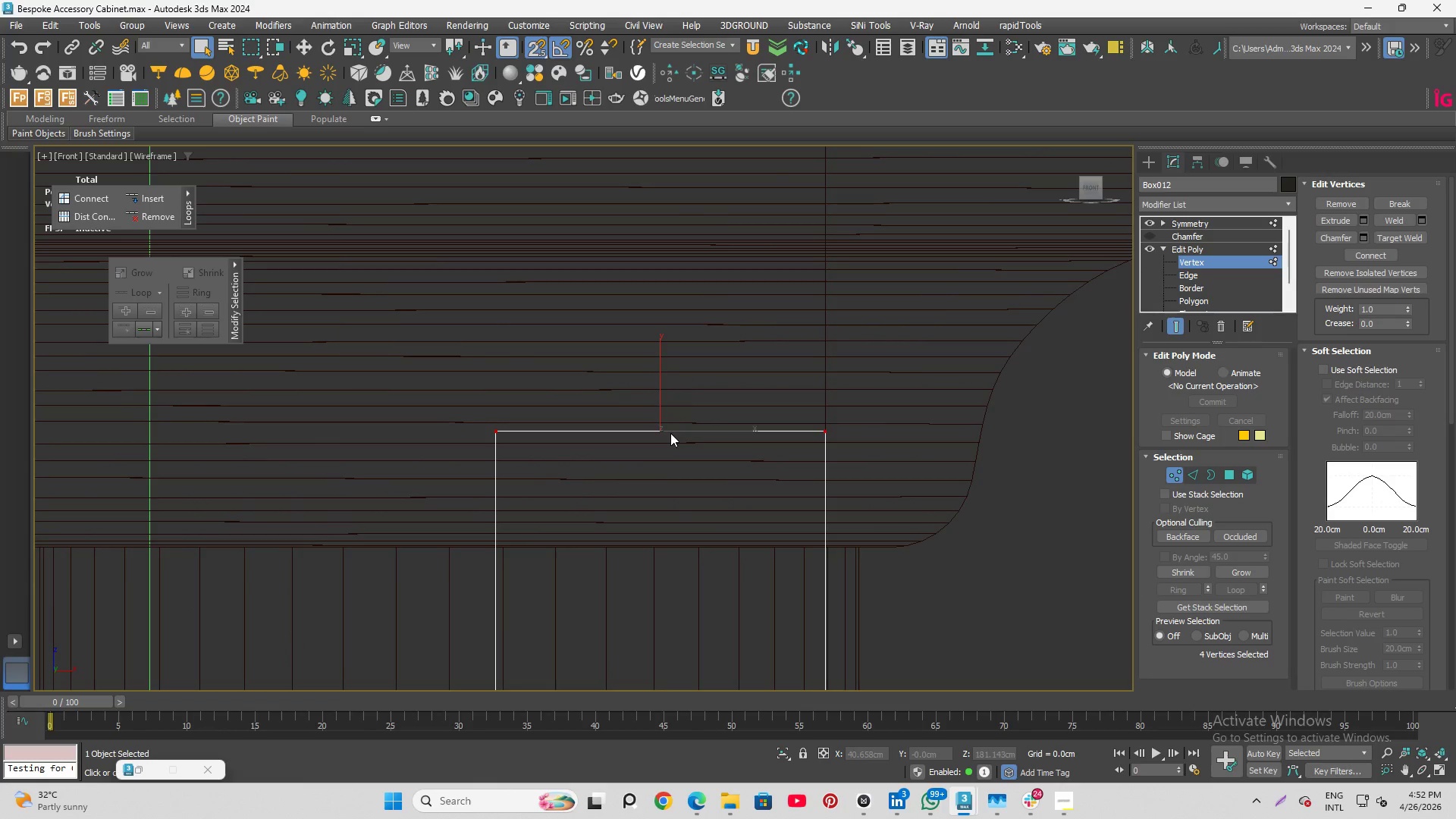 
key(W)
 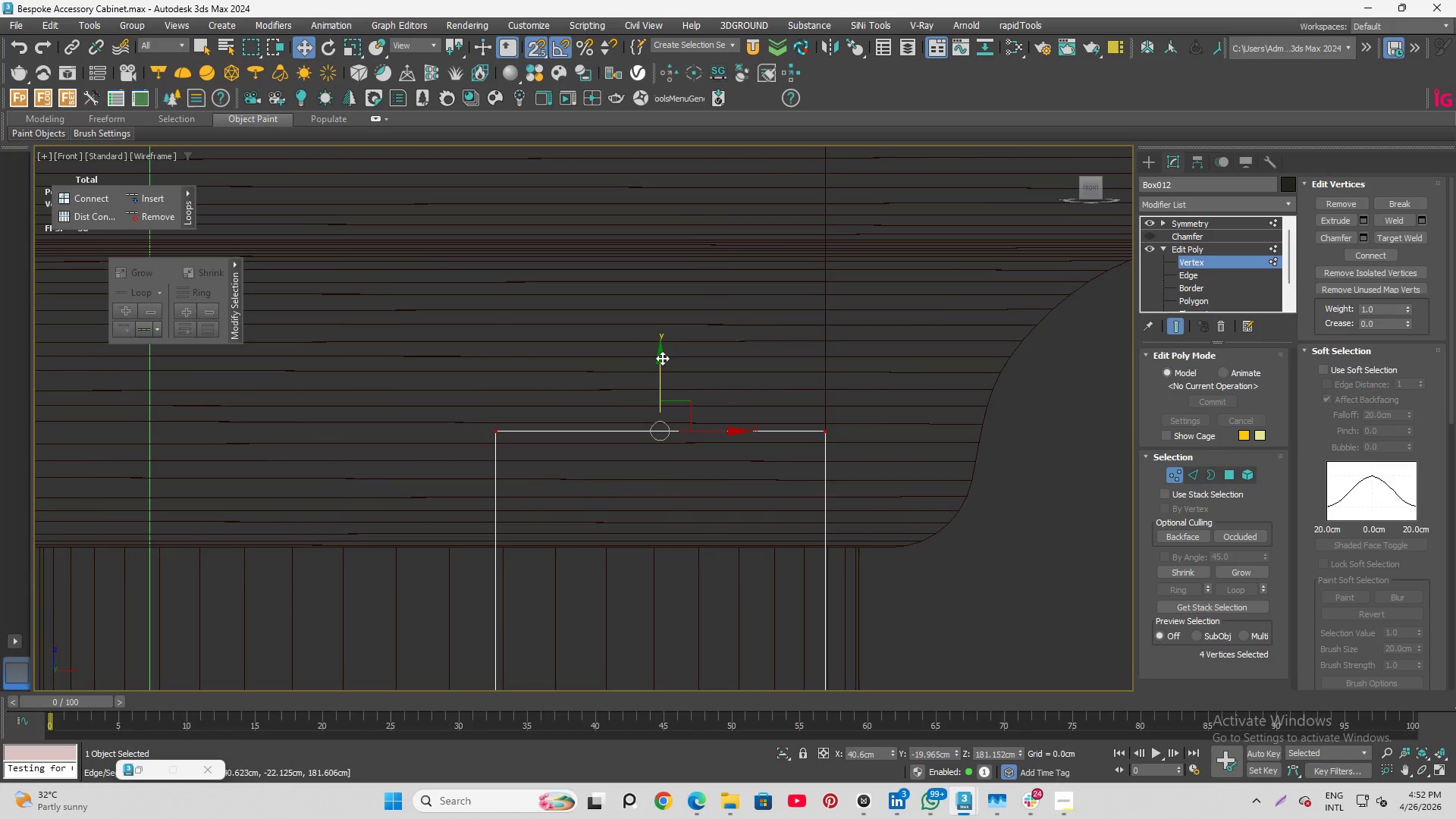 
left_click_drag(start_coordinate=[662, 358], to_coordinate=[879, 557])
 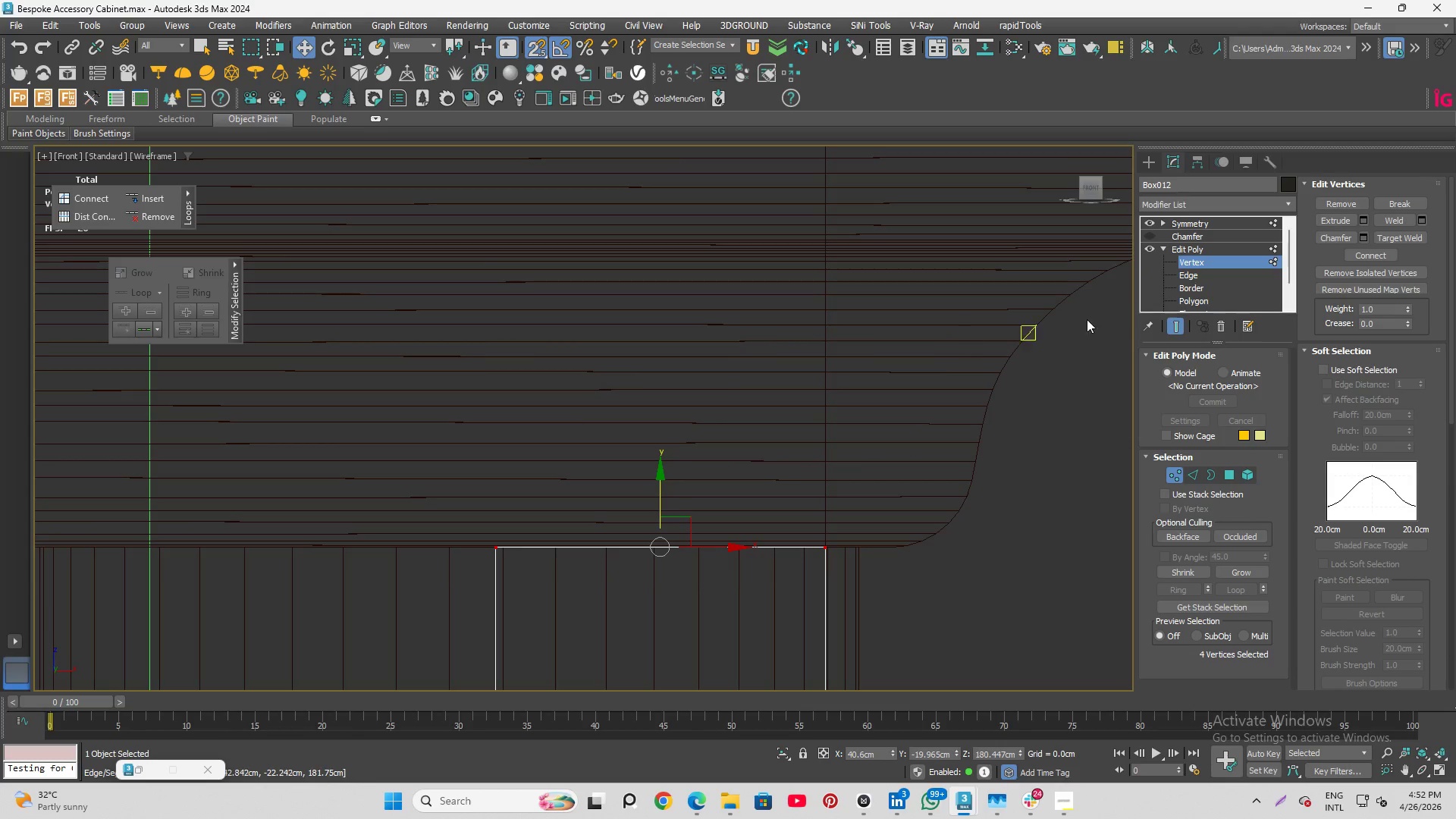 
left_click([1215, 266])
 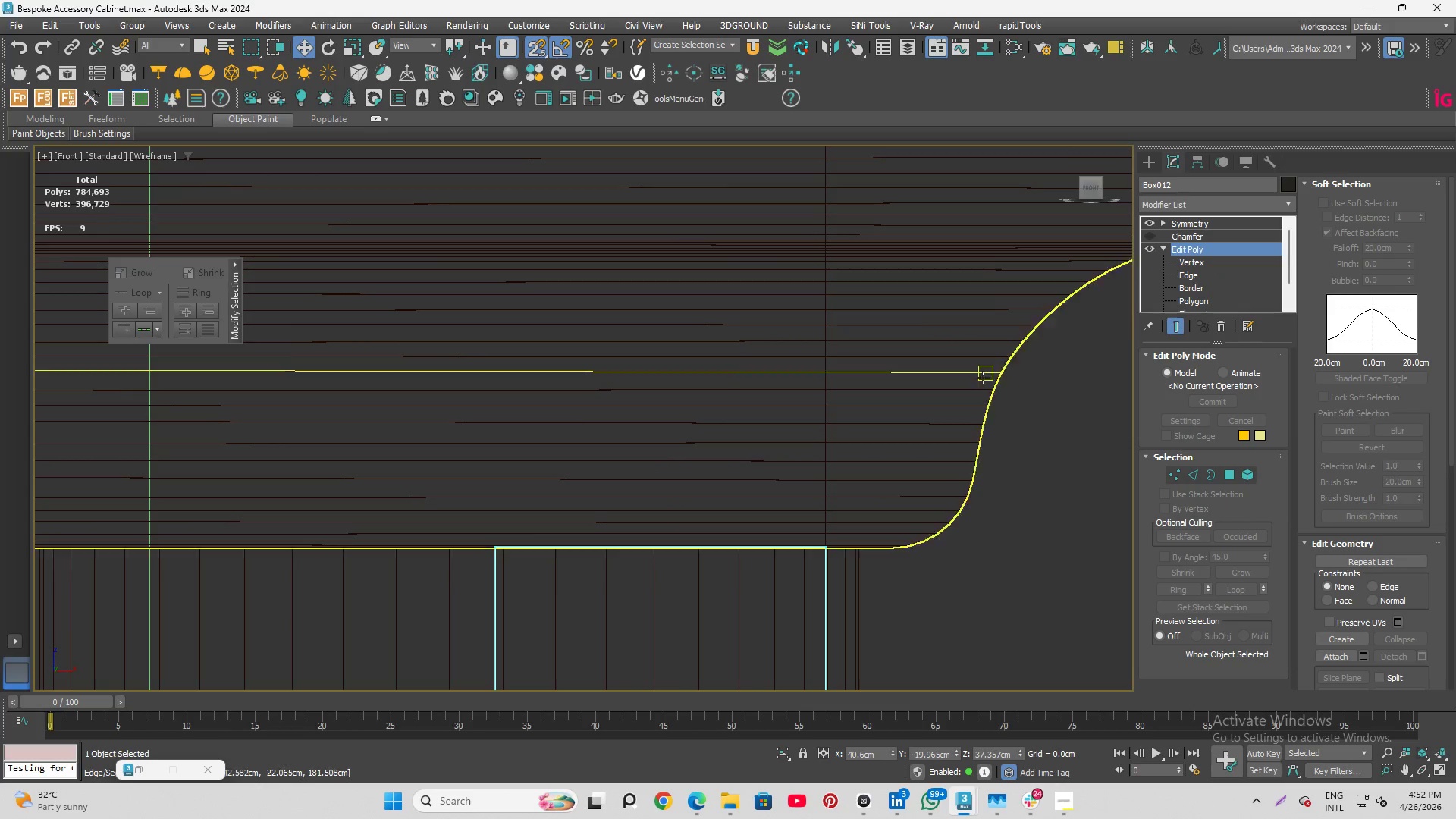 
key(Q)
 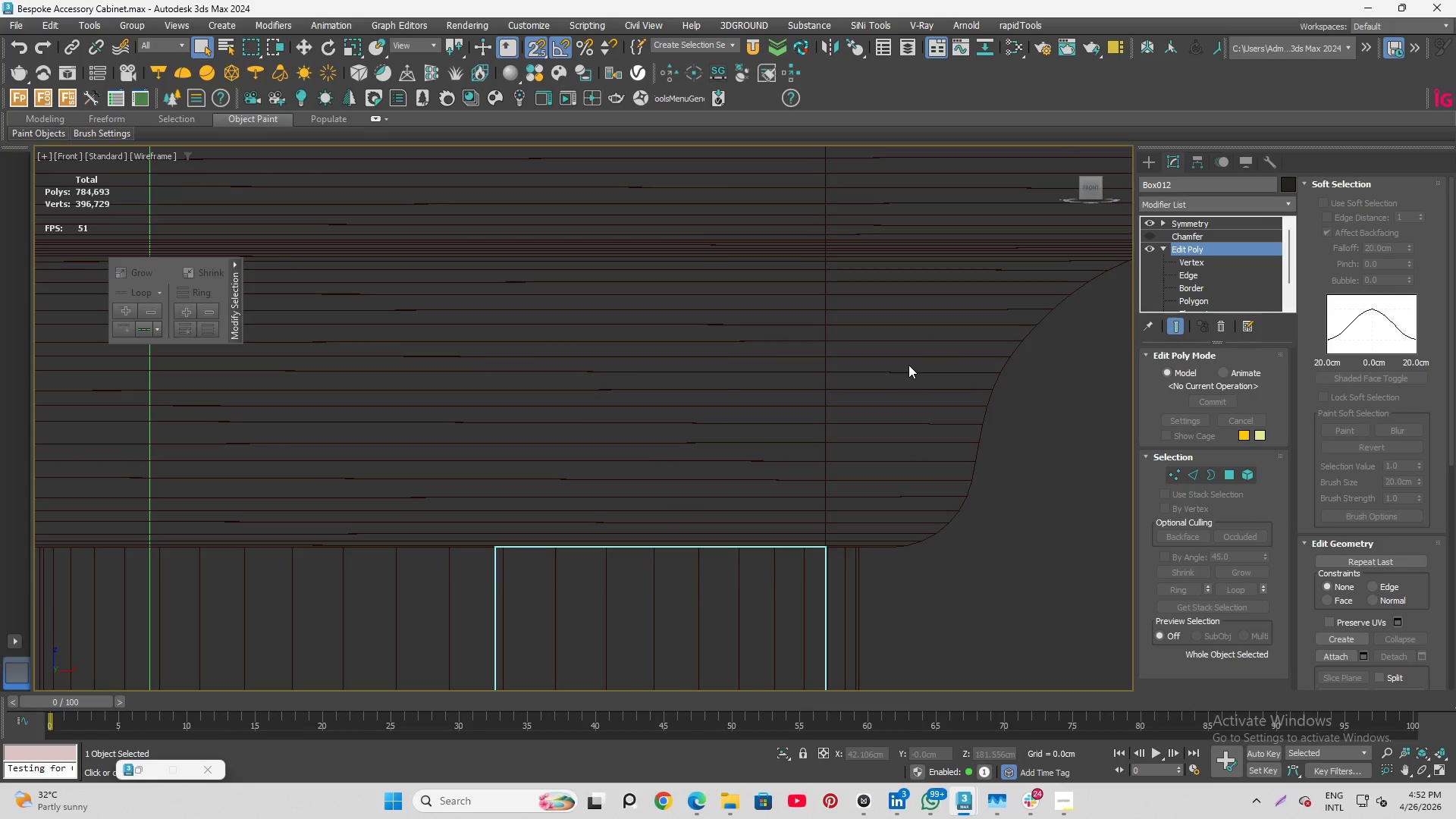 
scroll: coordinate [709, 352], scroll_direction: down, amount: 7.0
 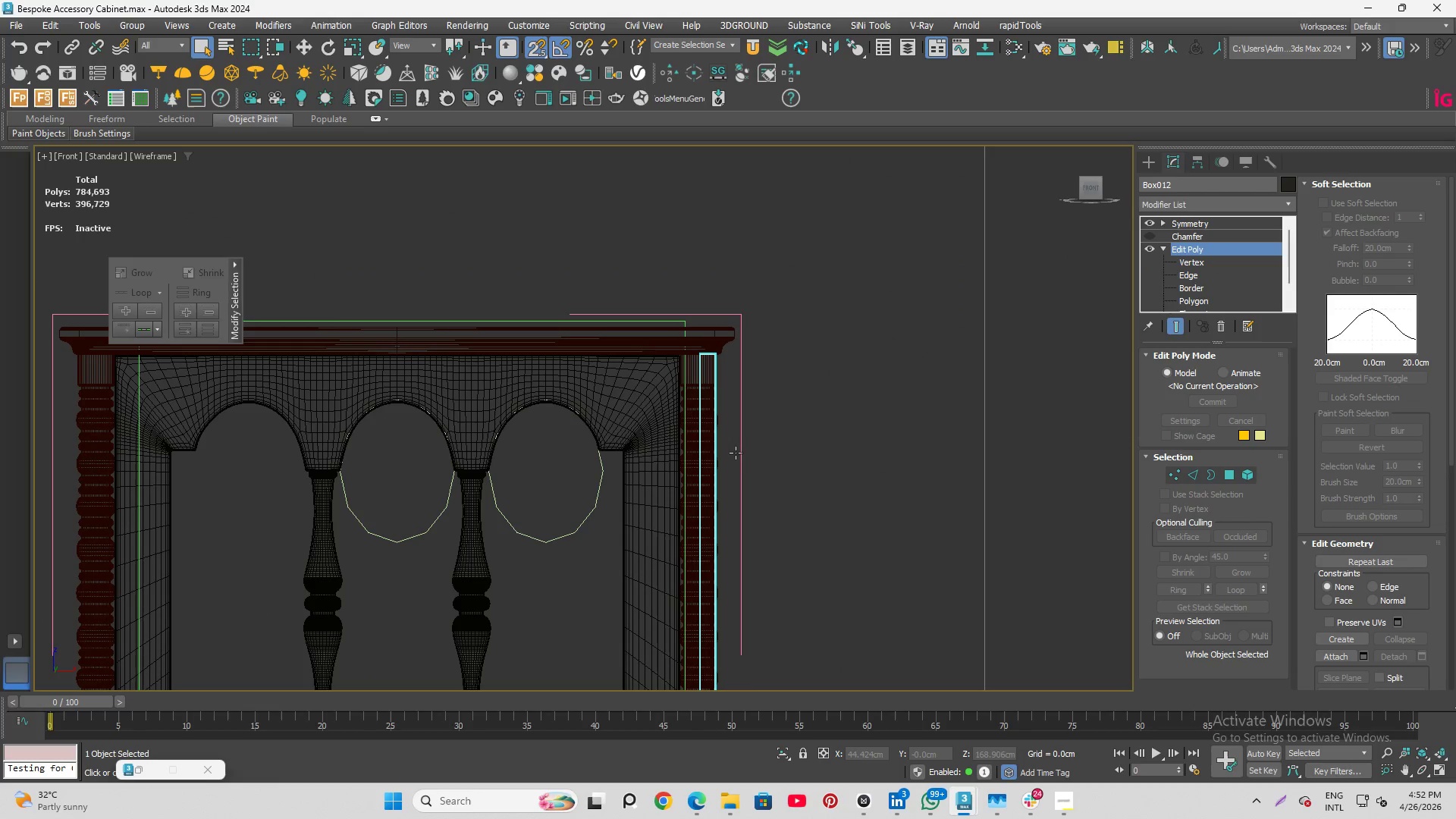 
hold_key(key=AltLeft, duration=1.55)
 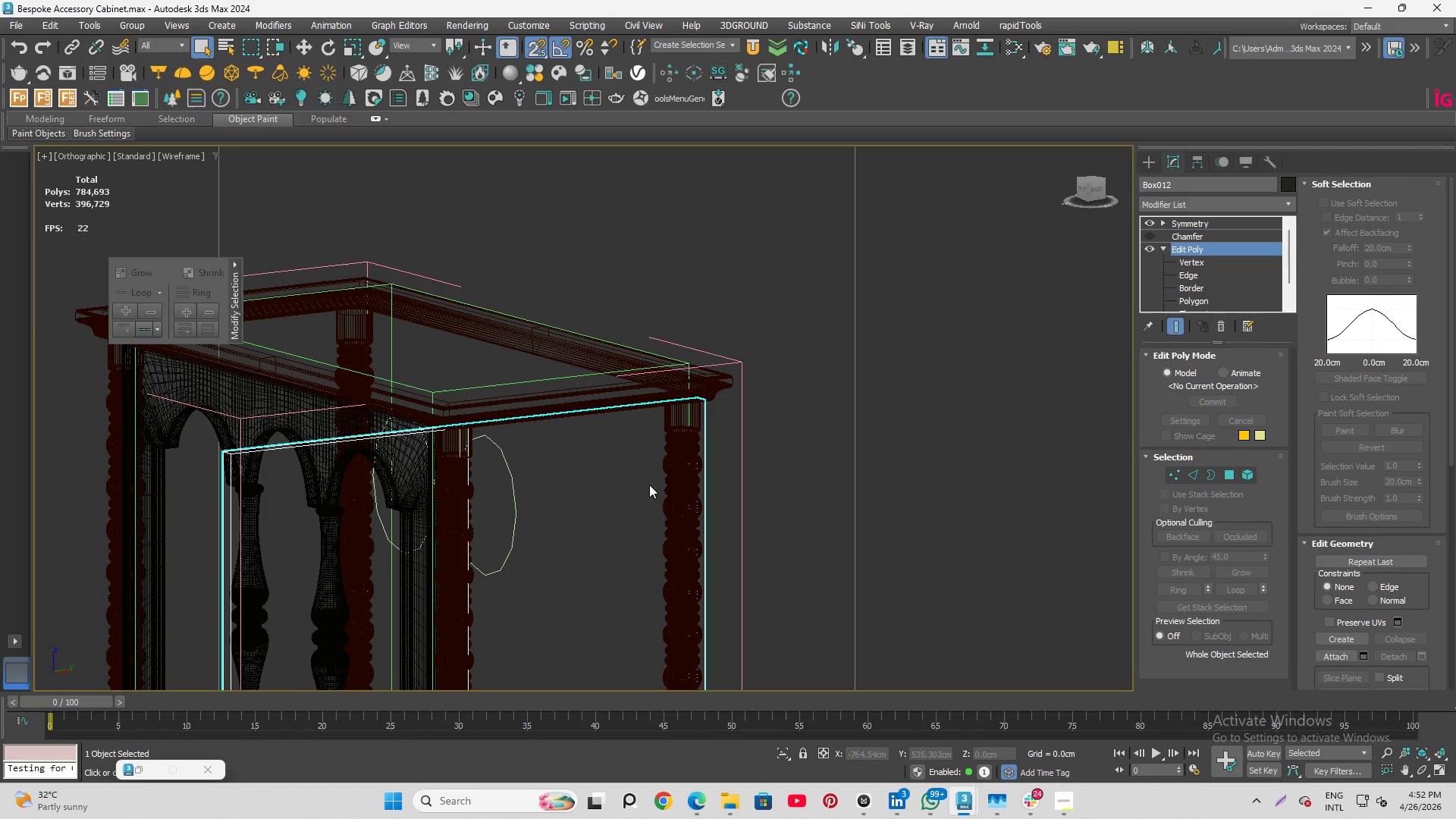 
hold_key(key=AltLeft, duration=1.58)
 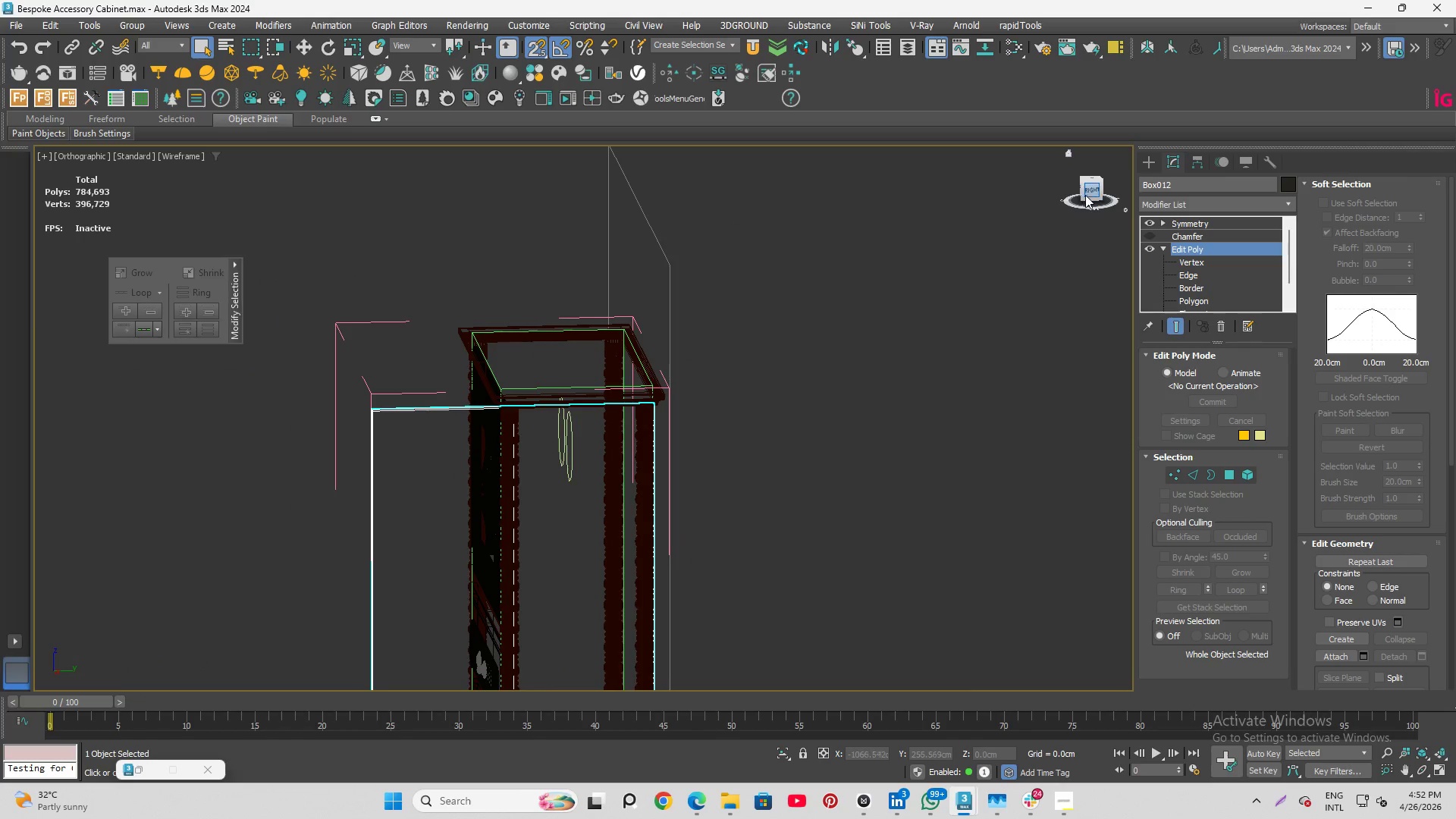 
scroll: coordinate [712, 372], scroll_direction: down, amount: 2.0
 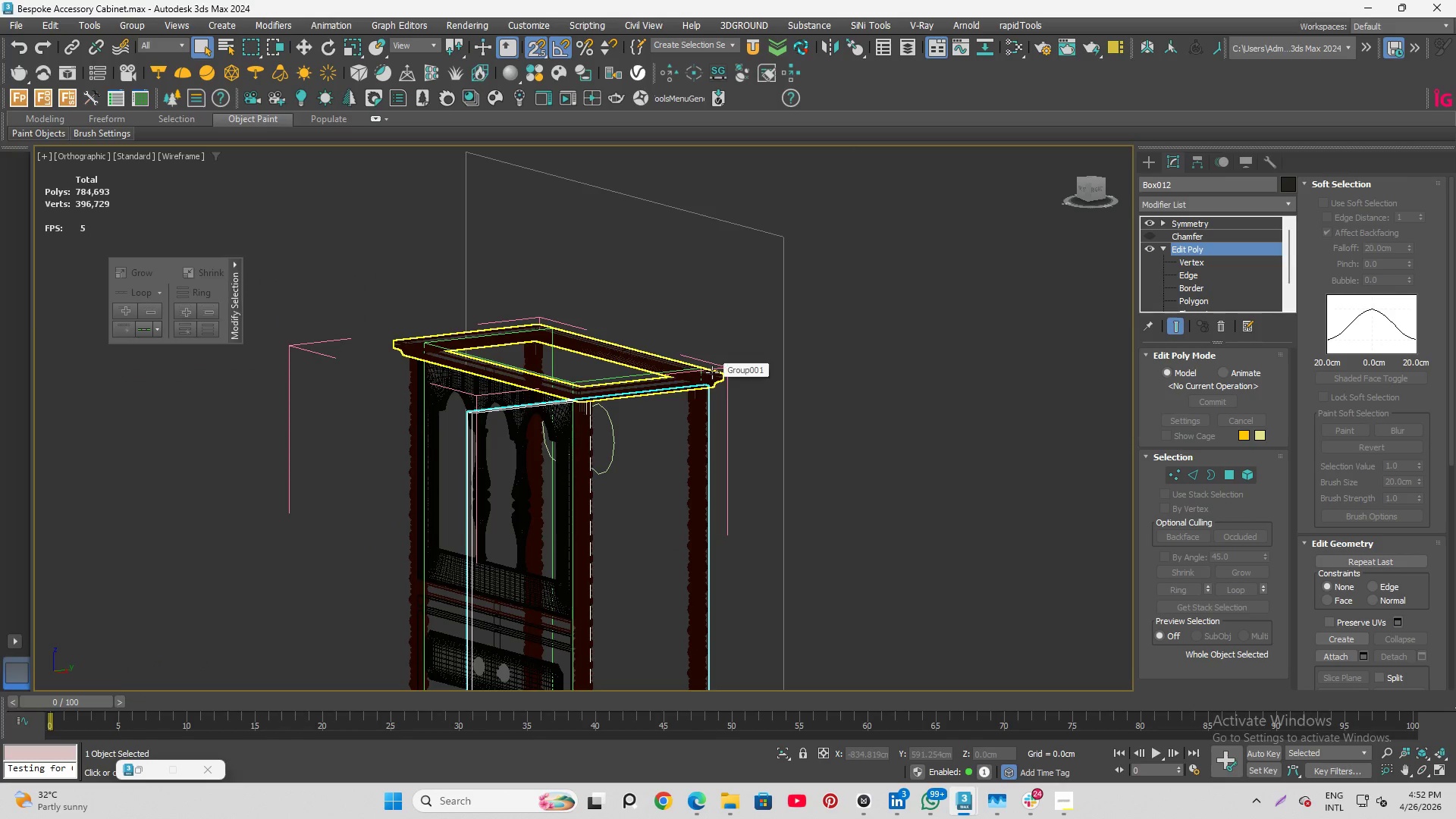 
left_click([1093, 189])
 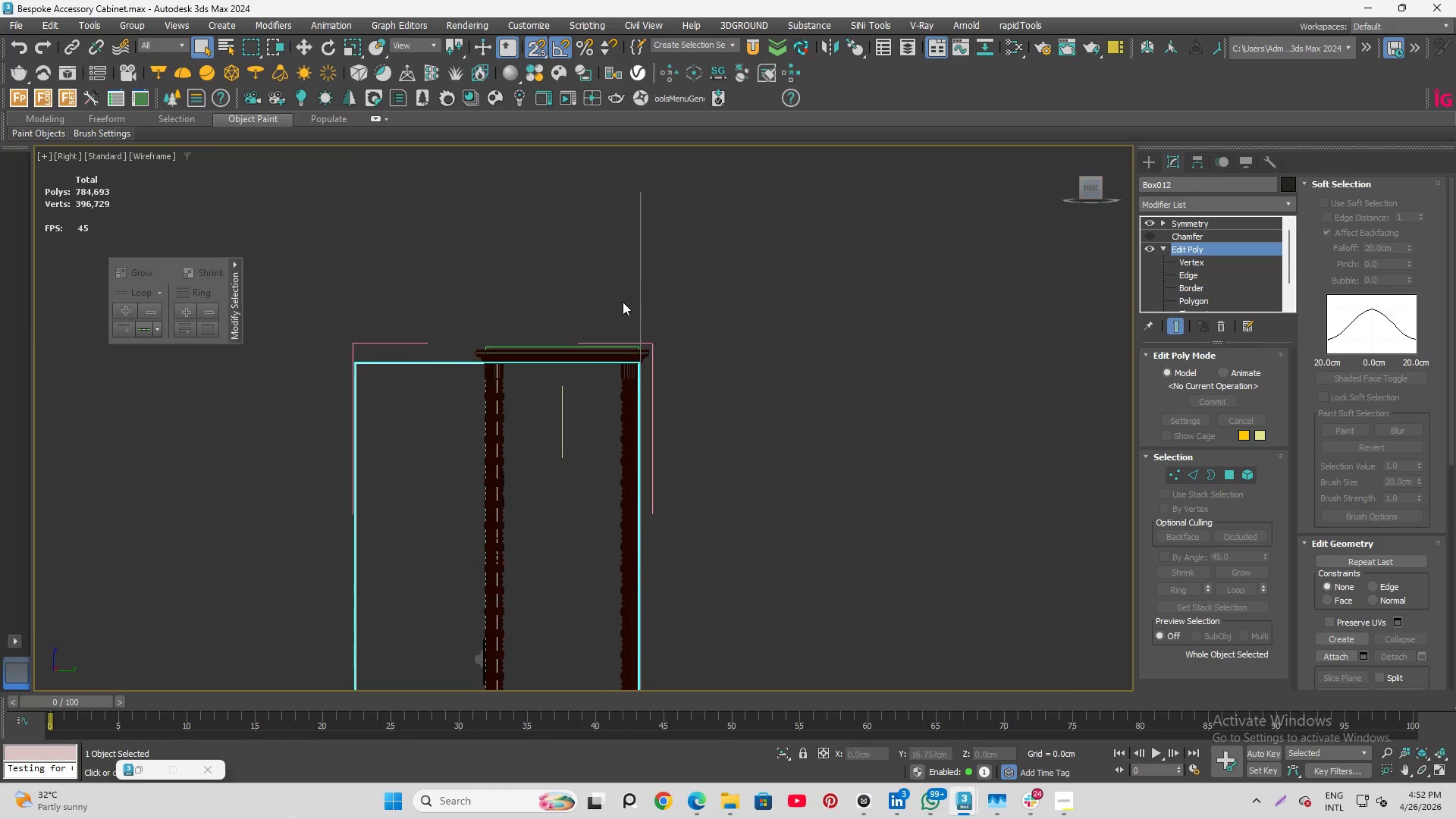 
scroll: coordinate [622, 303], scroll_direction: up, amount: 2.0
 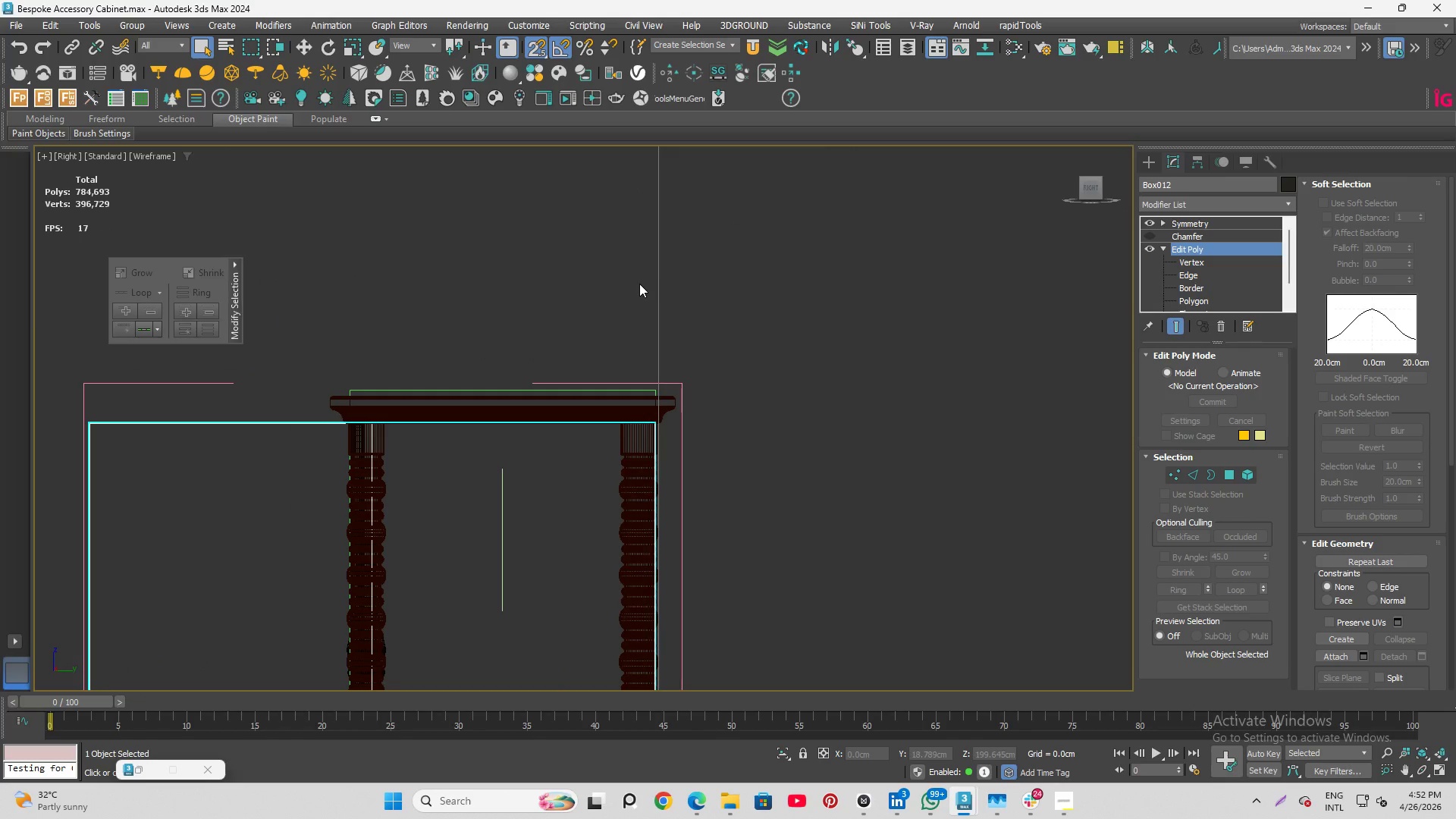 
key(F3)
 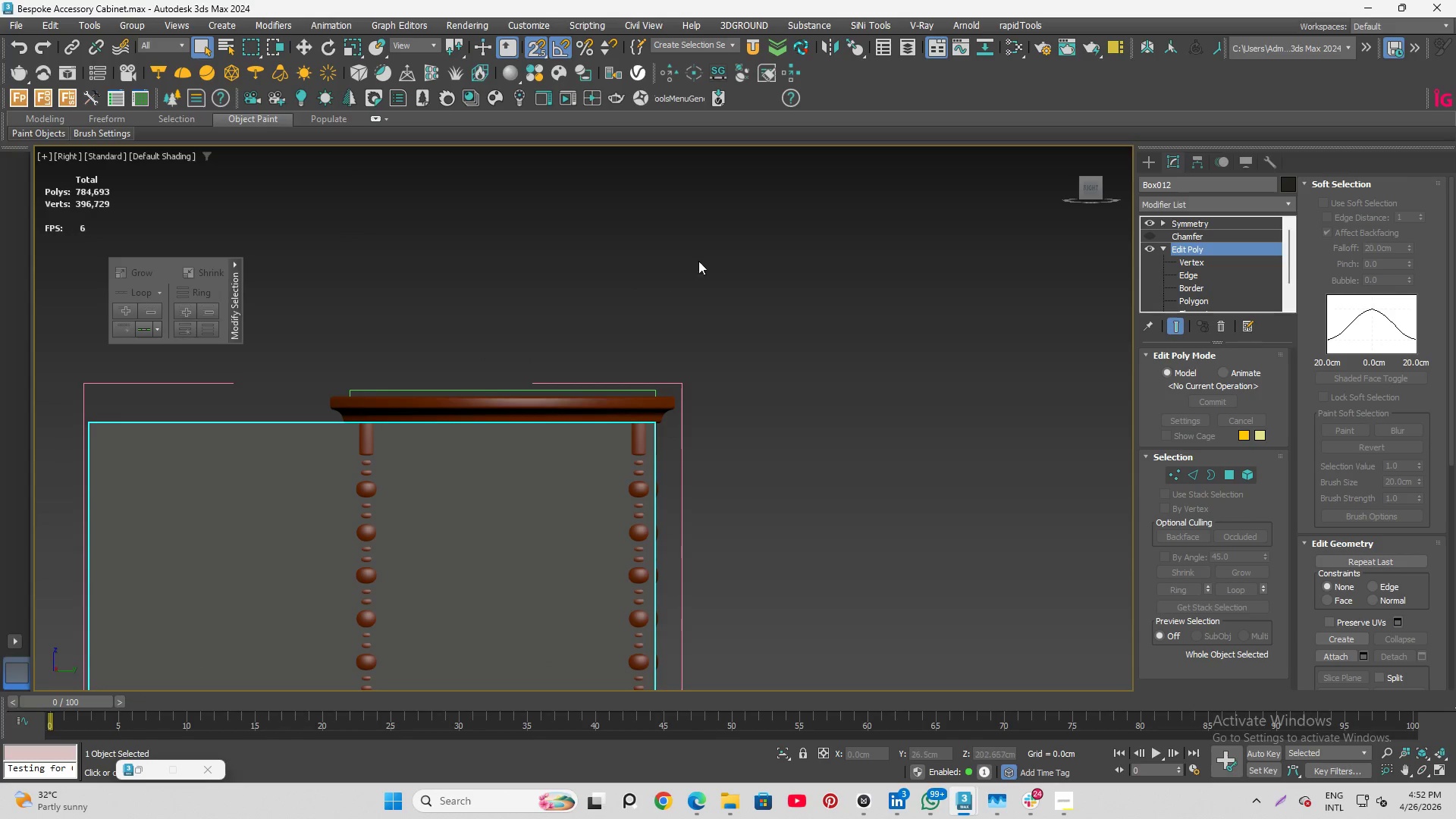 
scroll: coordinate [711, 256], scroll_direction: down, amount: 4.0
 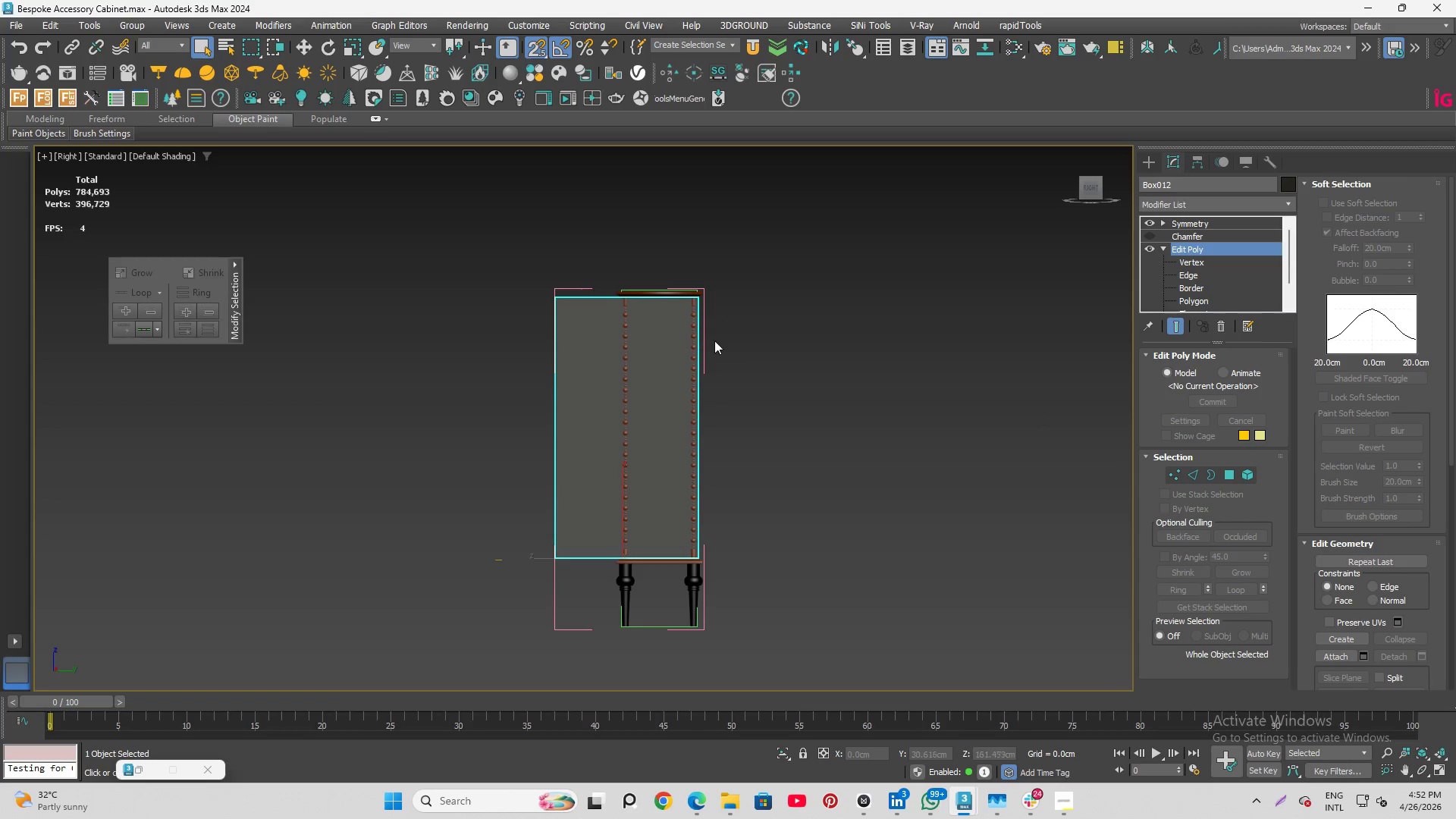 
scroll: coordinate [714, 360], scroll_direction: up, amount: 3.0
 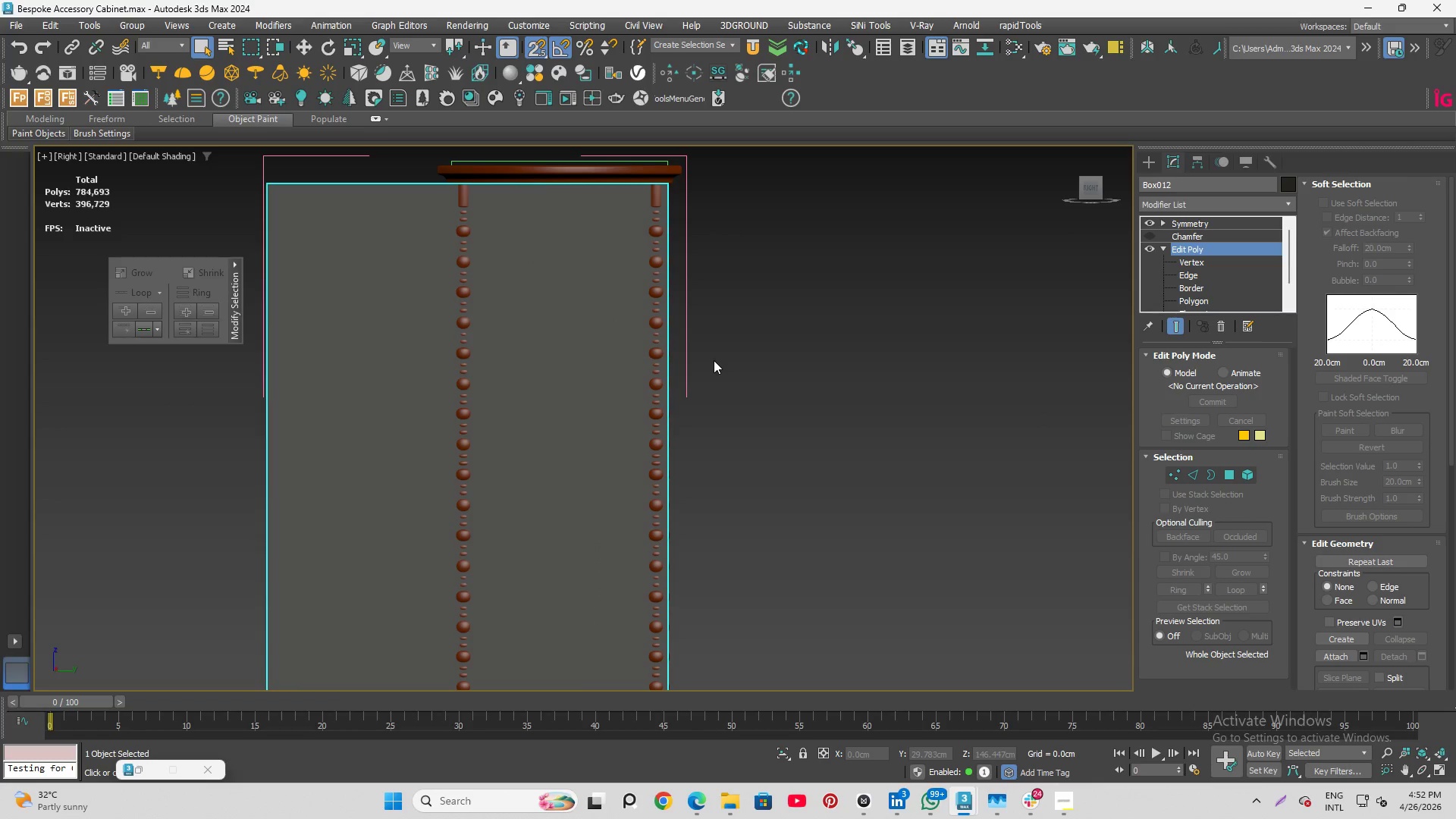 
wait(8.4)
 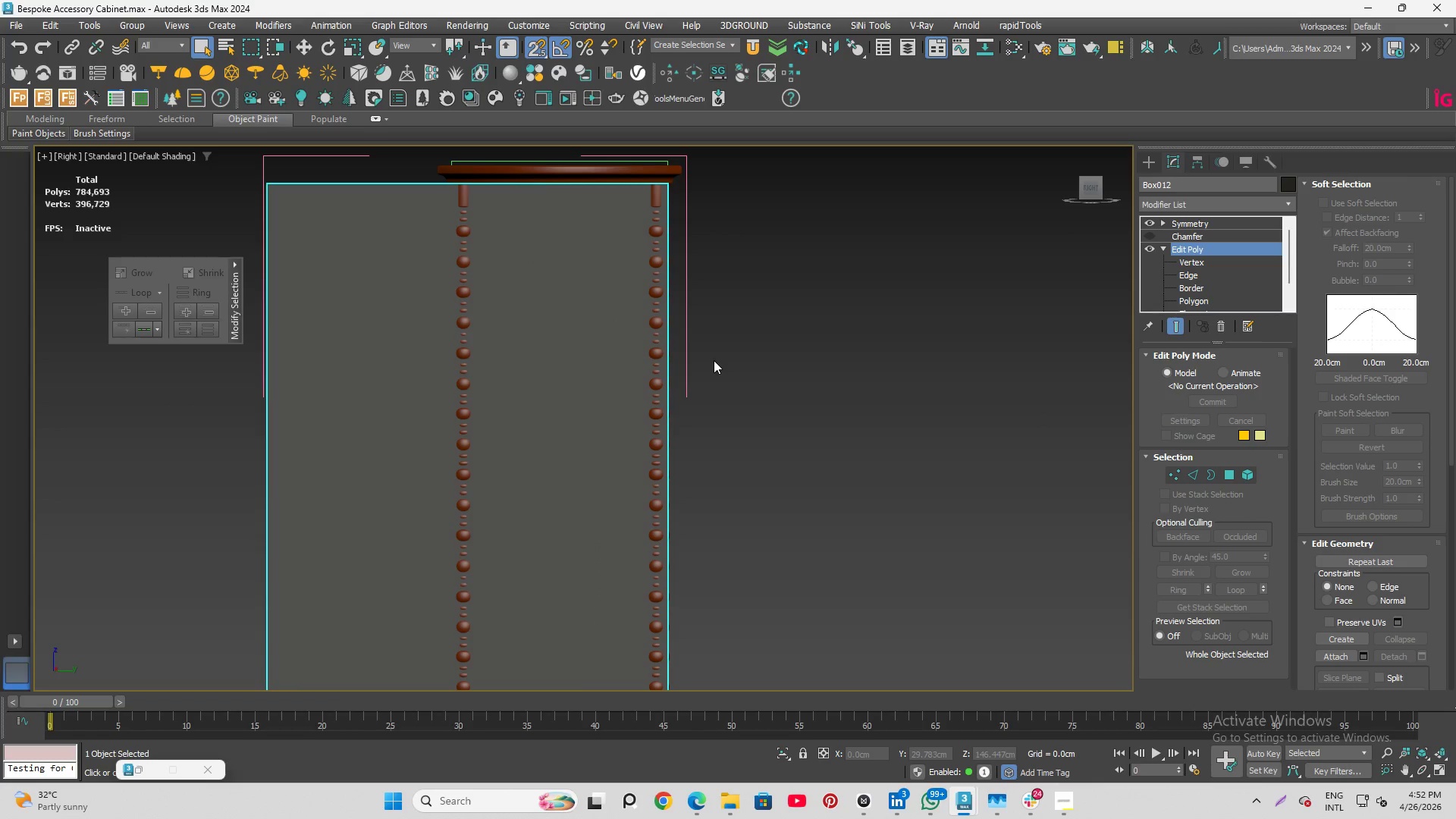 
scroll: coordinate [818, 403], scroll_direction: down, amount: 2.0
 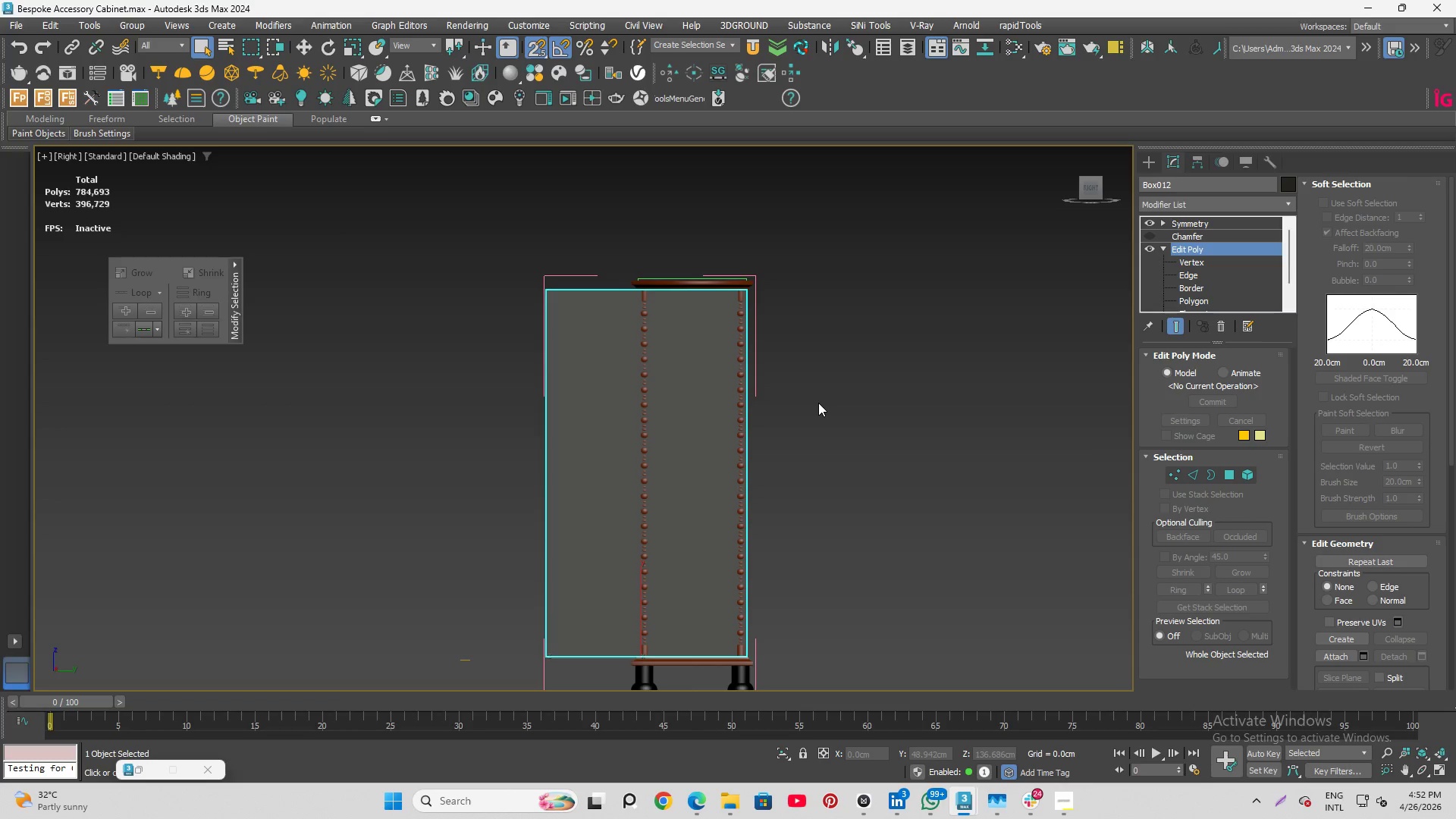 
scroll: coordinate [842, 276], scroll_direction: up, amount: 6.0
 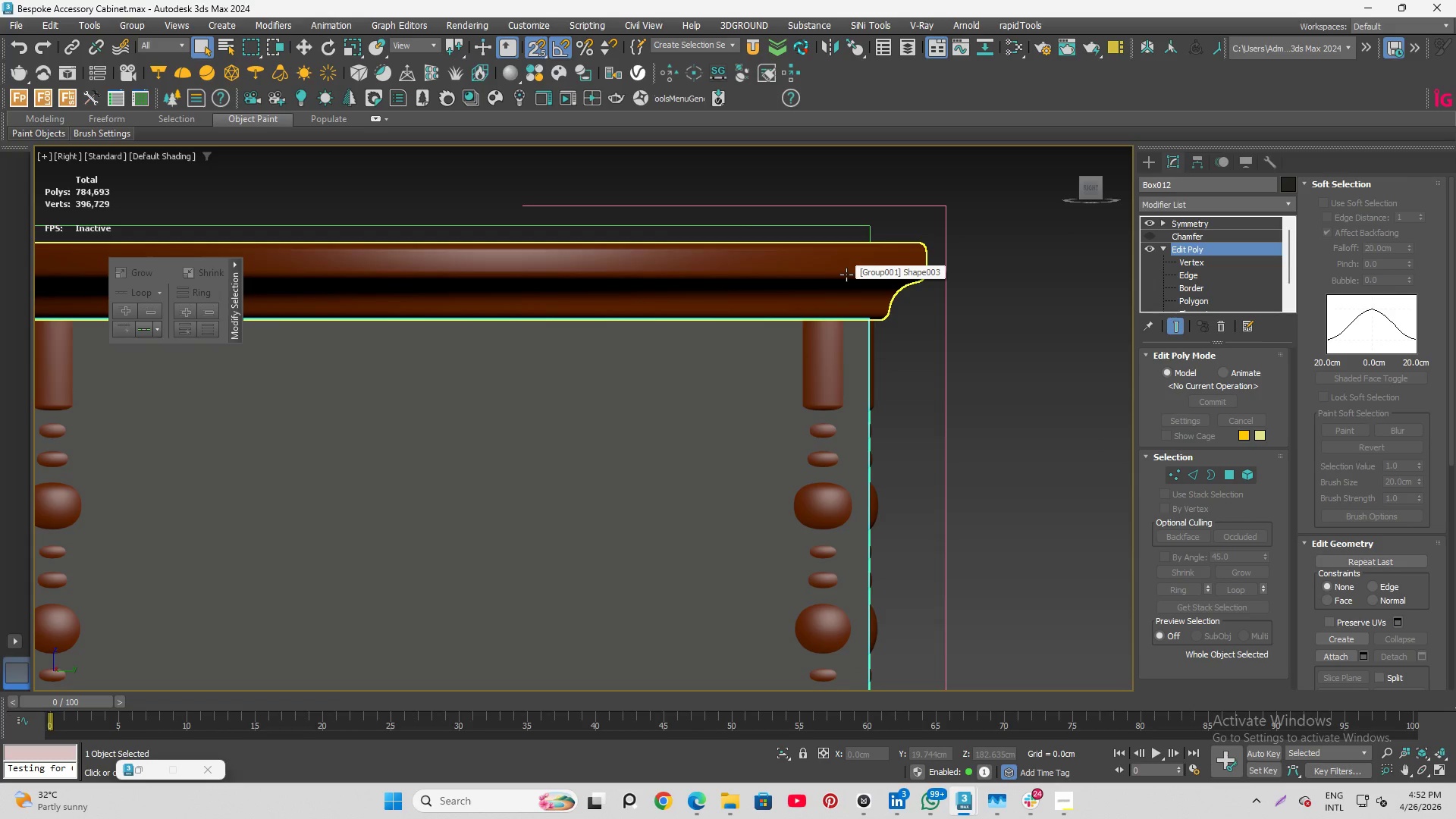 
left_click([1194, 262])
 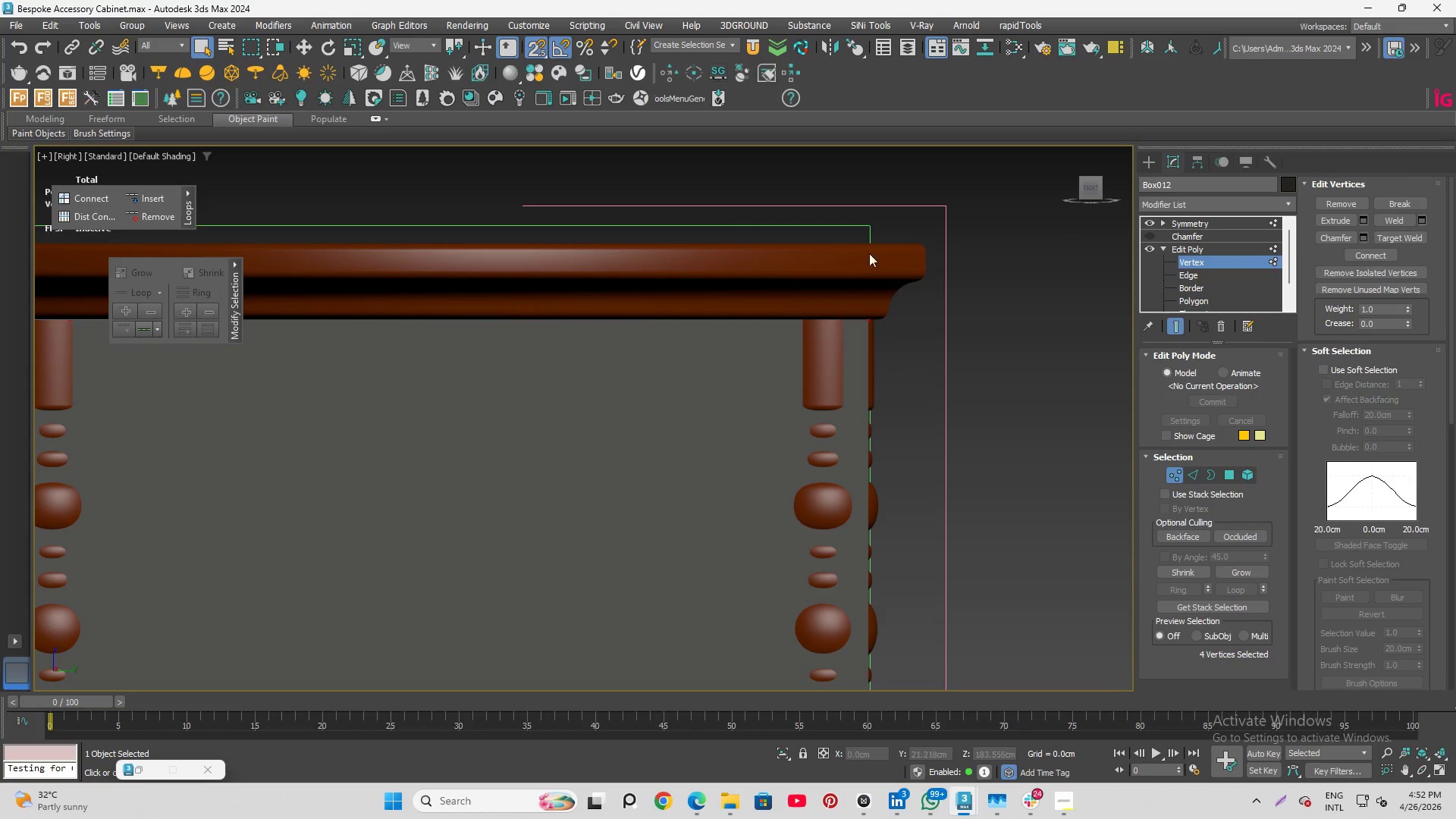 
scroll: coordinate [814, 239], scroll_direction: down, amount: 4.0
 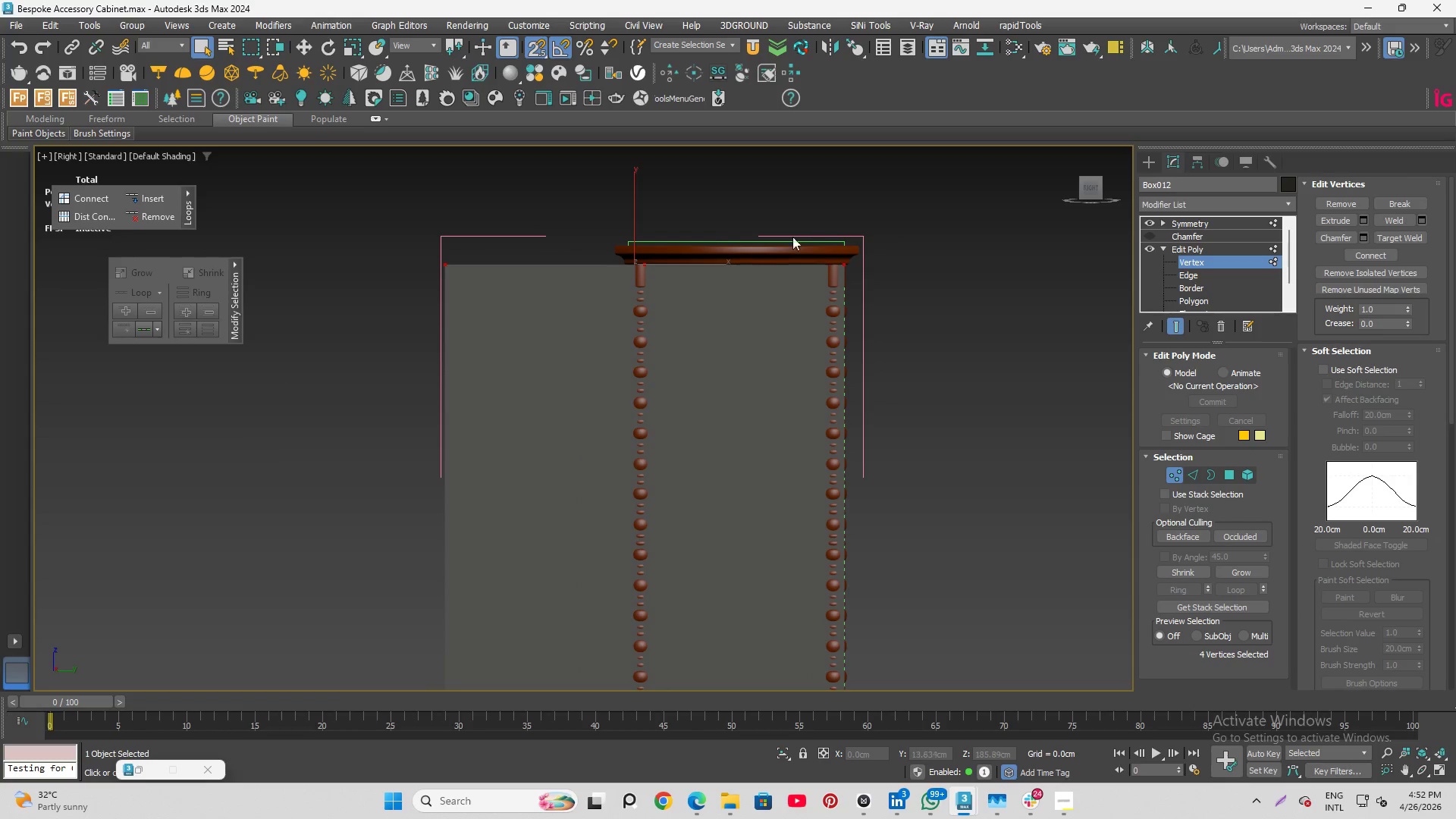 
scroll: coordinate [626, 307], scroll_direction: up, amount: 5.0
 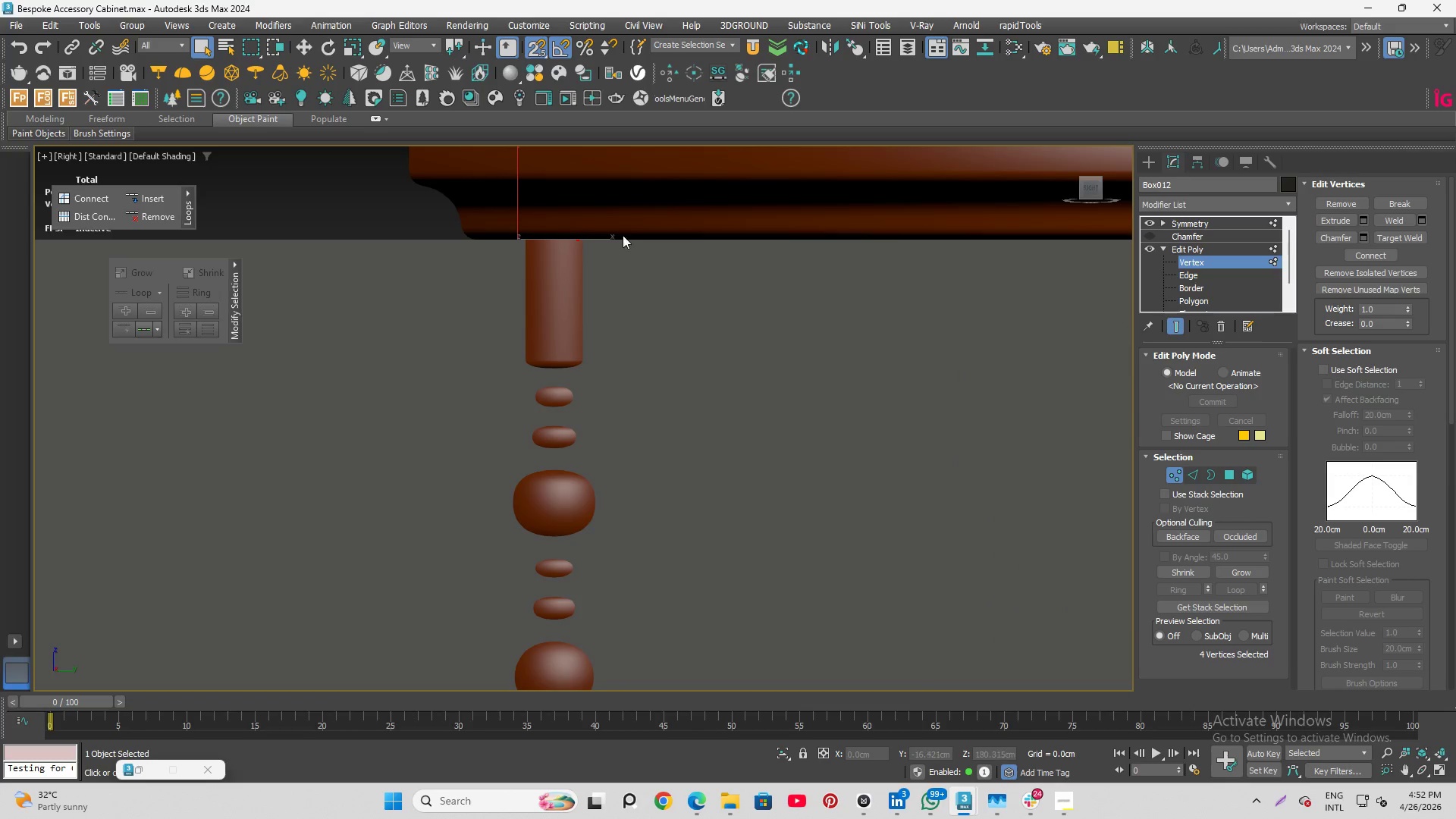 
scroll: coordinate [626, 227], scroll_direction: down, amount: 2.0
 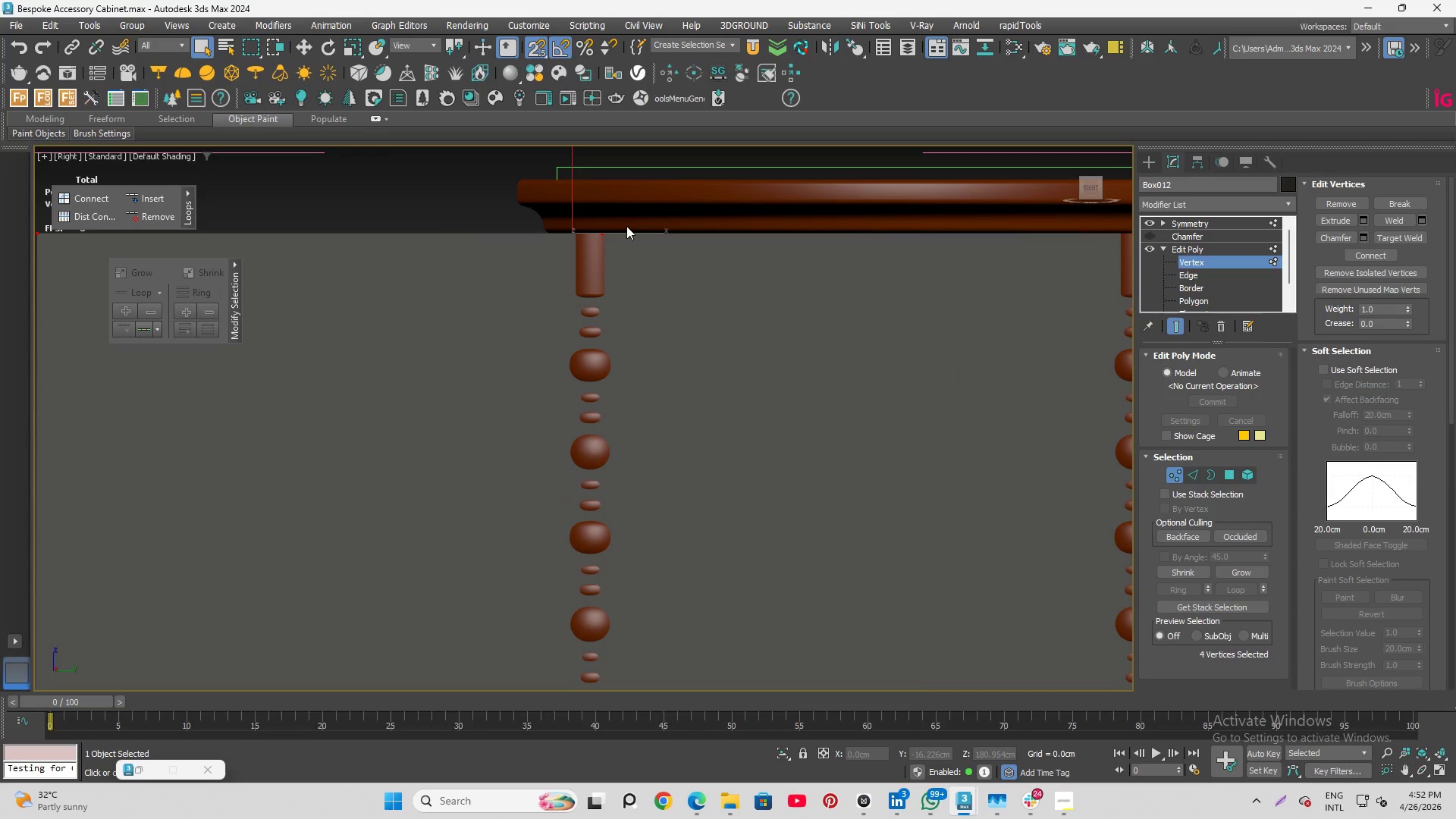 
key(F4)
 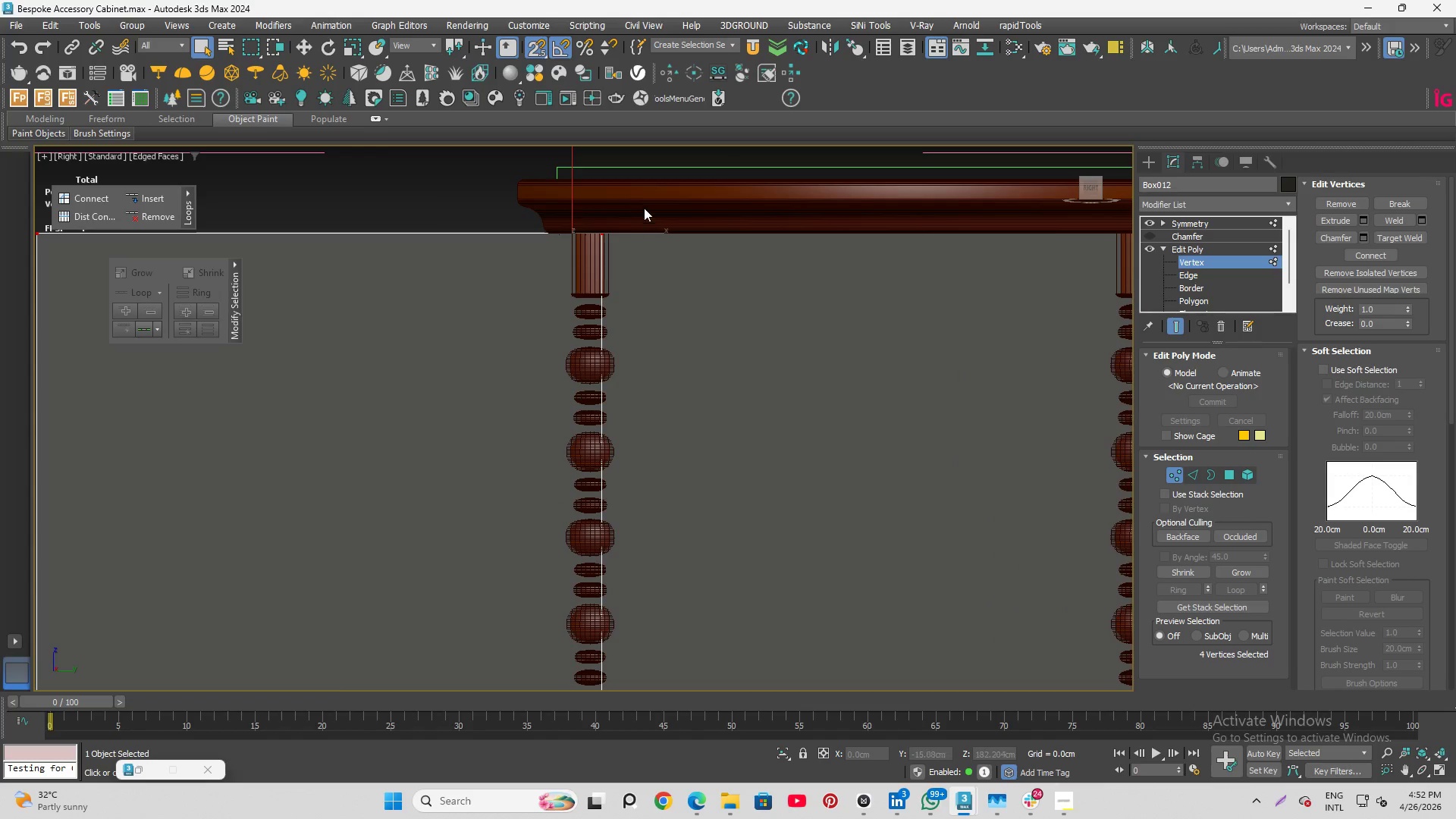 
scroll: coordinate [673, 187], scroll_direction: down, amount: 5.0
 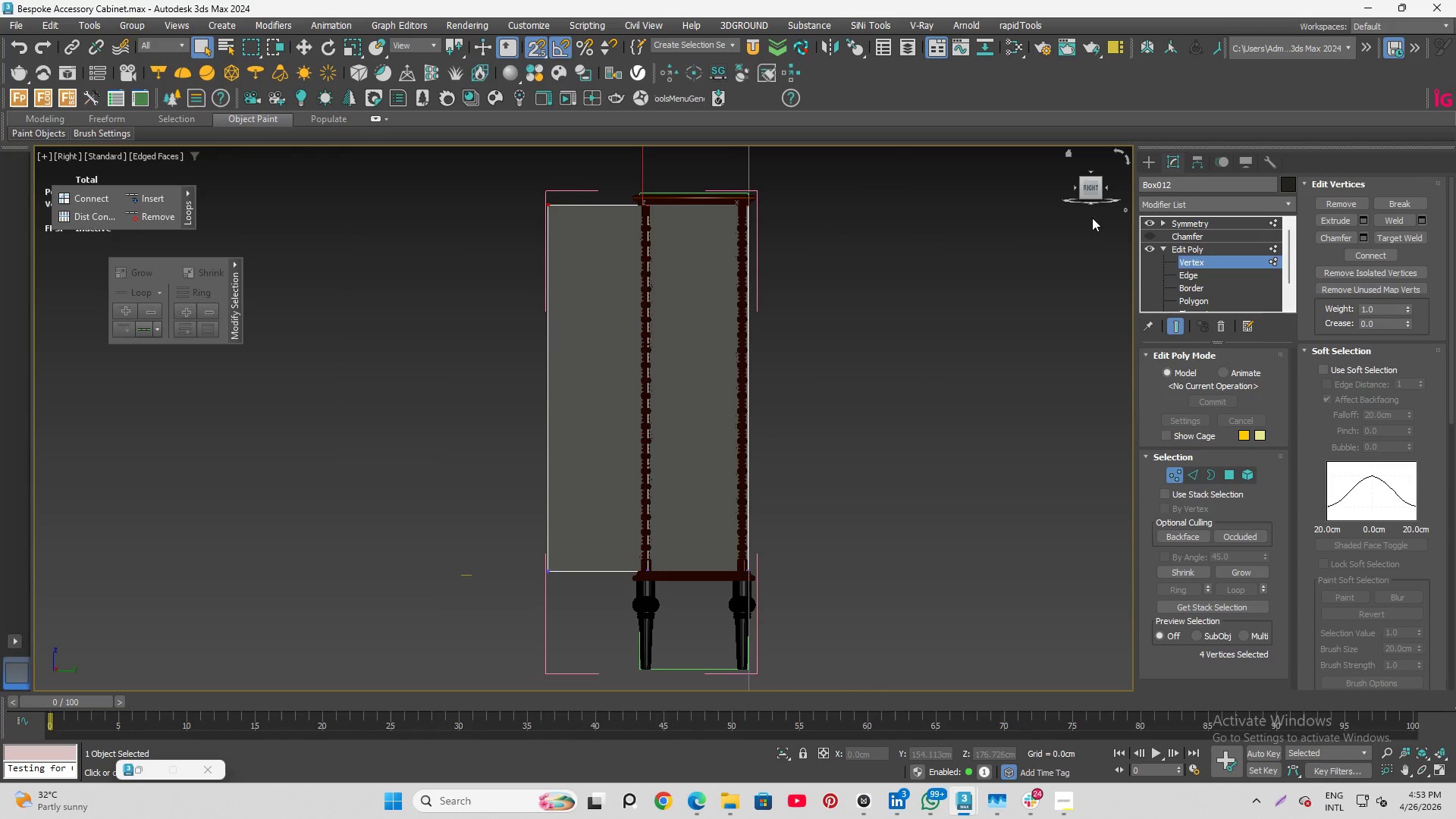 
left_click([1150, 221])
 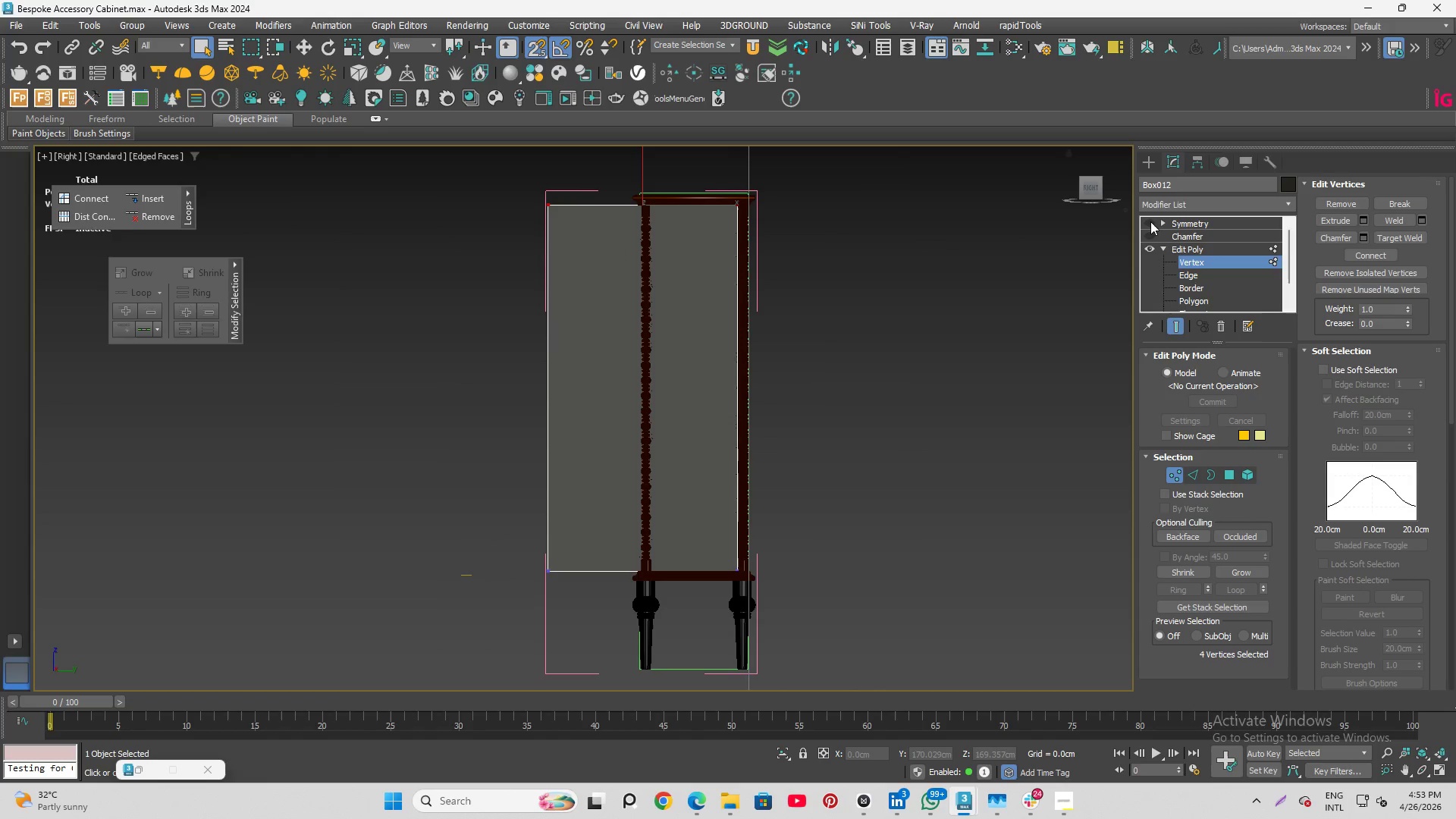 
left_click([1150, 221])
 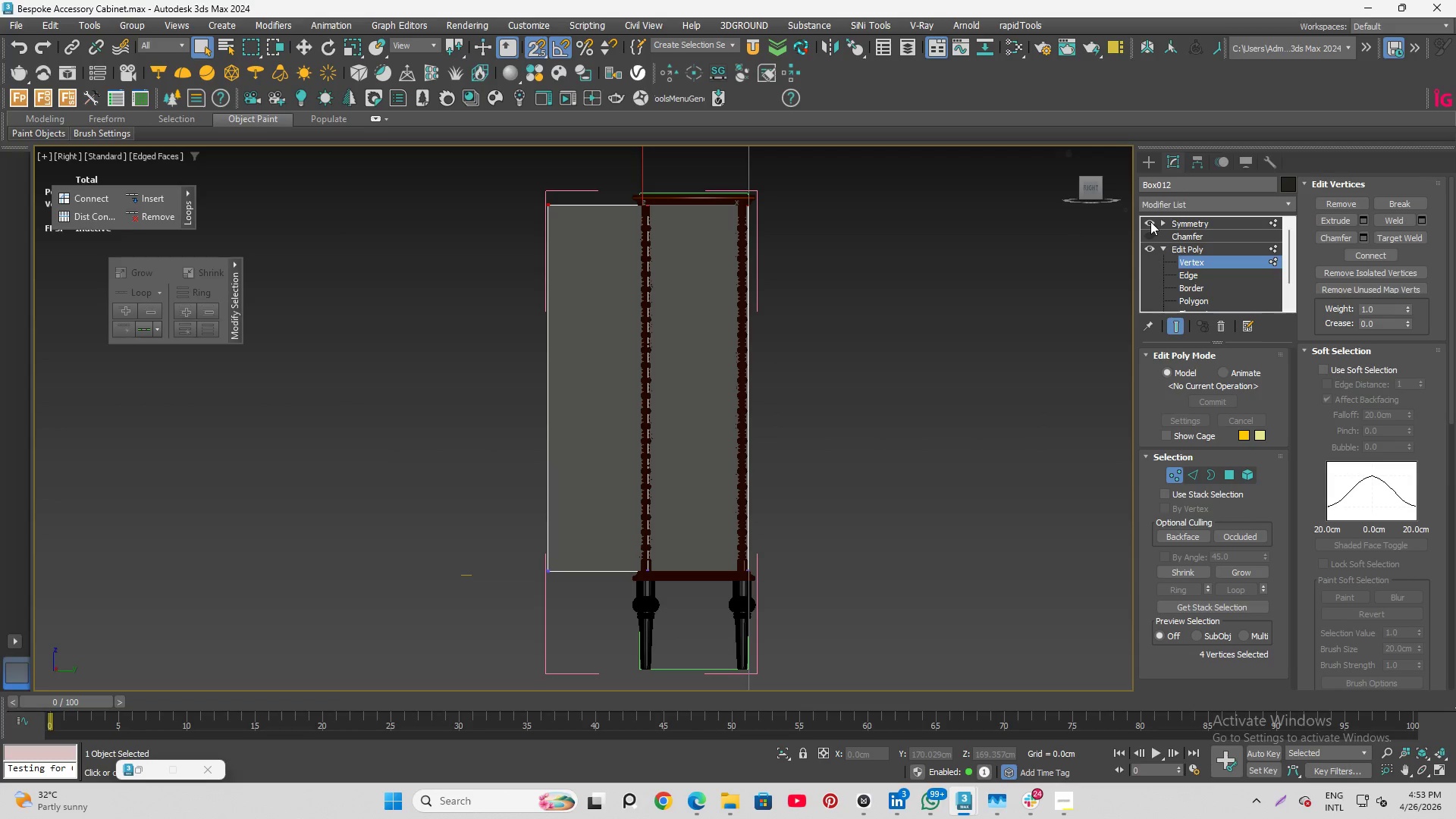 
left_click([1150, 221])
 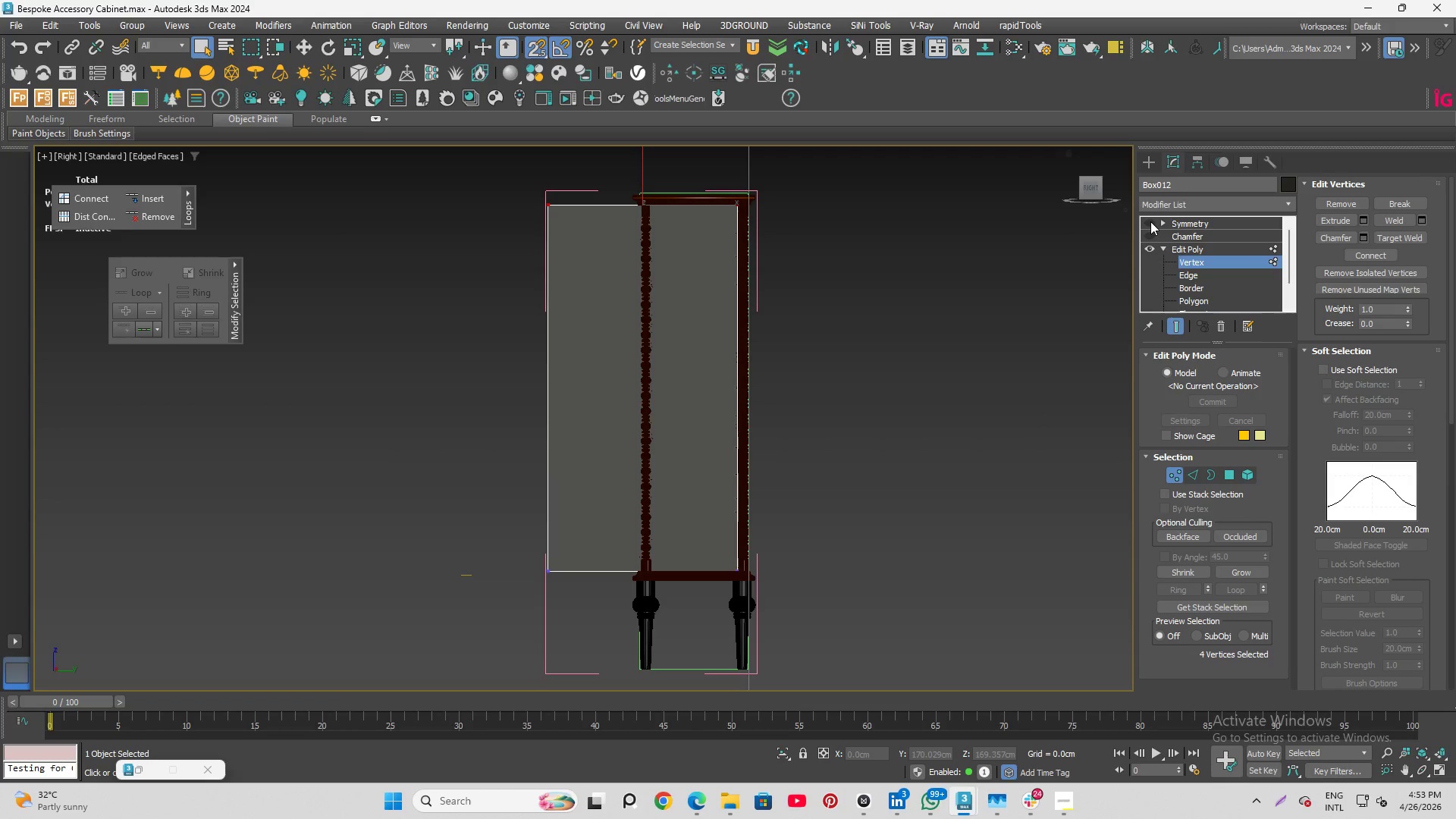 
wait(9.09)
 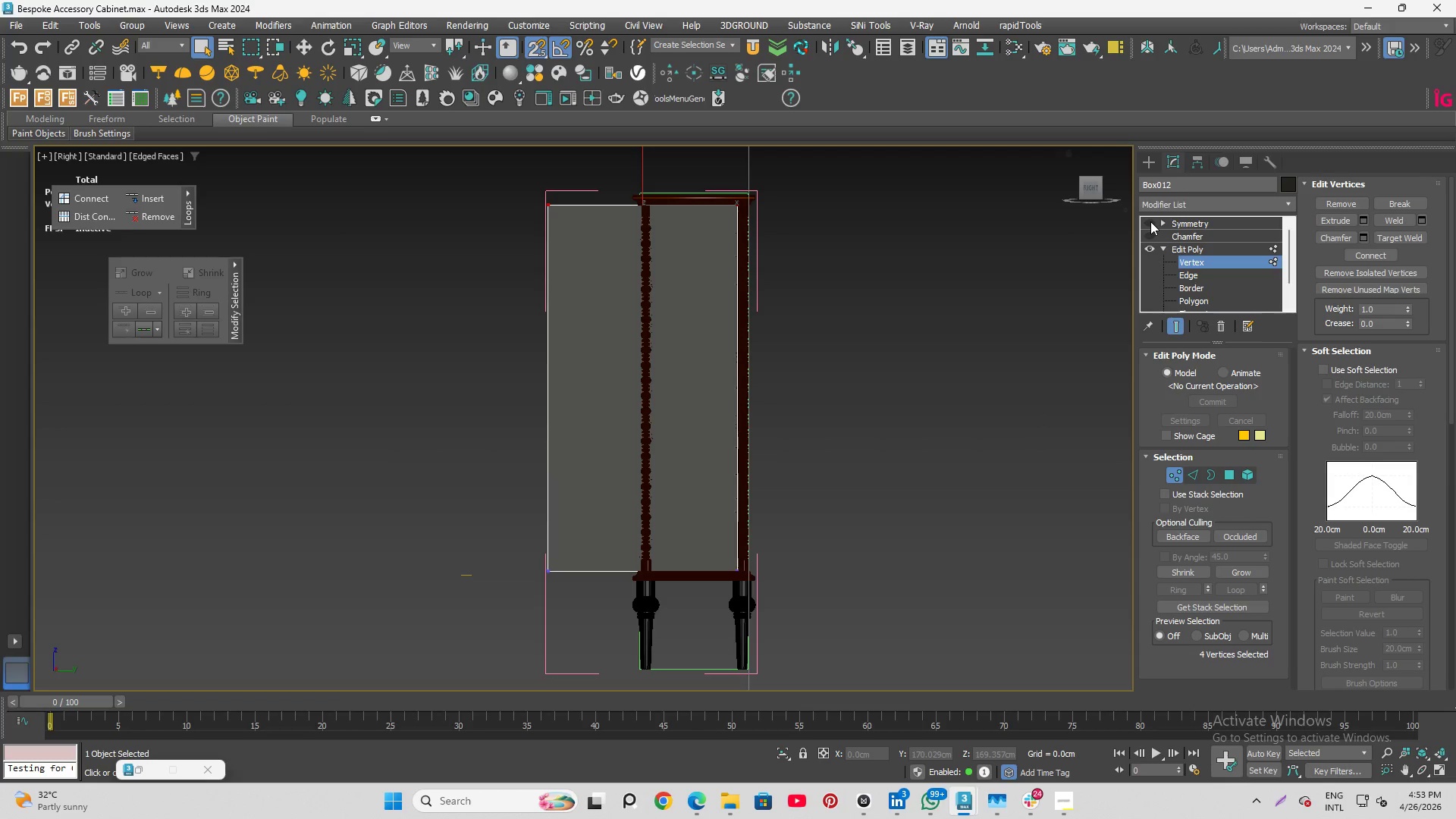 
scroll: coordinate [843, 497], scroll_direction: down, amount: 3.0
 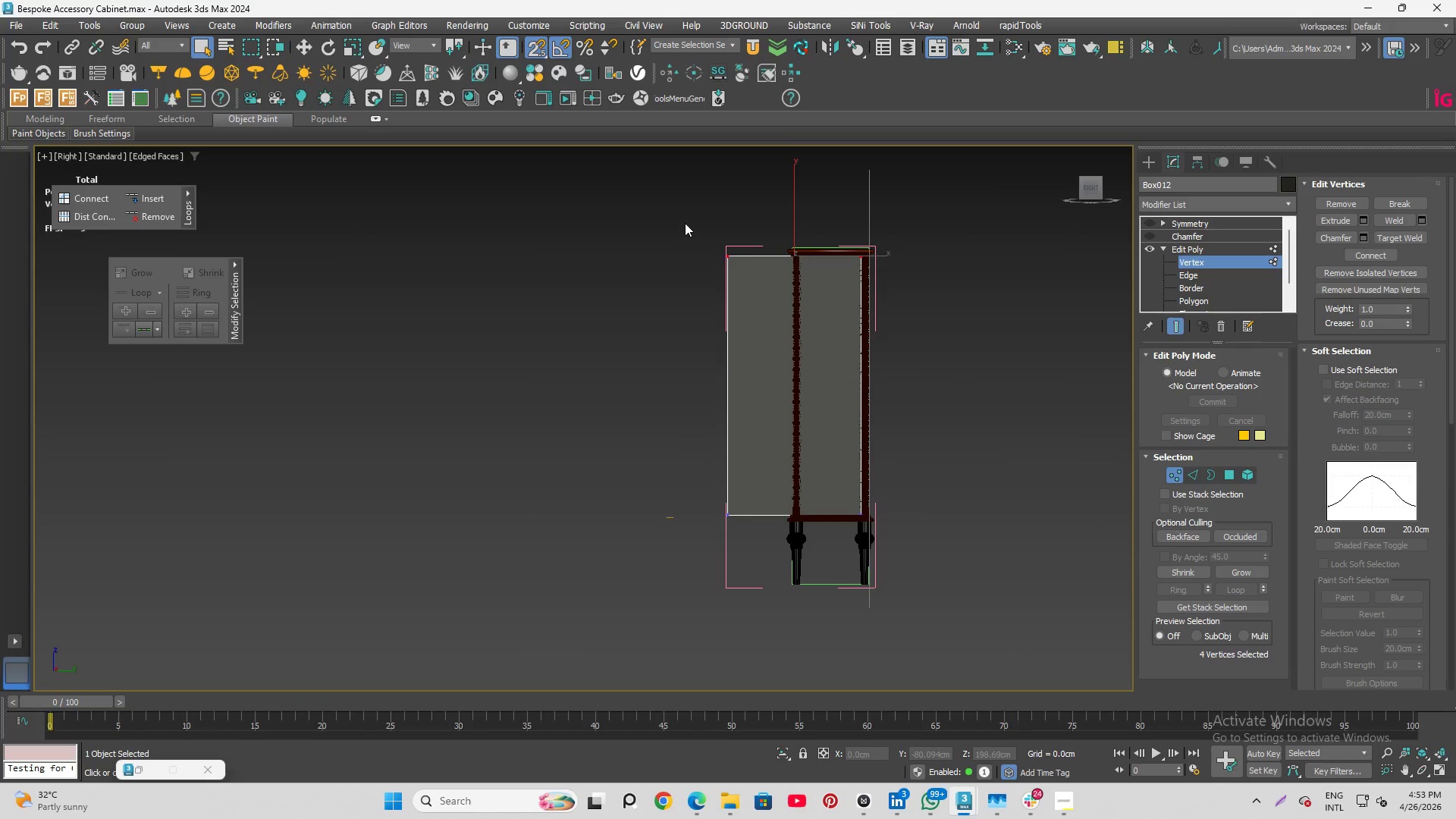 
left_click_drag(start_coordinate=[685, 221], to_coordinate=[738, 587])
 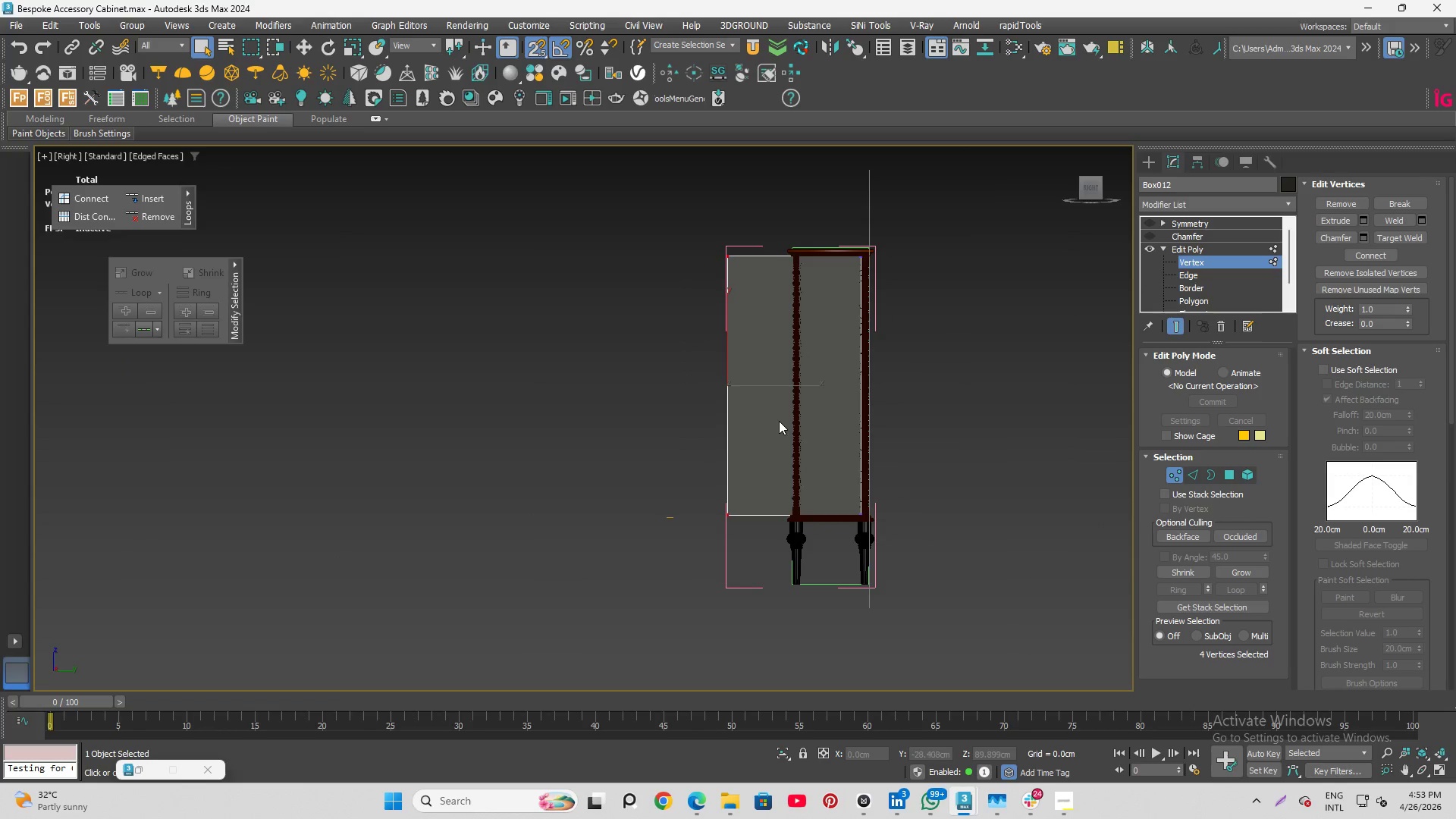 
scroll: coordinate [779, 421], scroll_direction: up, amount: 2.0
 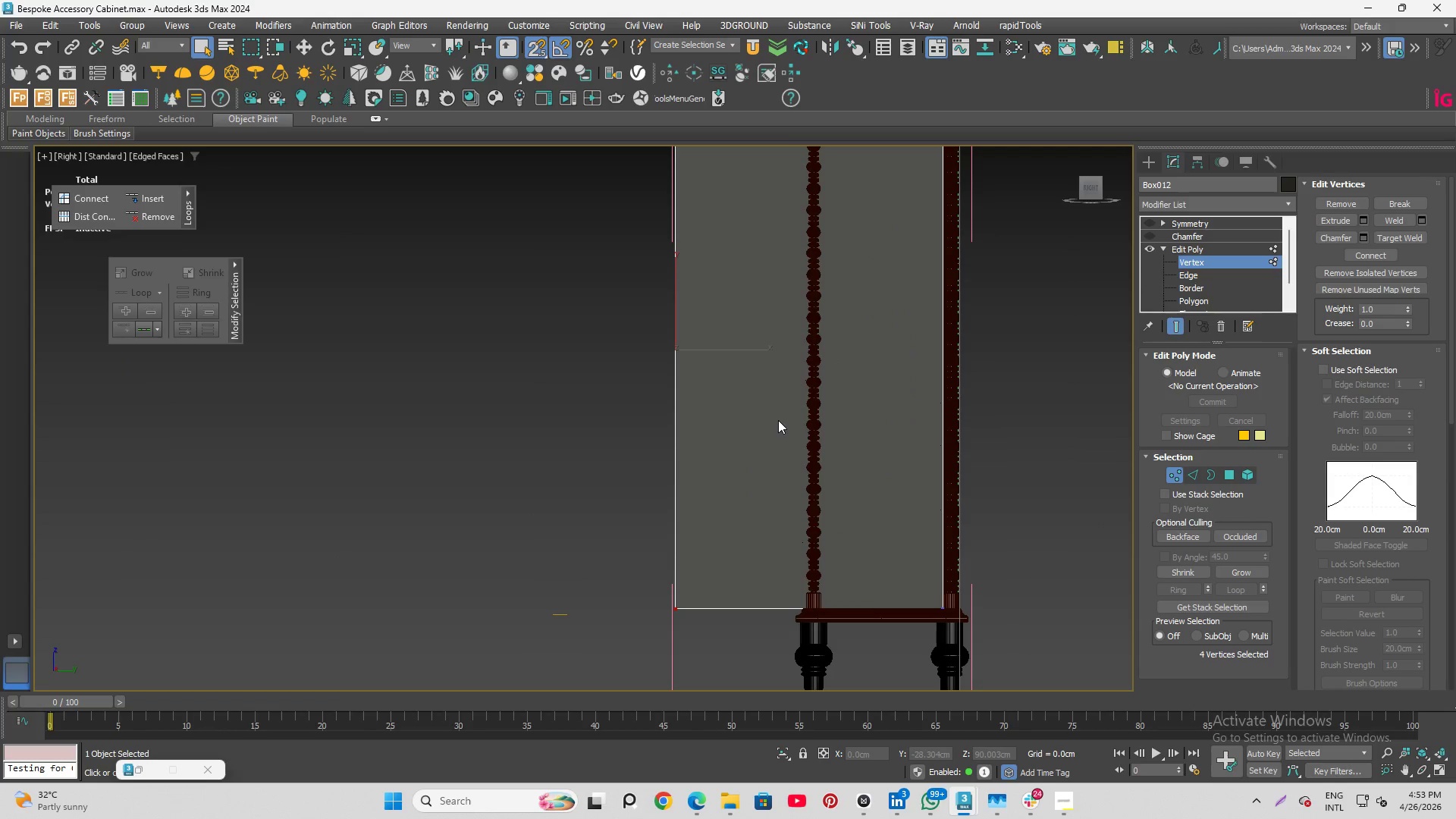 
key(W)
 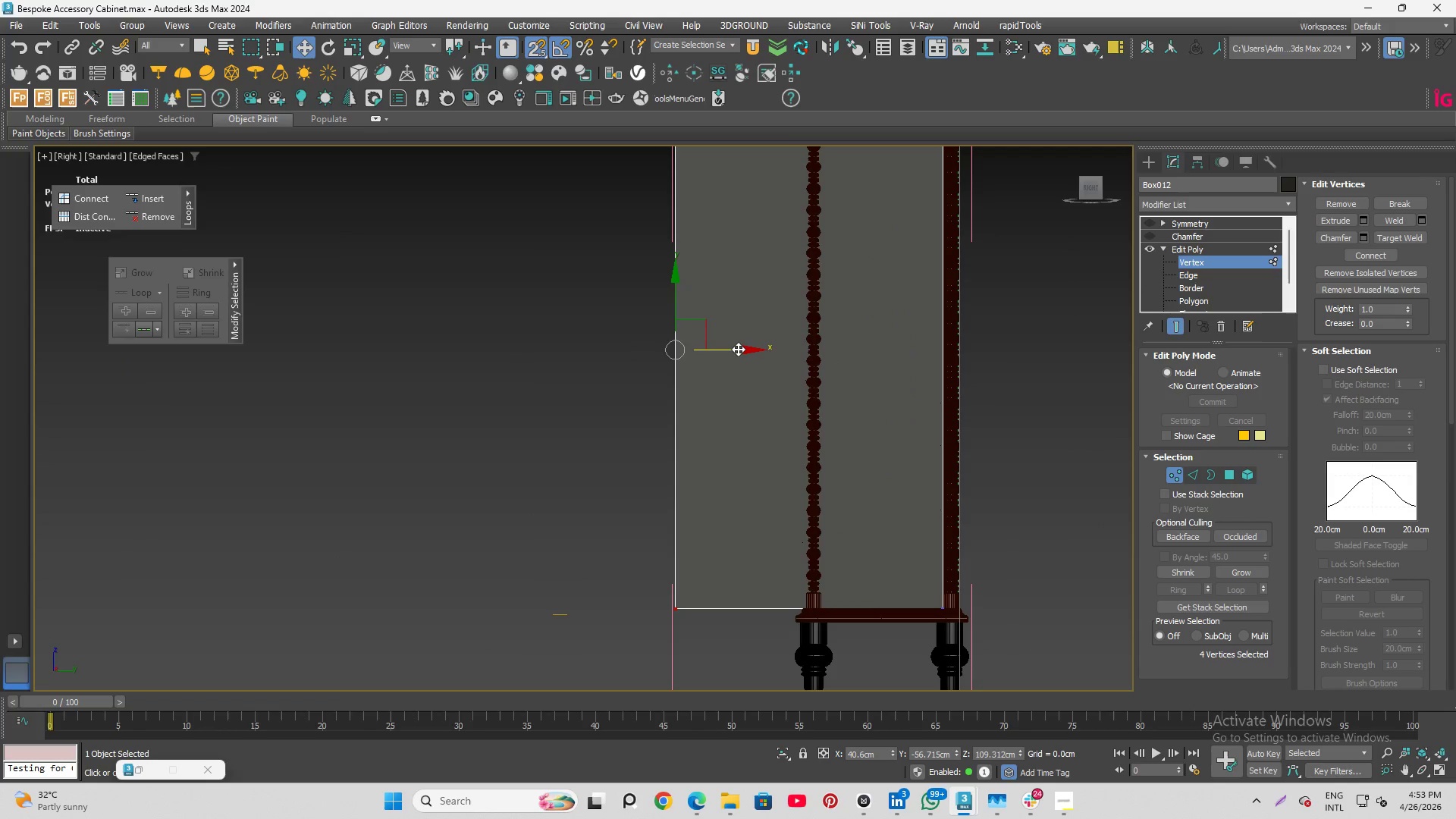 
left_click_drag(start_coordinate=[738, 349], to_coordinate=[831, 493])
 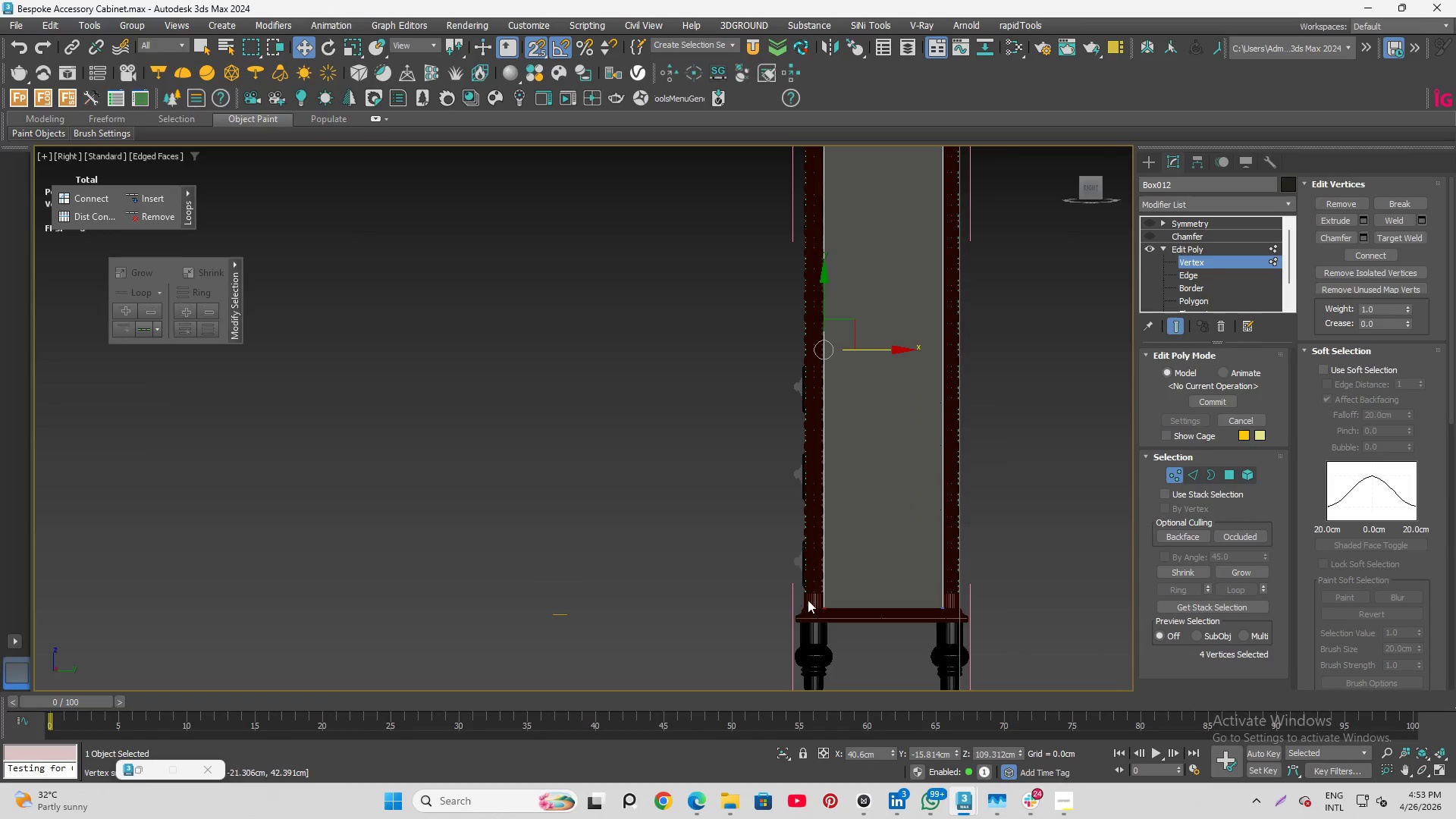 
scroll: coordinate [849, 621], scroll_direction: up, amount: 12.0
 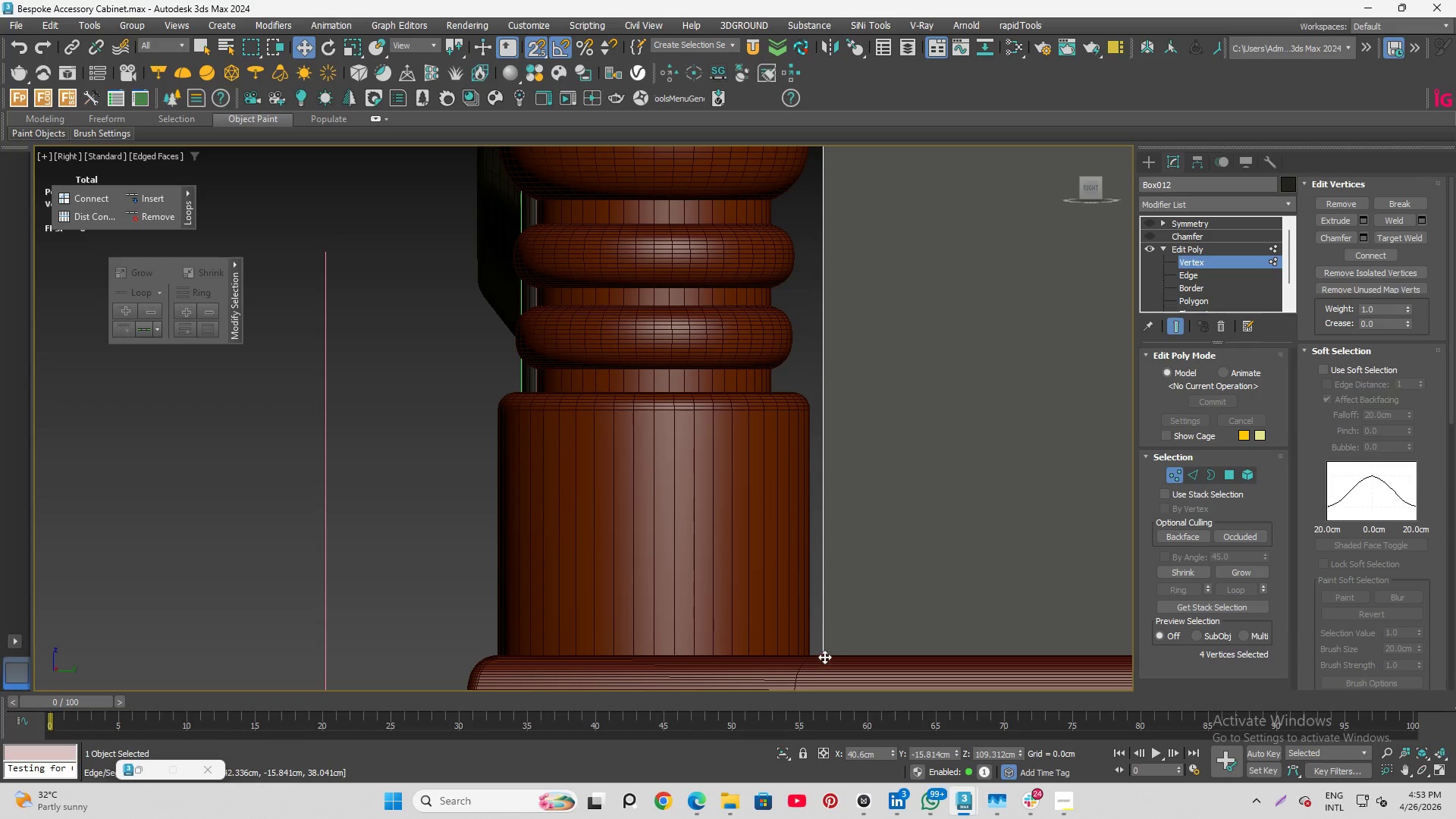 
left_click_drag(start_coordinate=[822, 647], to_coordinate=[805, 331])
 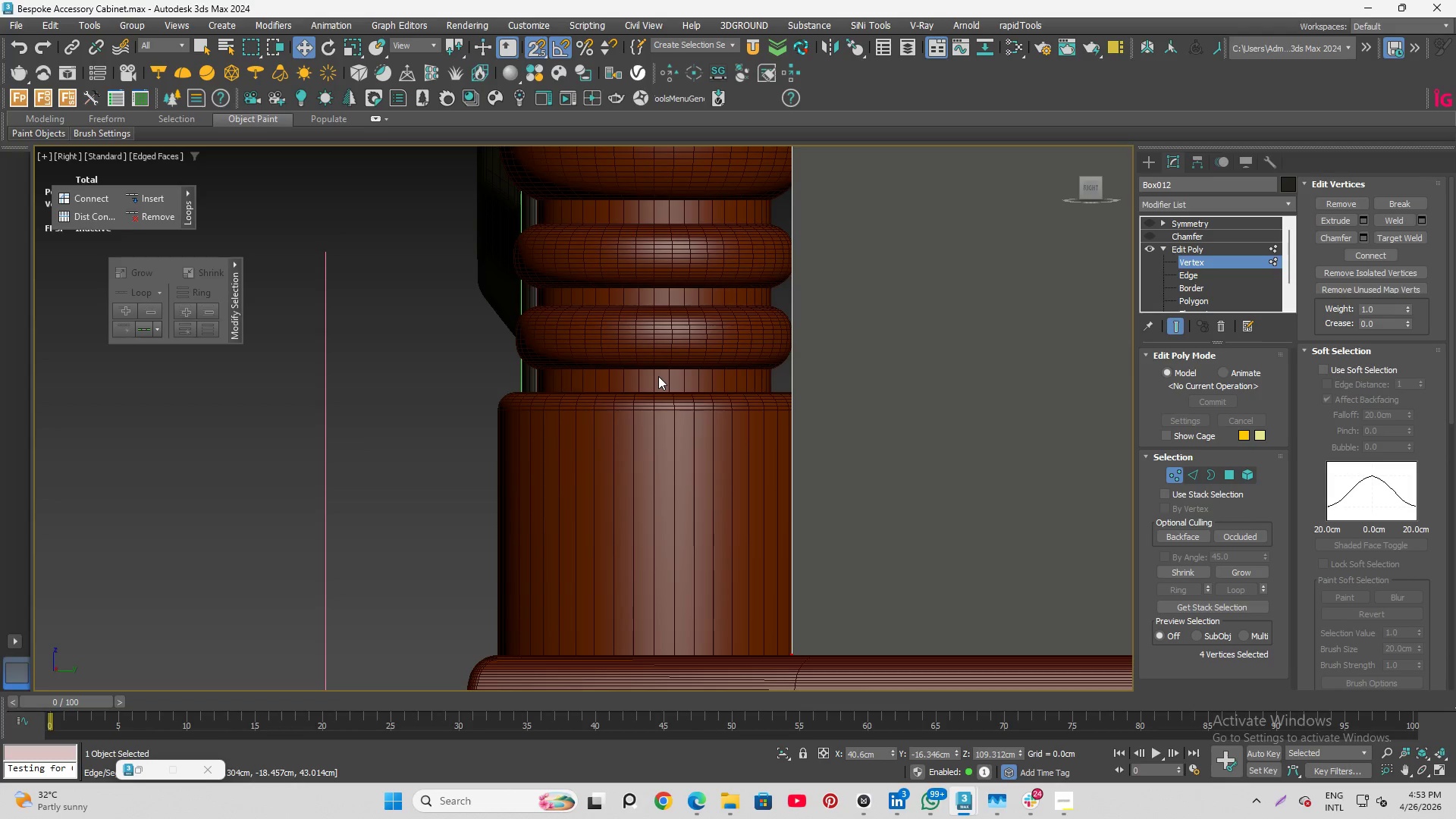 
wait(17.47)
 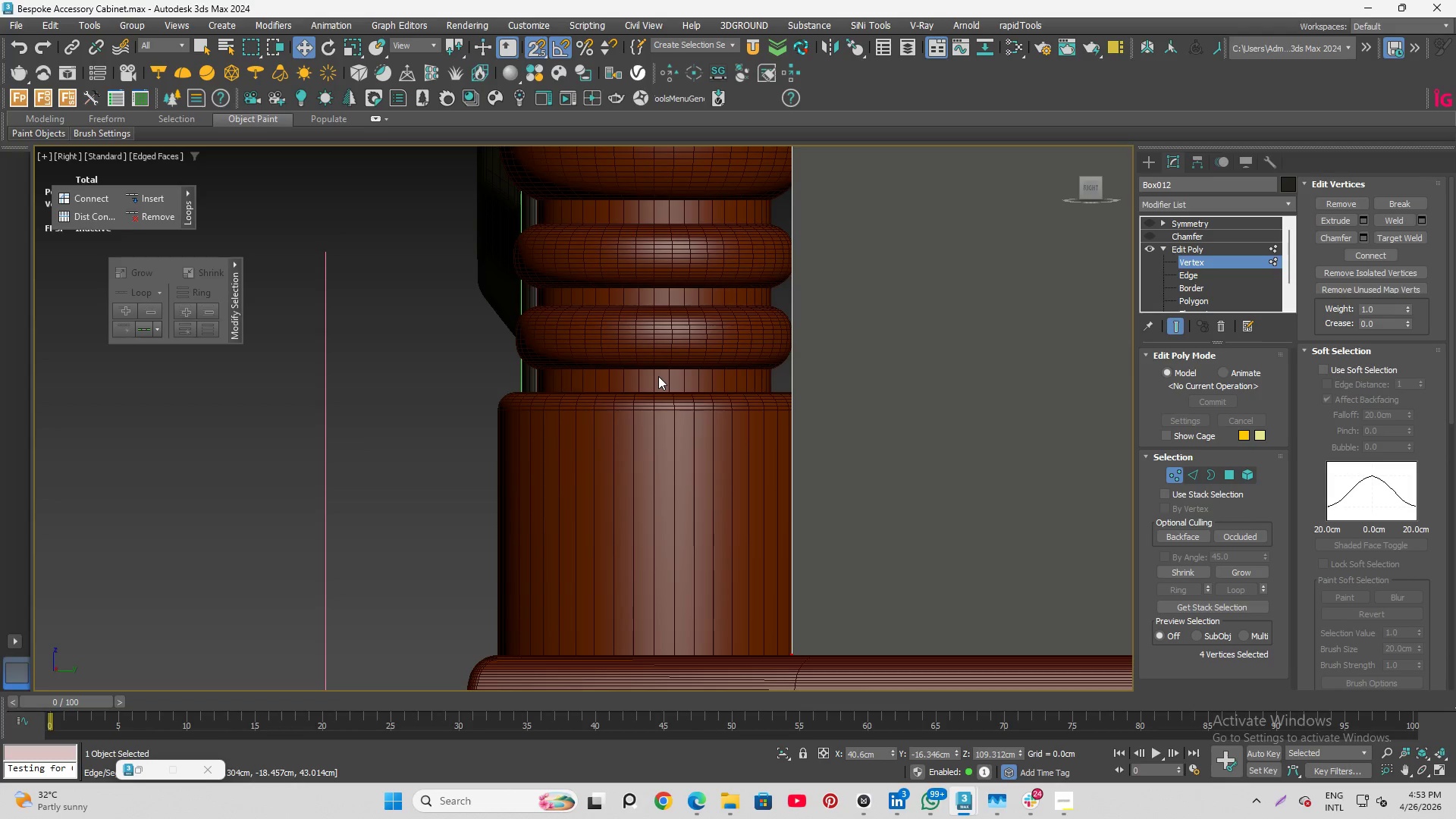 
scroll: coordinate [501, 519], scroll_direction: down, amount: 12.0
 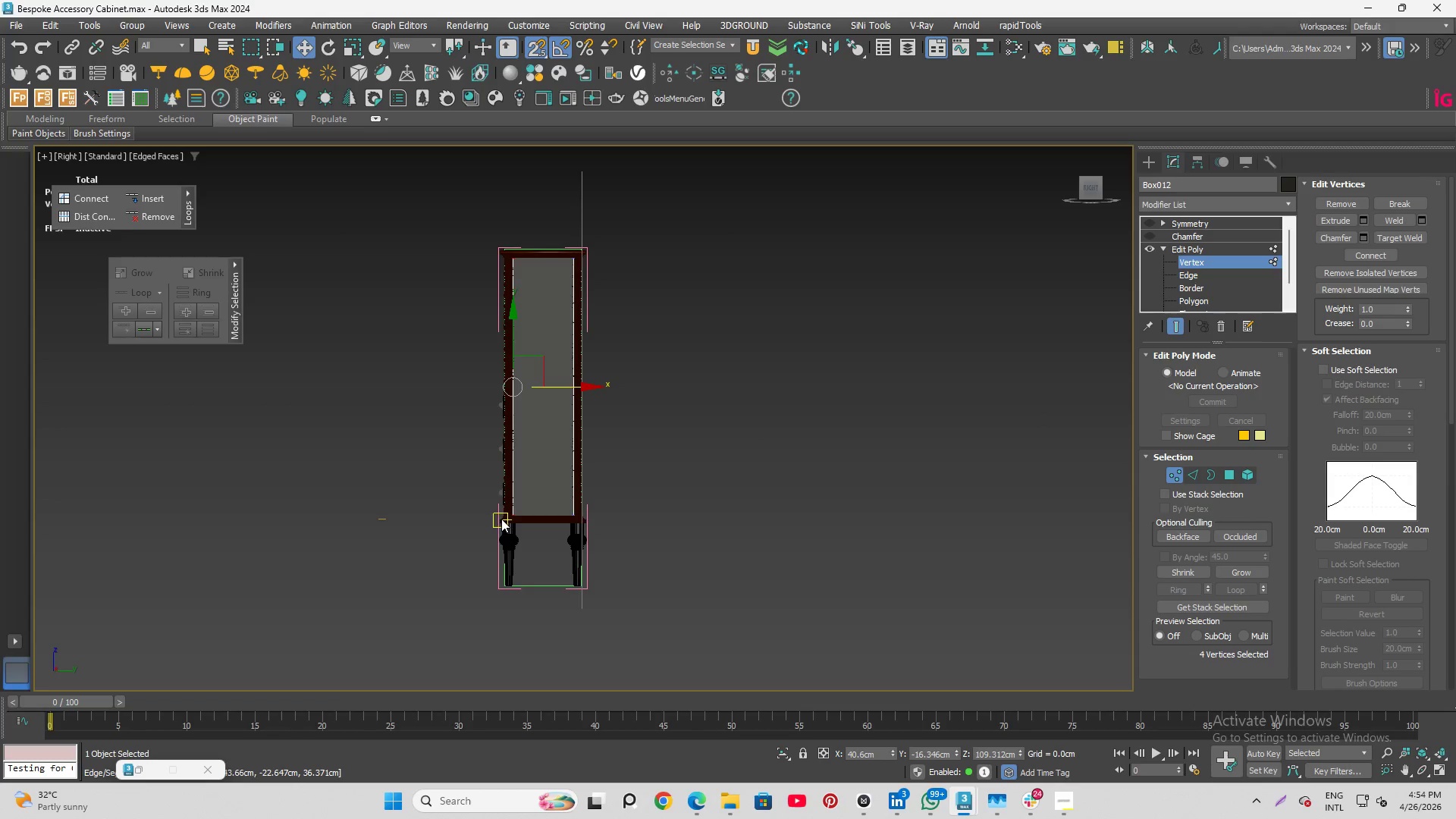 
wait(5.19)
 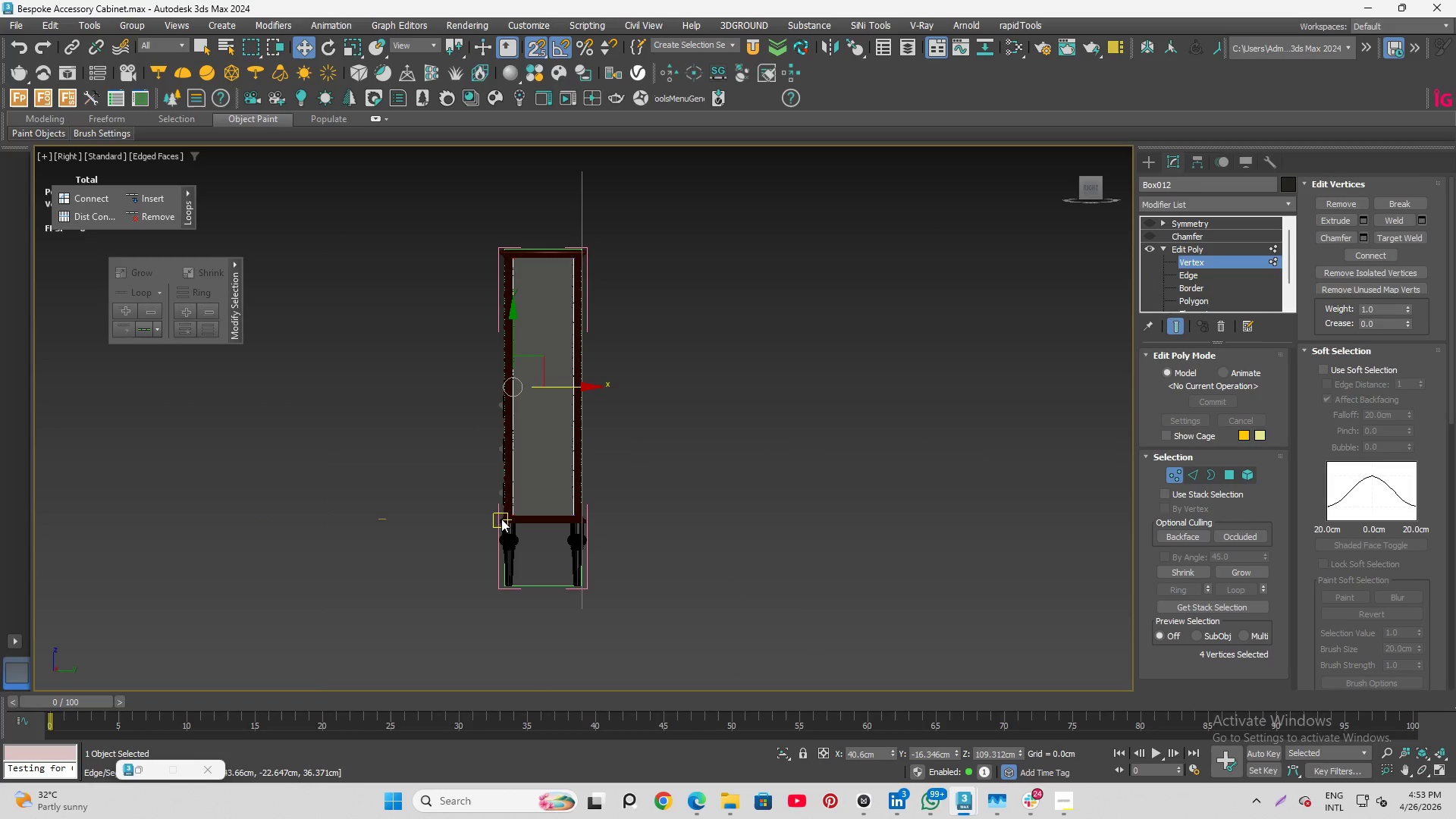 
left_click_drag(start_coordinate=[554, 202], to_coordinate=[595, 559])
 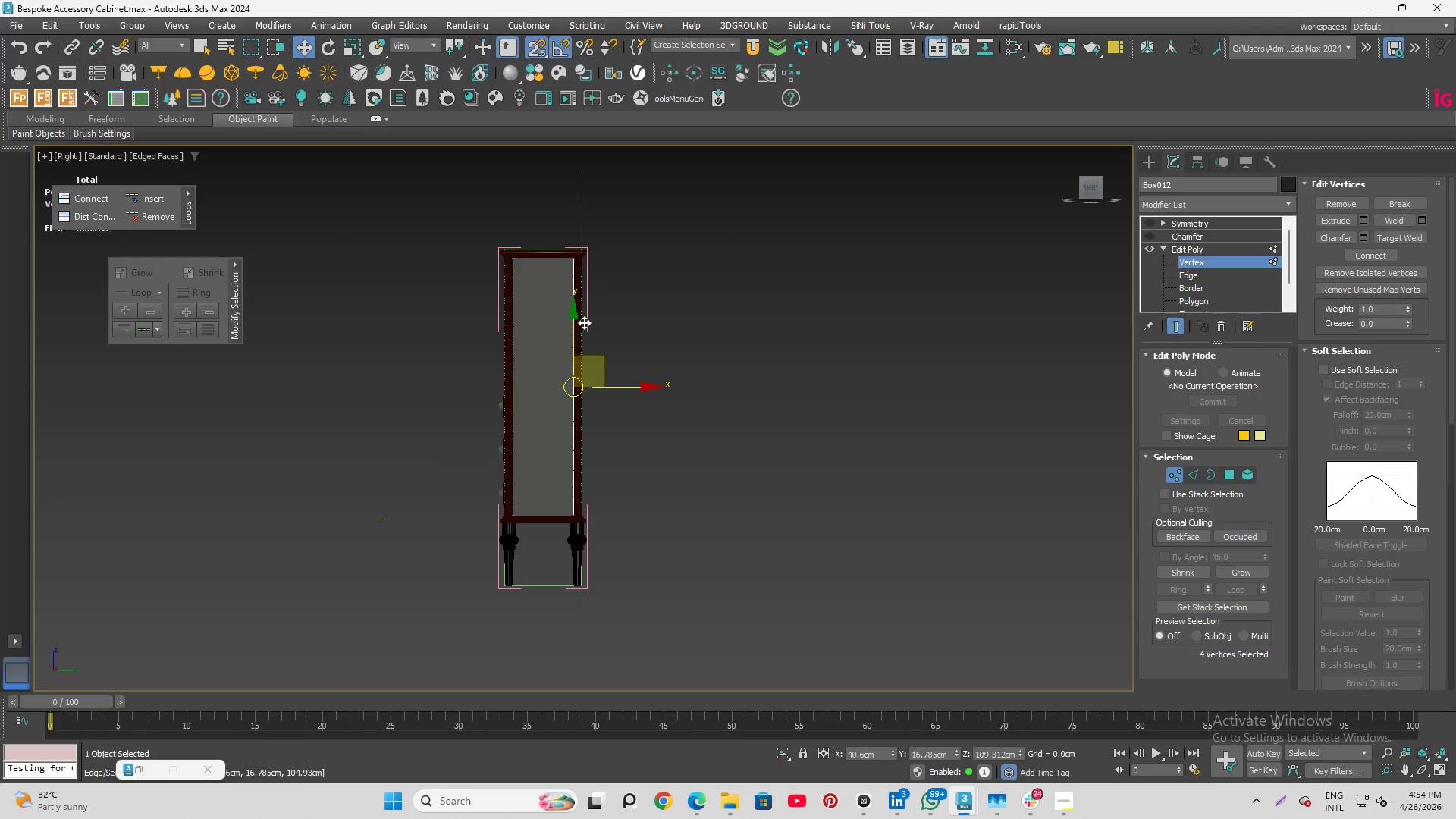 
scroll: coordinate [595, 406], scroll_direction: up, amount: 12.0
 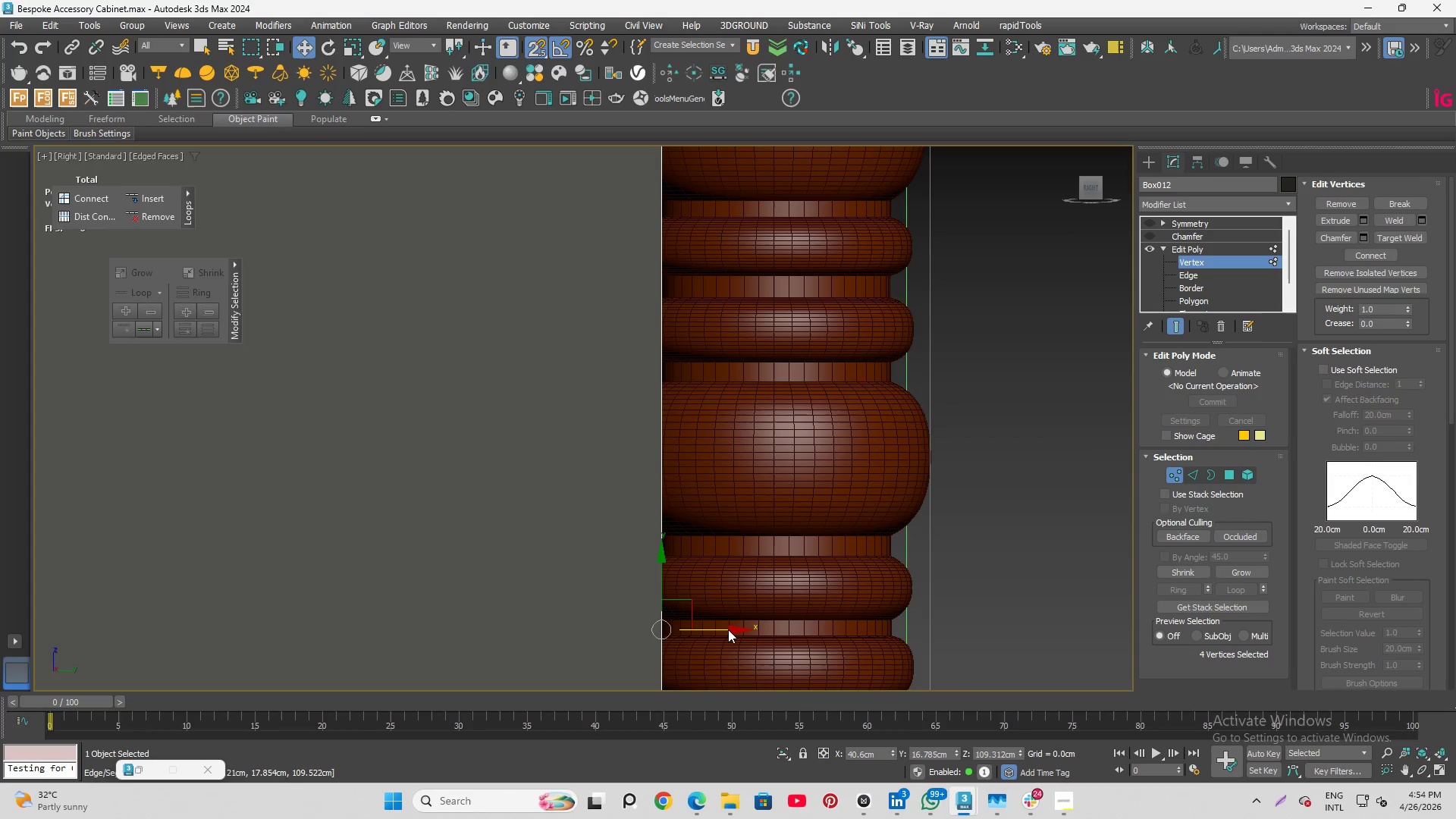 
left_click_drag(start_coordinate=[730, 629], to_coordinate=[632, 579])
 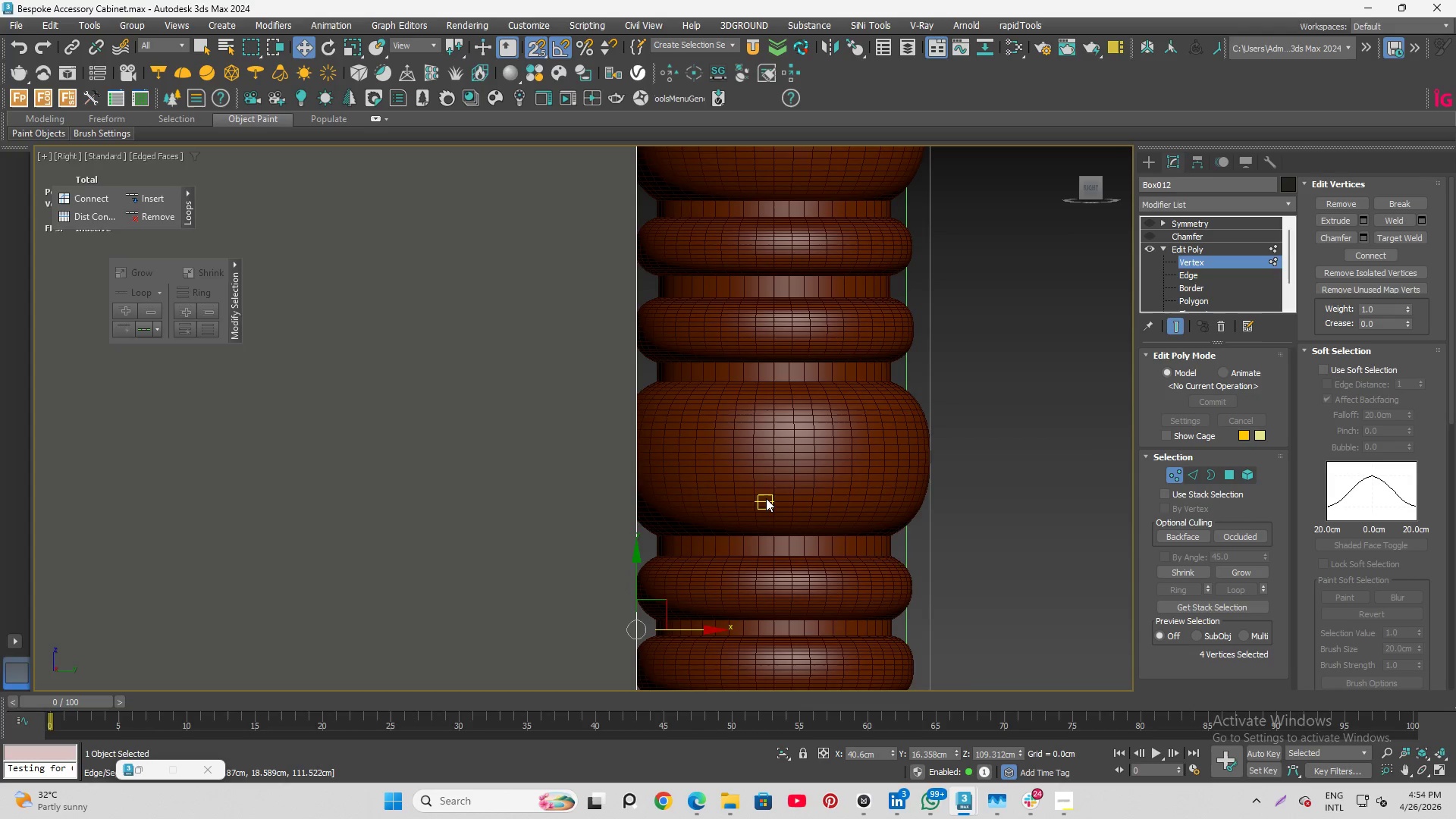 
type(qs)
 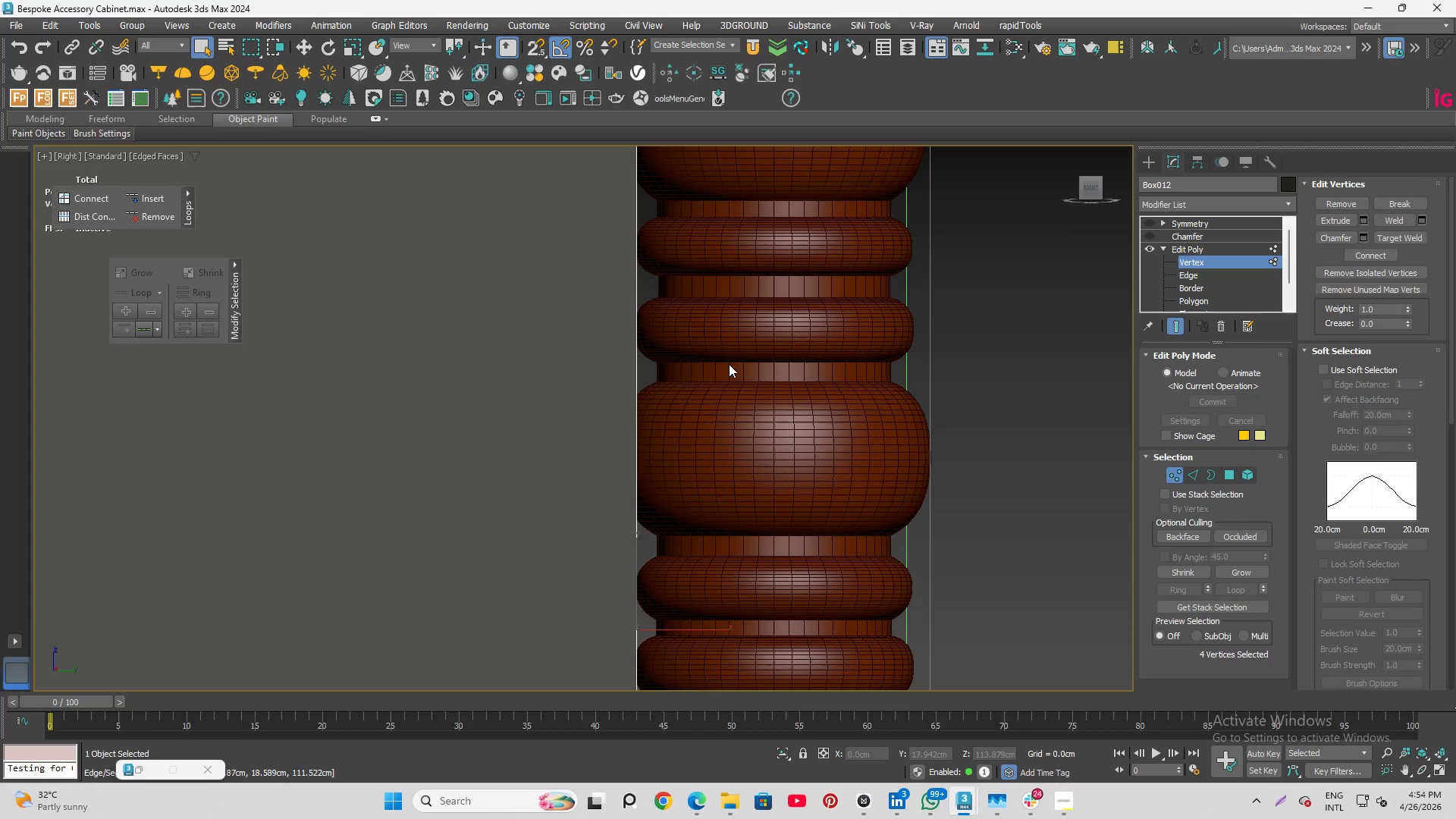 
scroll: coordinate [729, 364], scroll_direction: down, amount: 1.0
 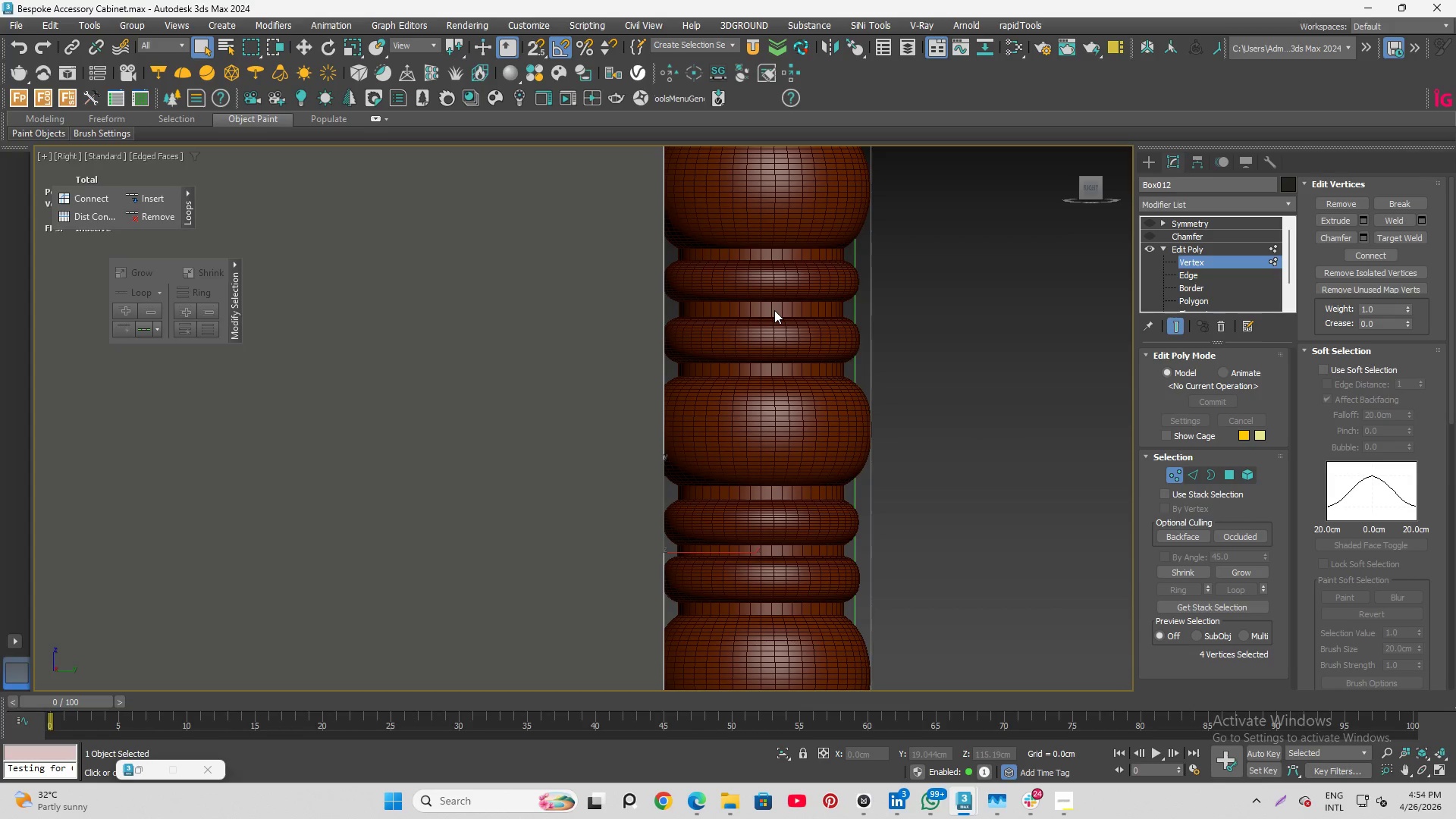 
wait(11.05)
 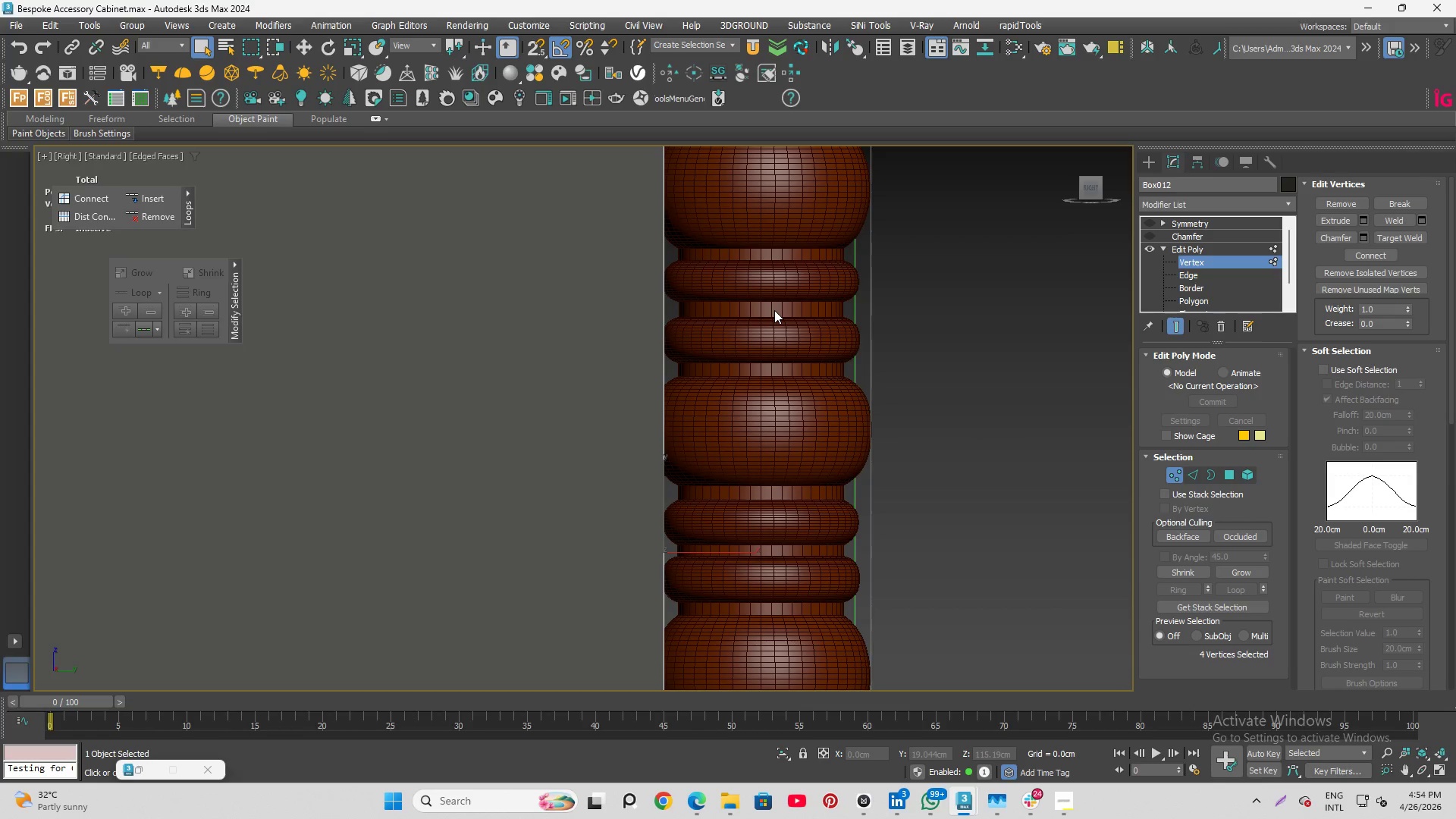 
scroll: coordinate [624, 252], scroll_direction: down, amount: 7.0
 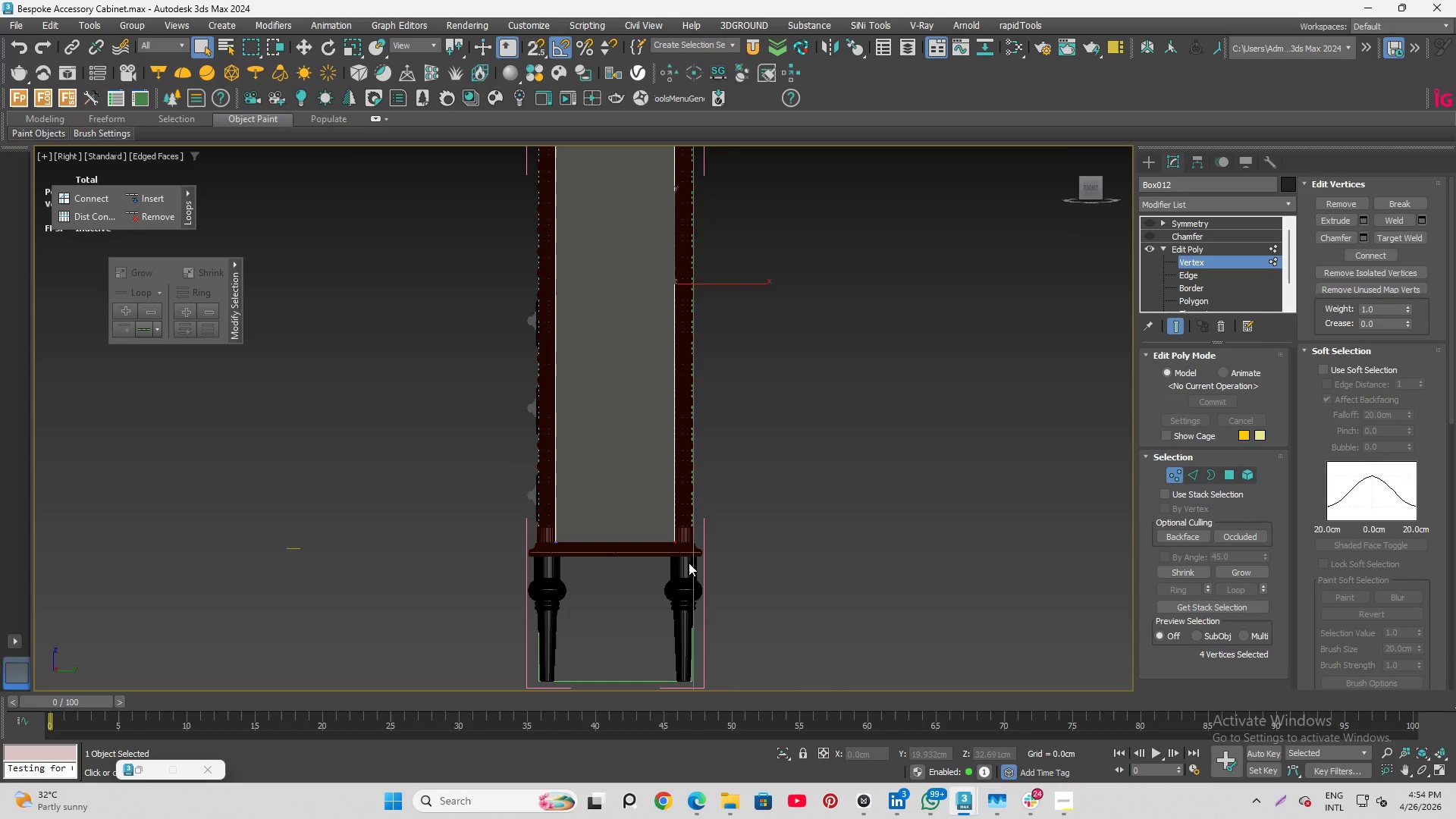 
scroll: coordinate [704, 551], scroll_direction: up, amount: 11.0
 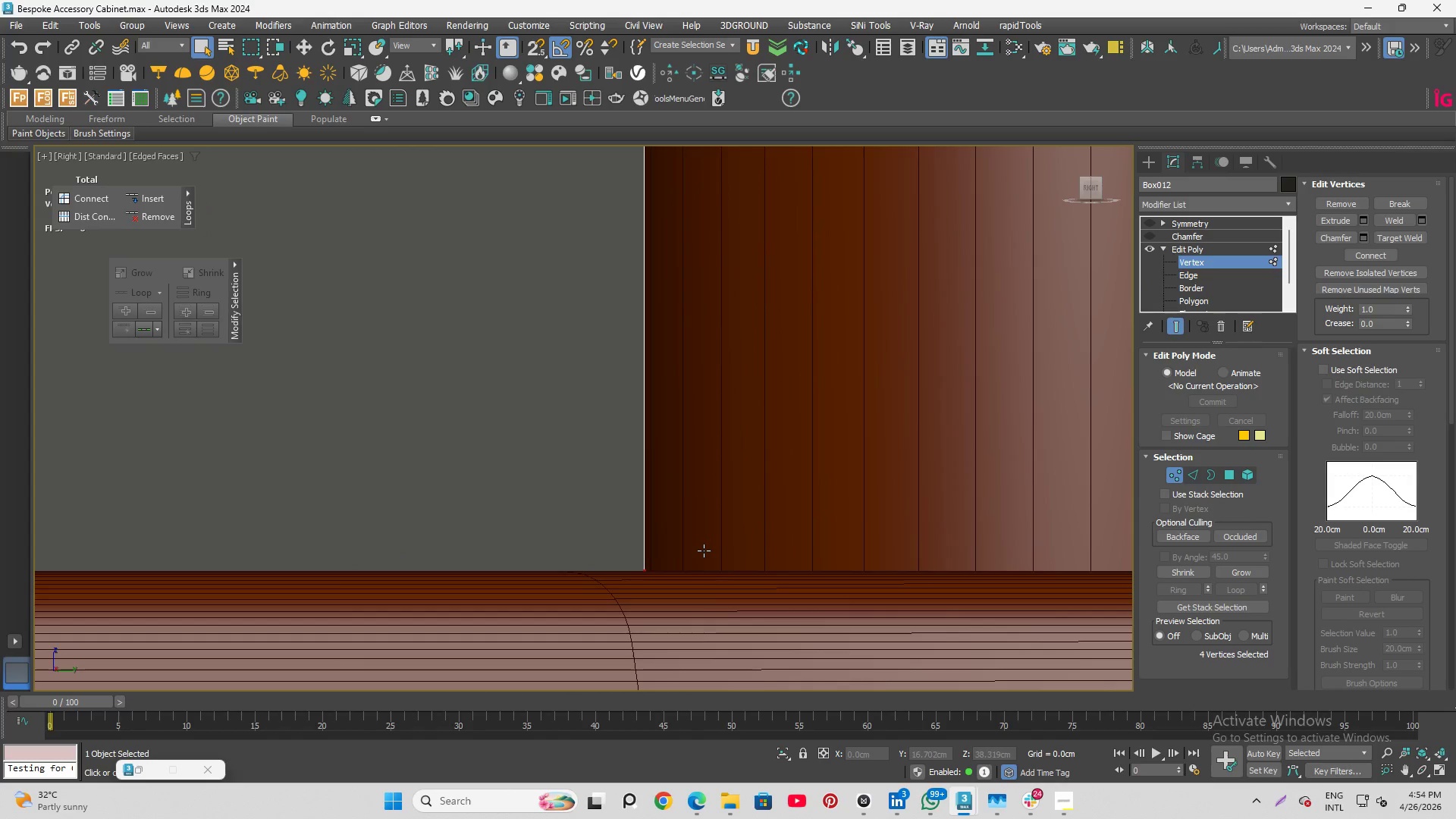 
scroll: coordinate [715, 587], scroll_direction: down, amount: 4.0
 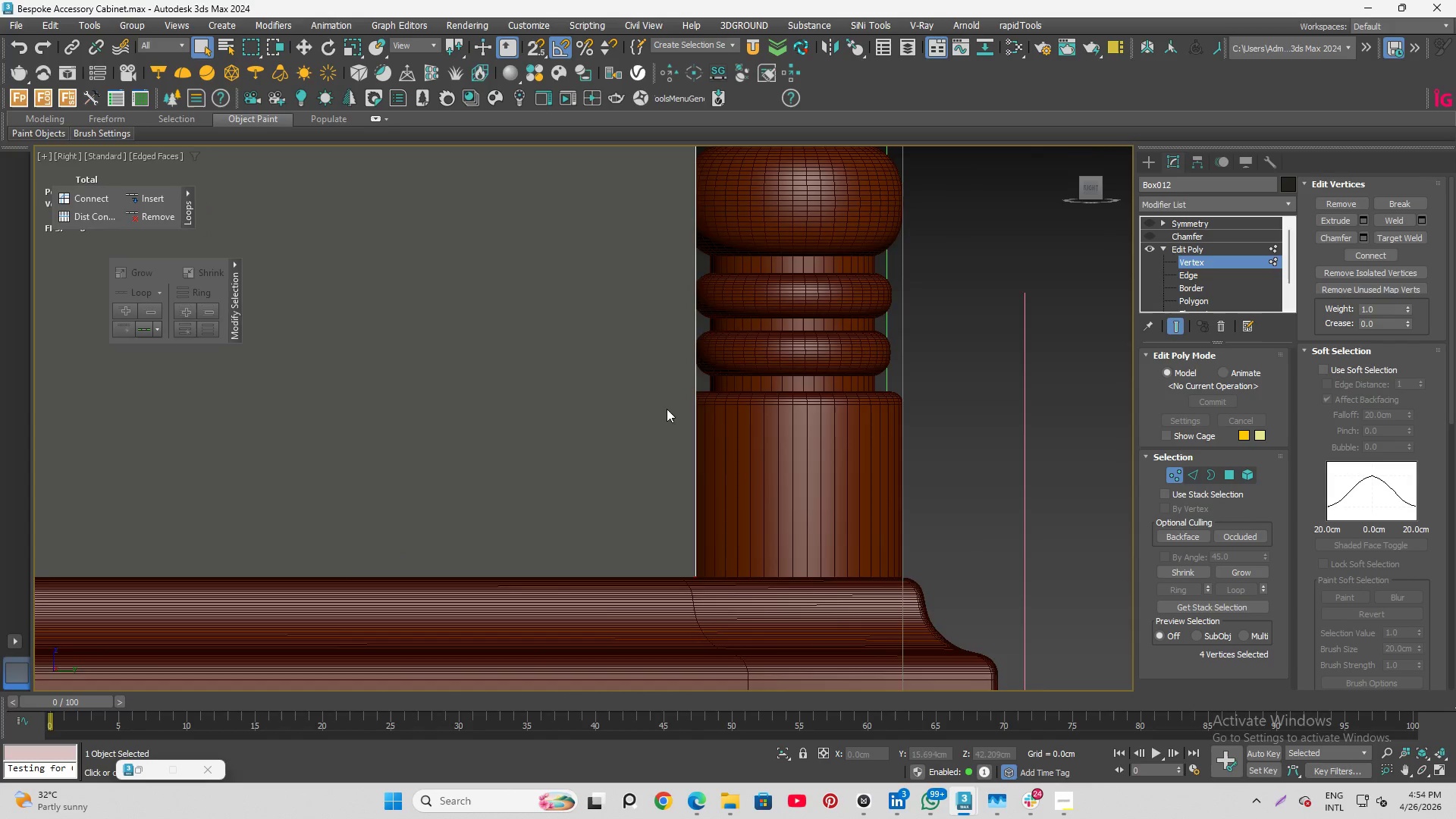 
scroll: coordinate [823, 550], scroll_direction: up, amount: 3.0
 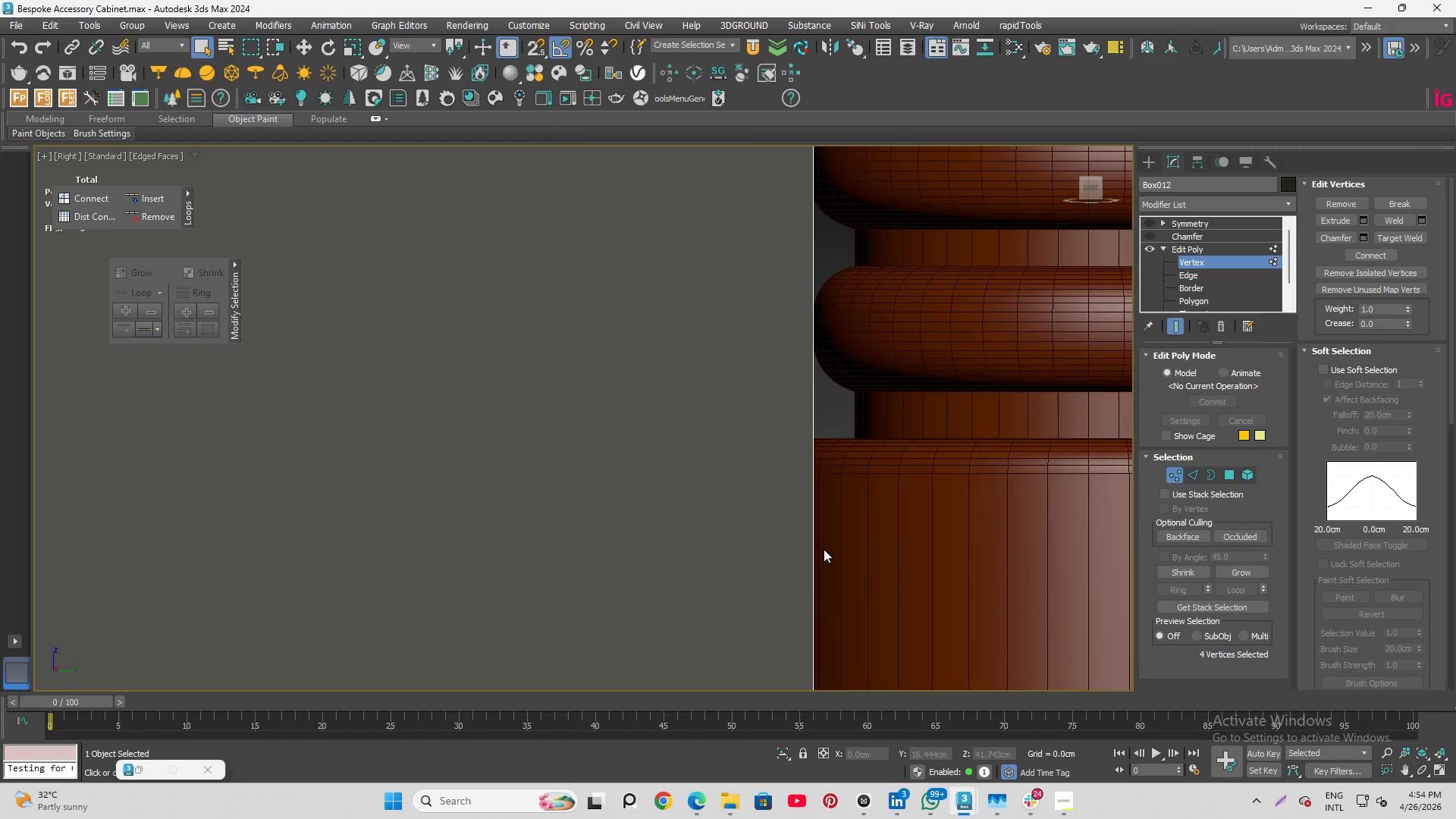 
key(F3)
 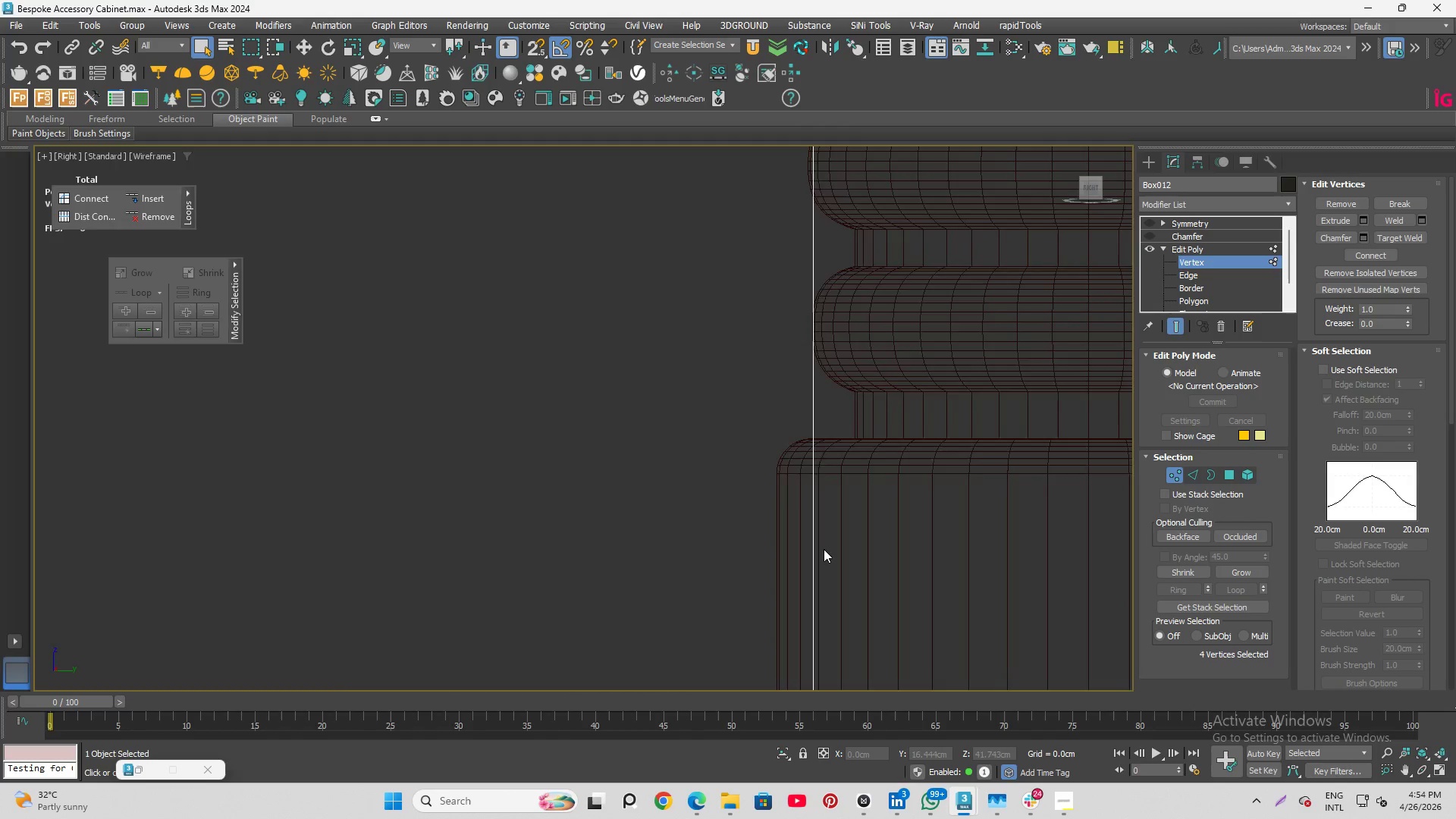 
key(F3)
 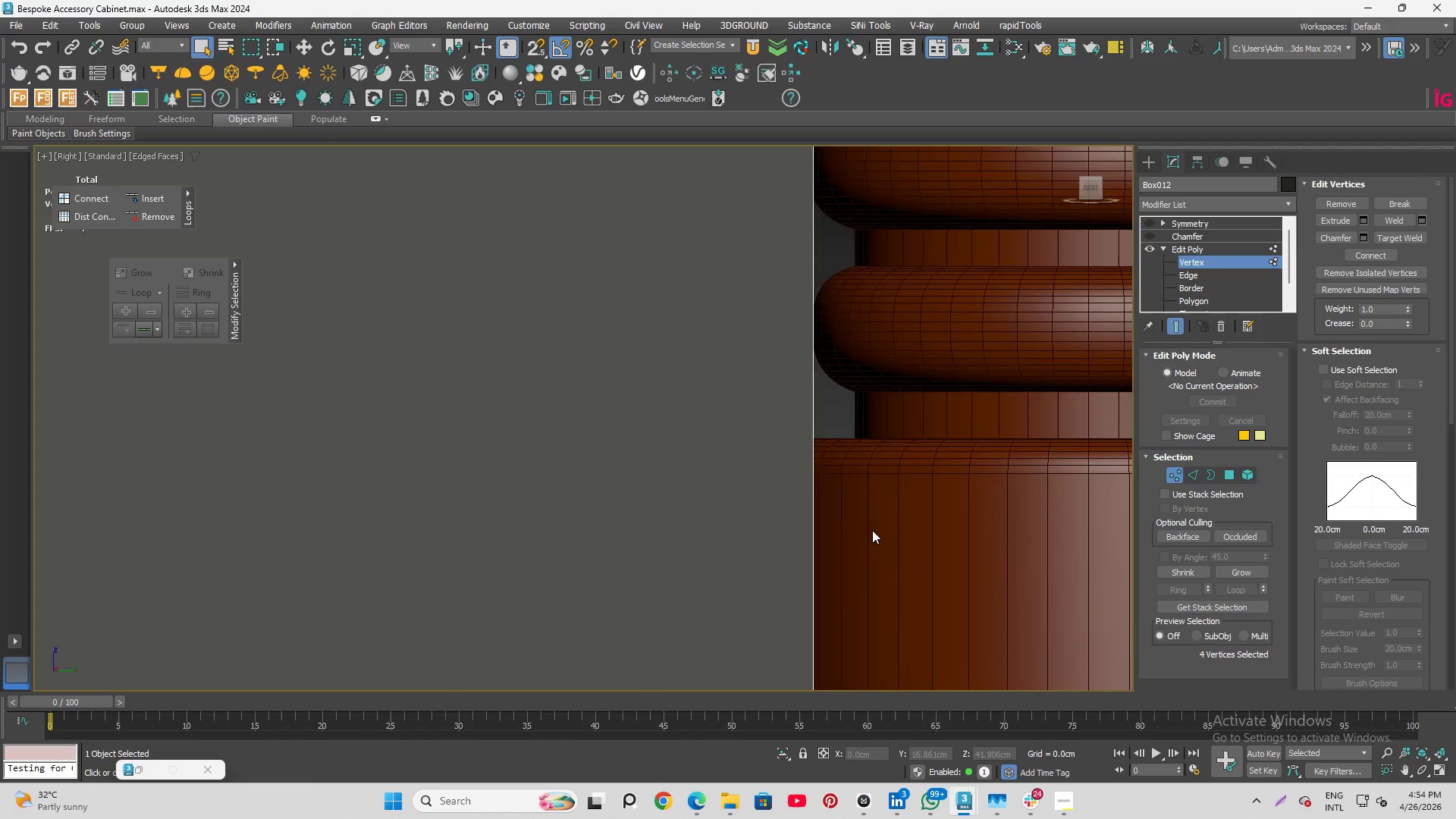 
key(F3)
 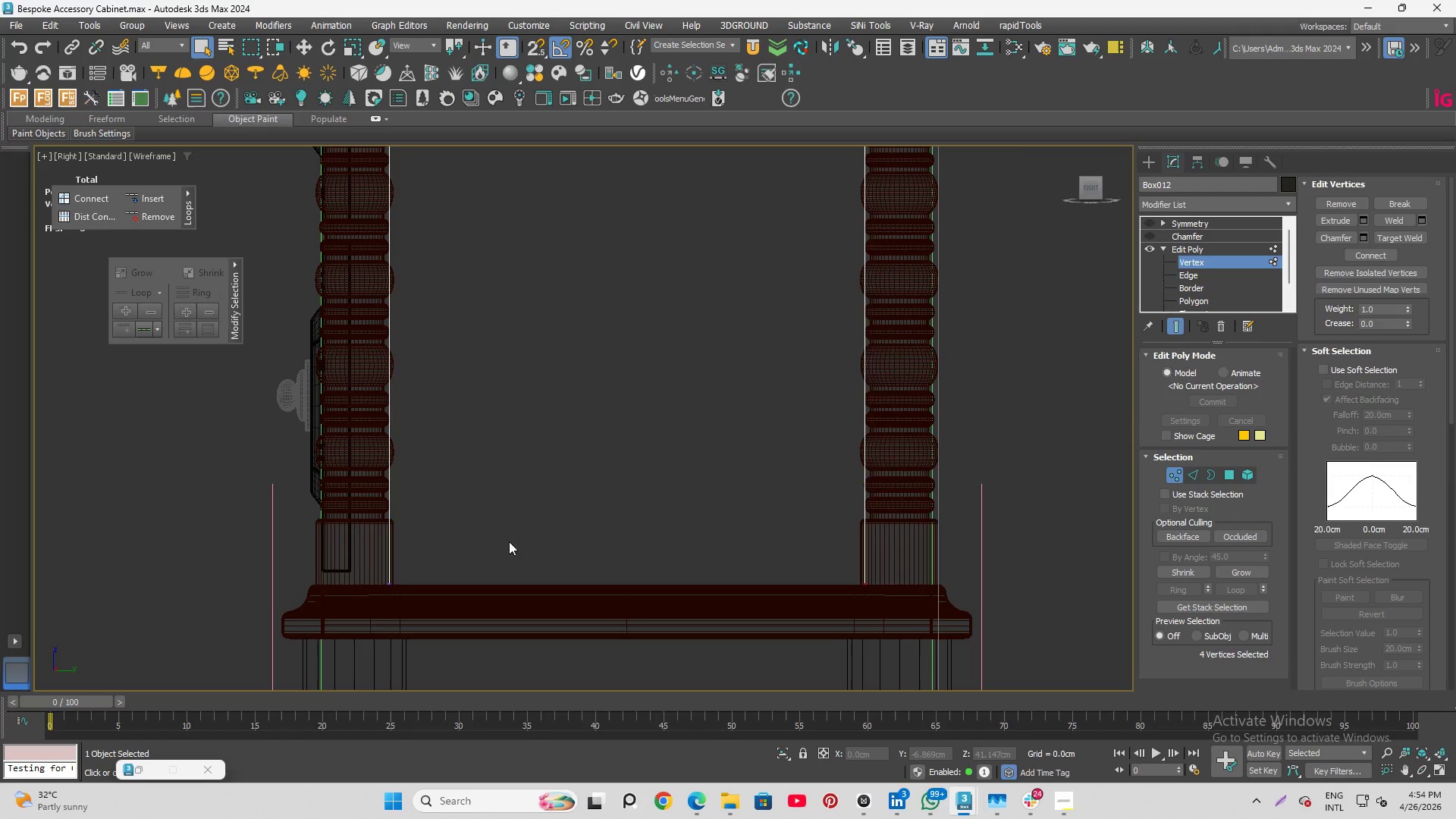 
scroll: coordinate [872, 530], scroll_direction: down, amount: 6.0
 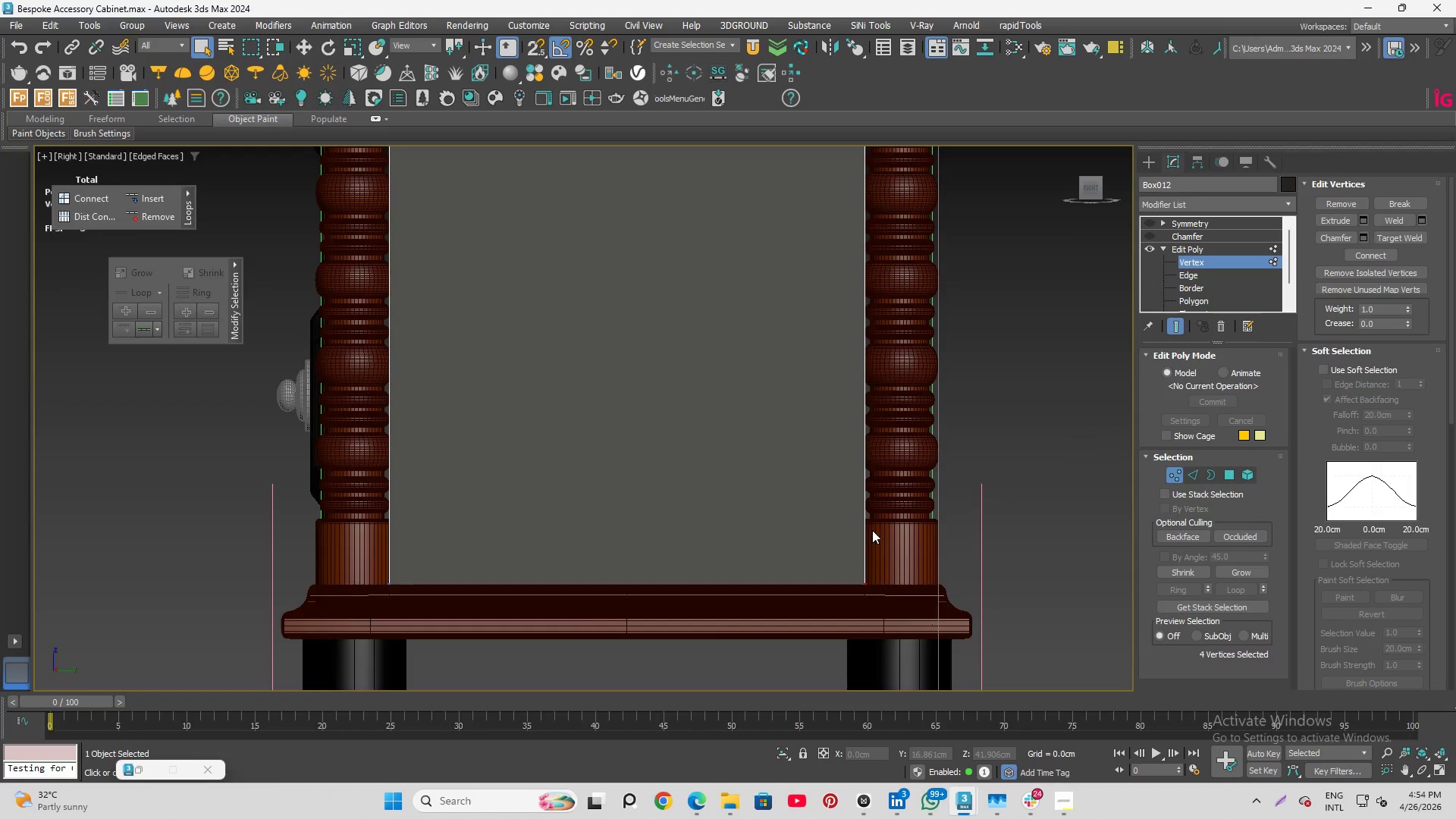 
scroll: coordinate [273, 544], scroll_direction: up, amount: 3.0
 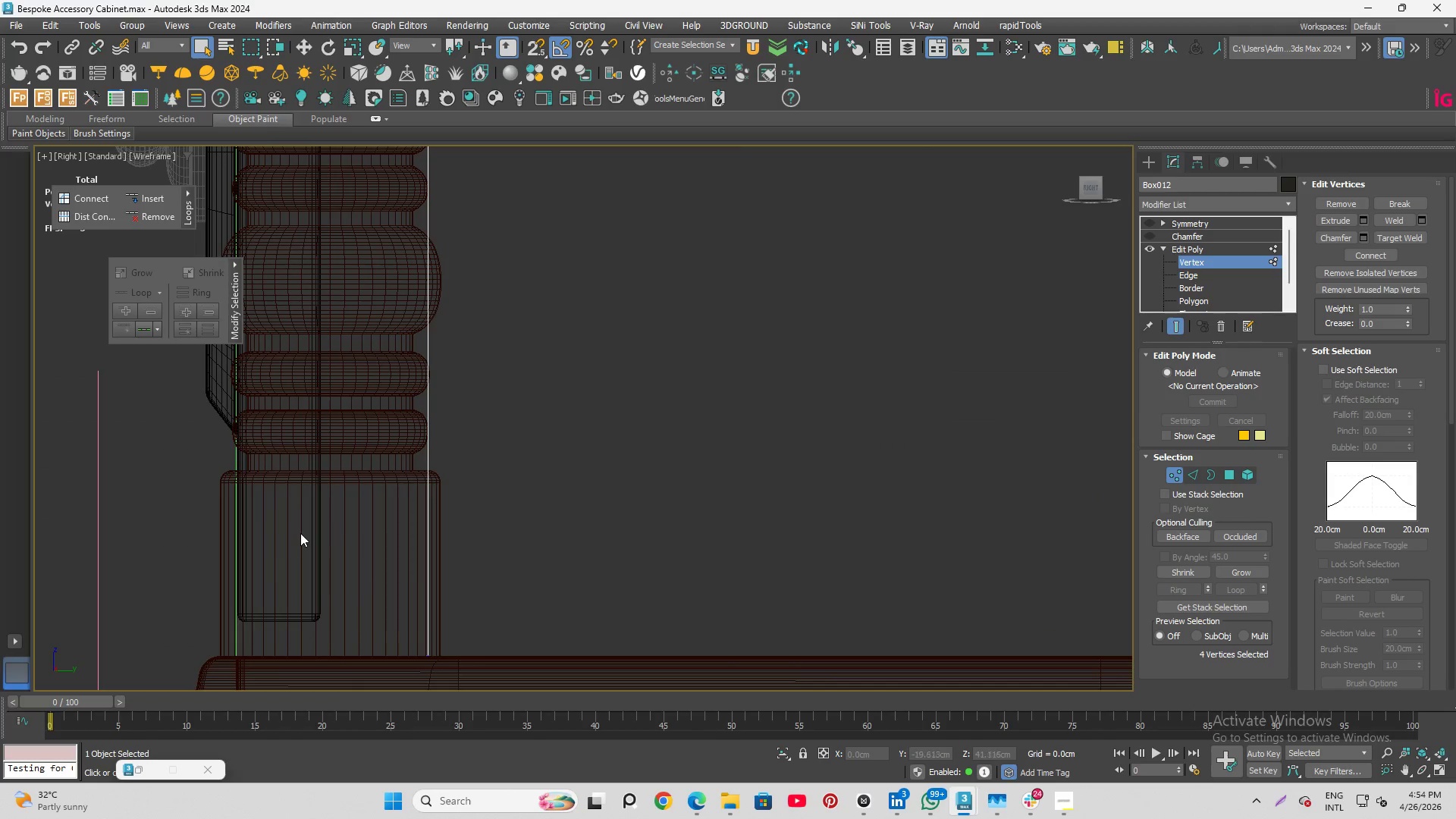 
scroll: coordinate [318, 541], scroll_direction: down, amount: 3.0
 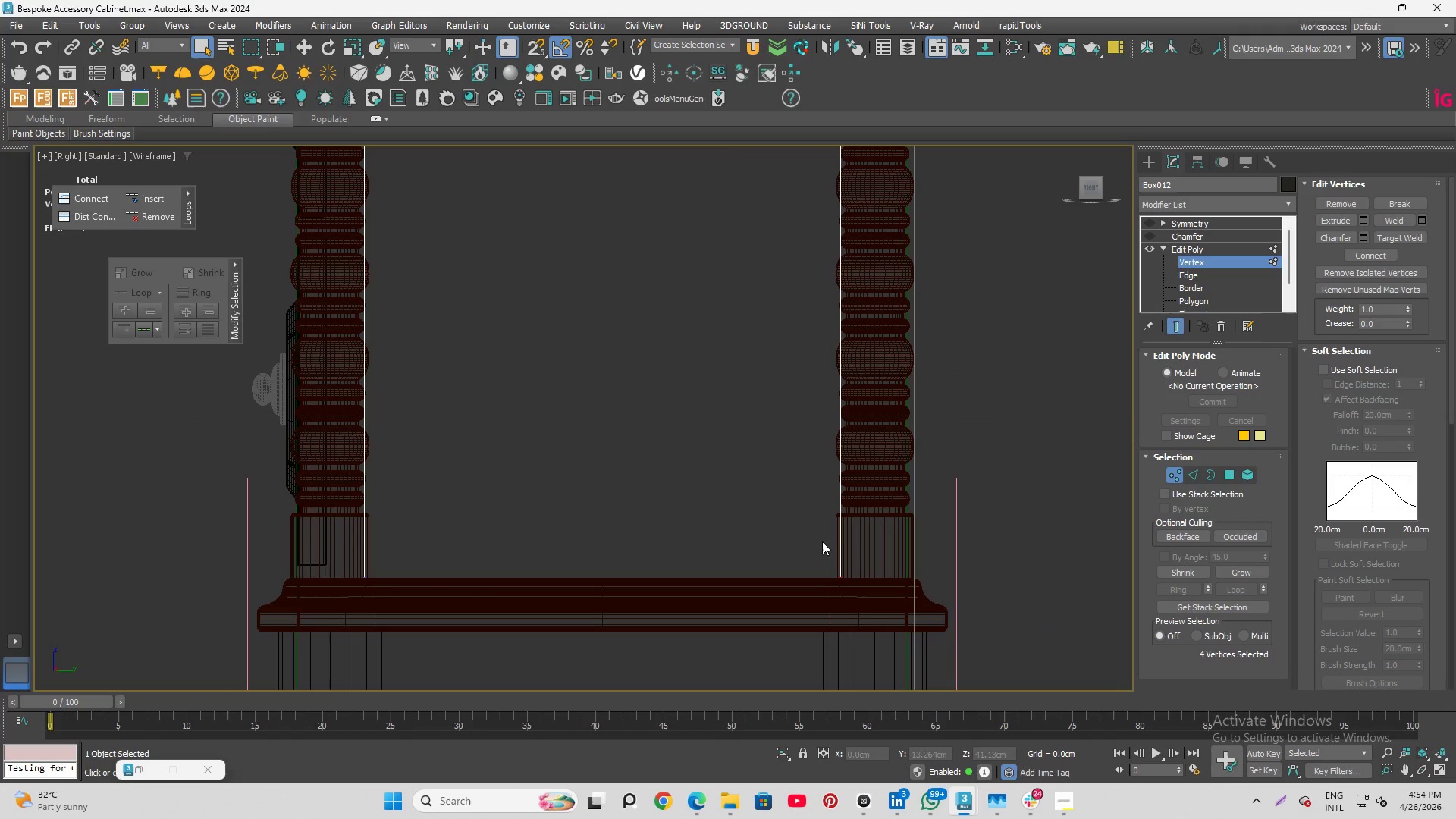 
scroll: coordinate [846, 548], scroll_direction: up, amount: 4.0
 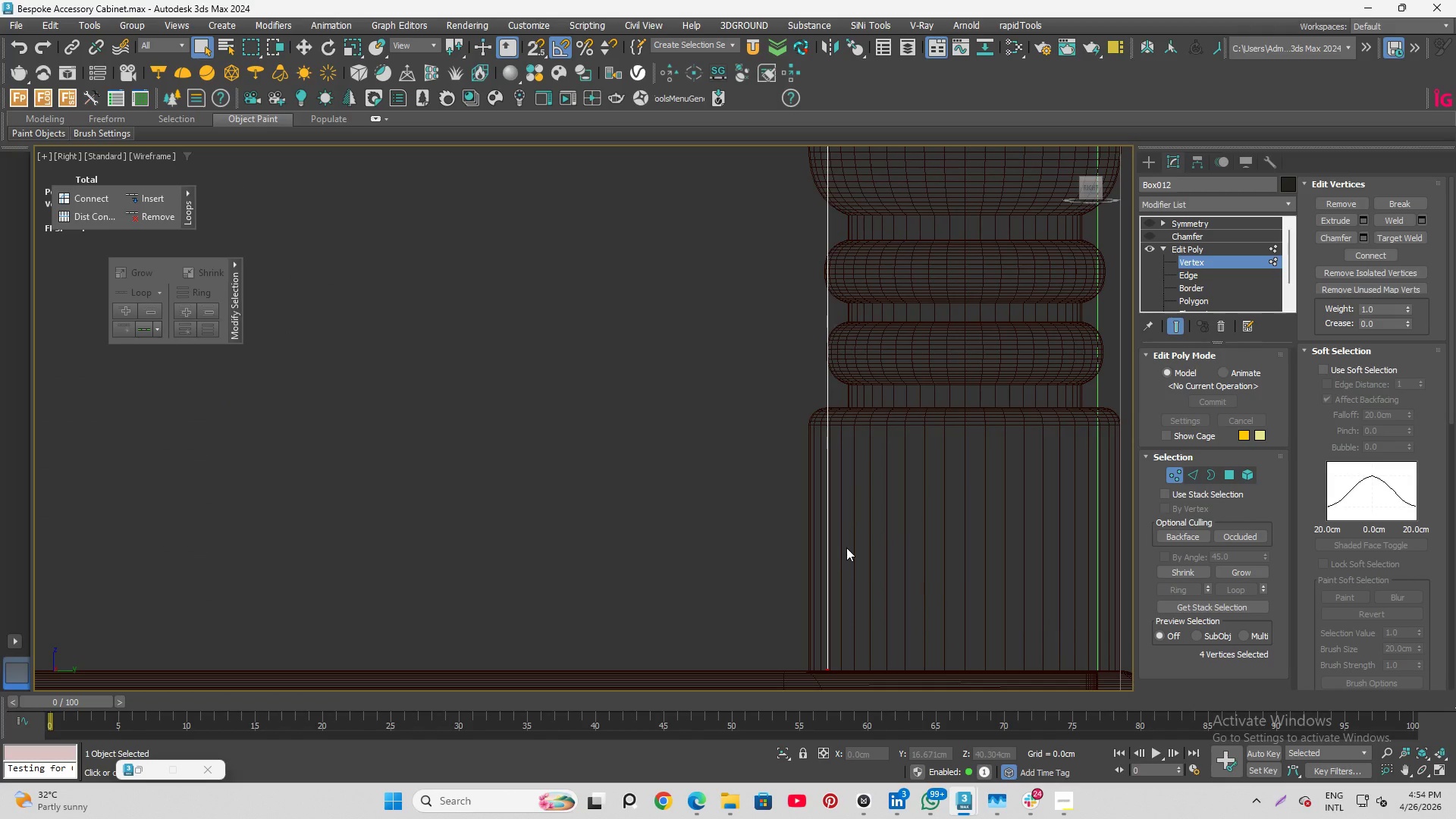 
hold_key(key=F3, duration=7.12)
 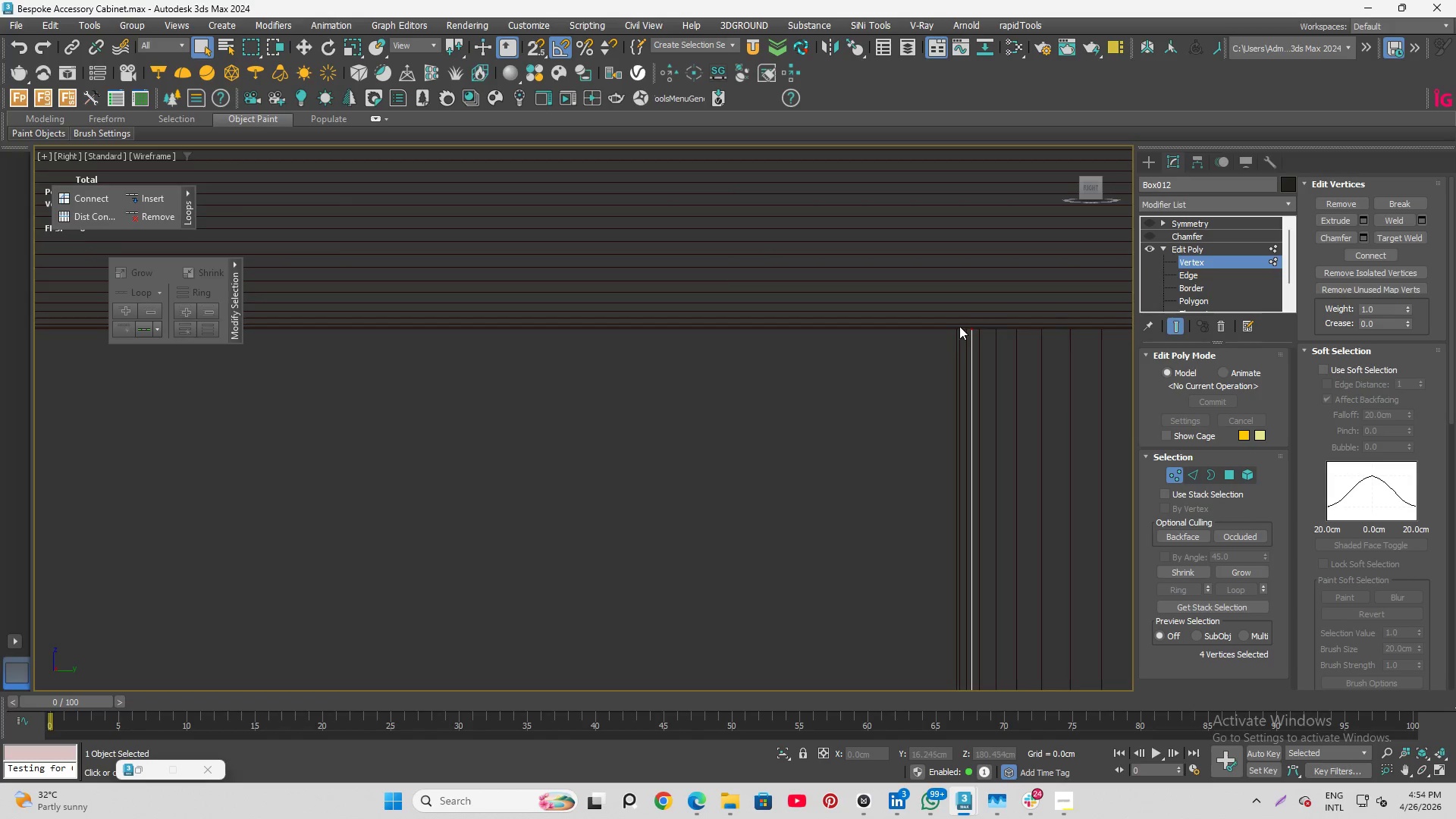 
scroll: coordinate [814, 627], scroll_direction: down, amount: 9.0
 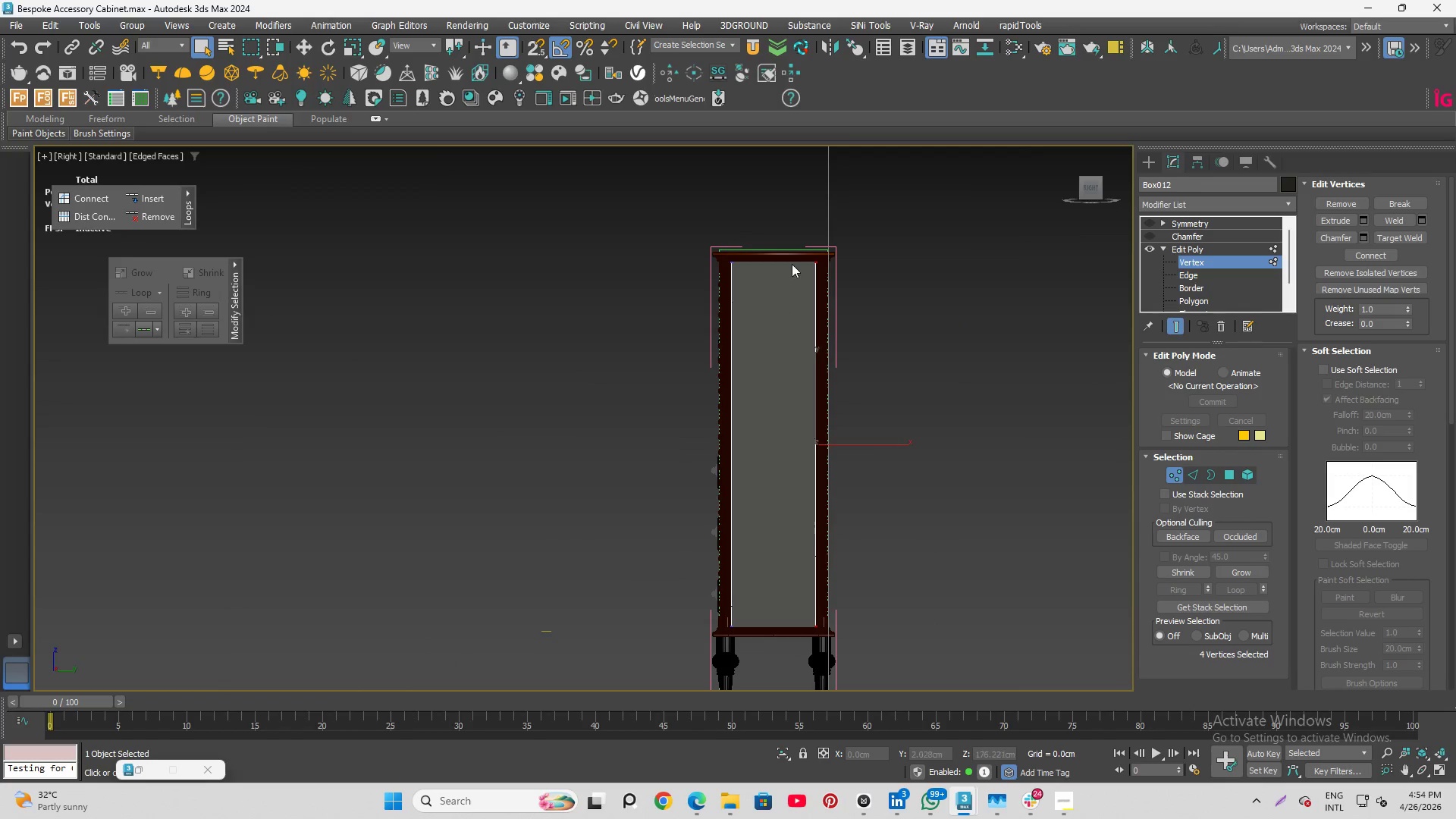 
scroll: coordinate [1057, 375], scroll_direction: up, amount: 15.0
 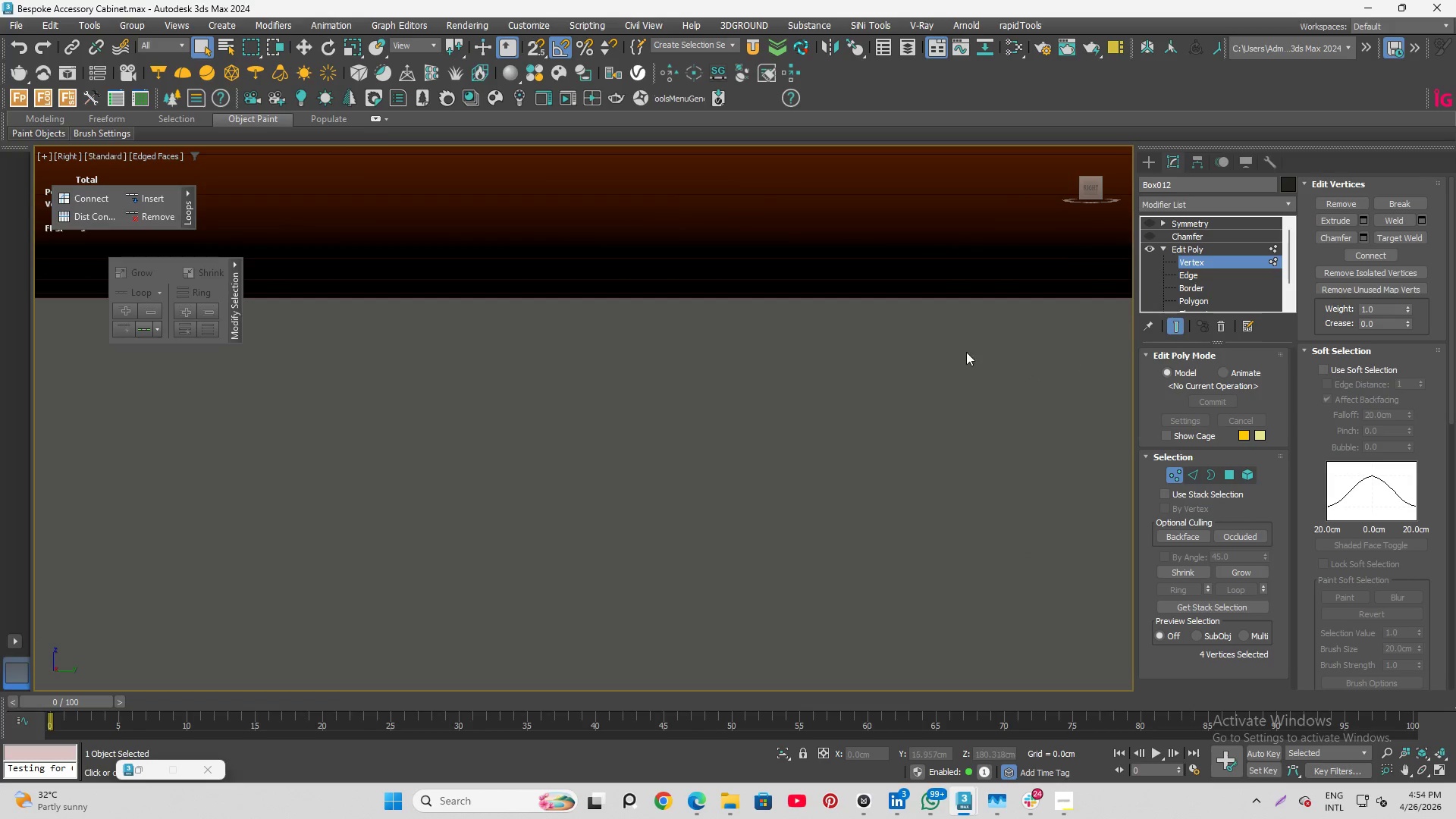 
scroll: coordinate [903, 338], scroll_direction: down, amount: 4.0
 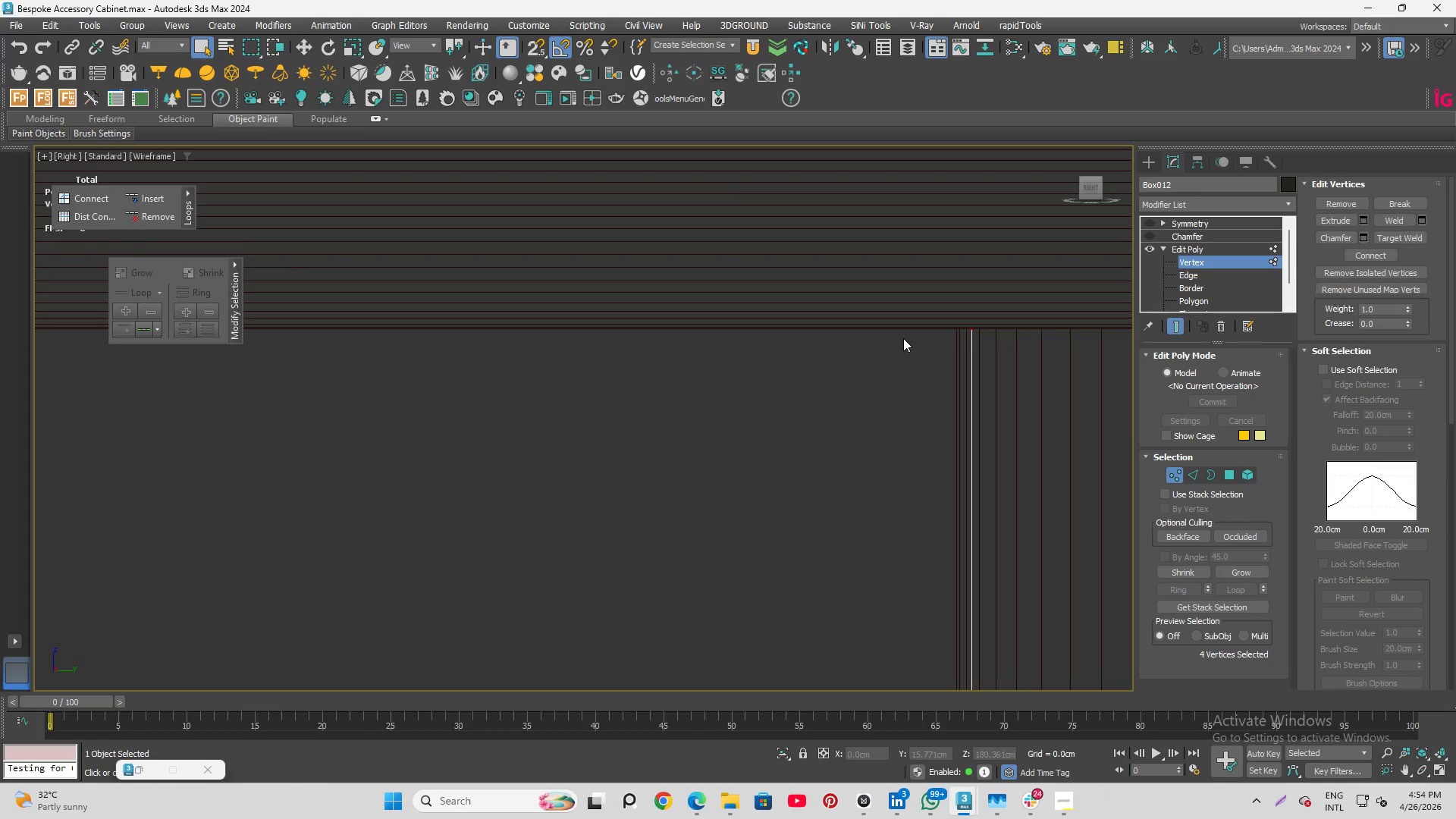 
scroll: coordinate [961, 326], scroll_direction: up, amount: 5.0
 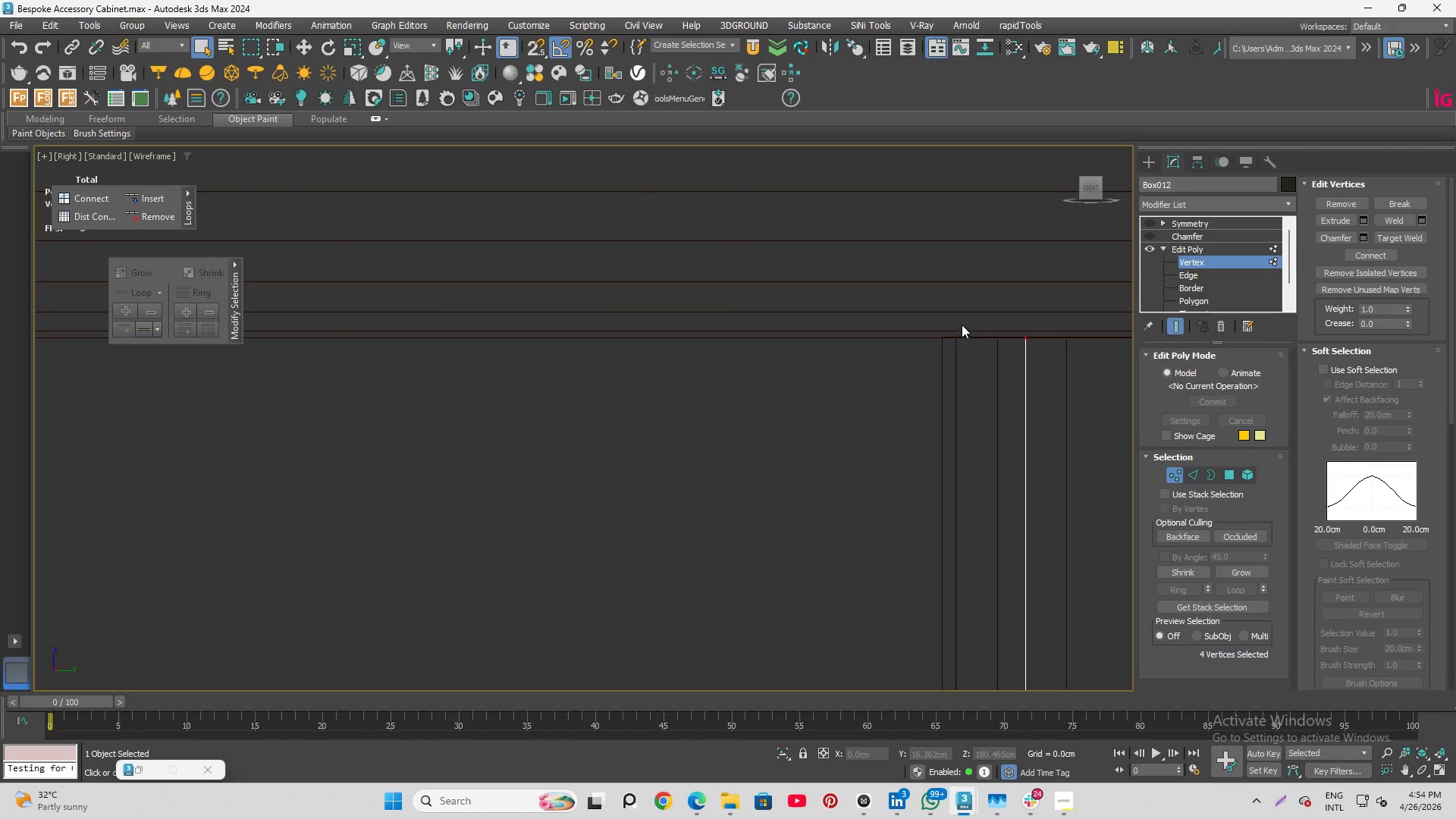 
key(F3)
 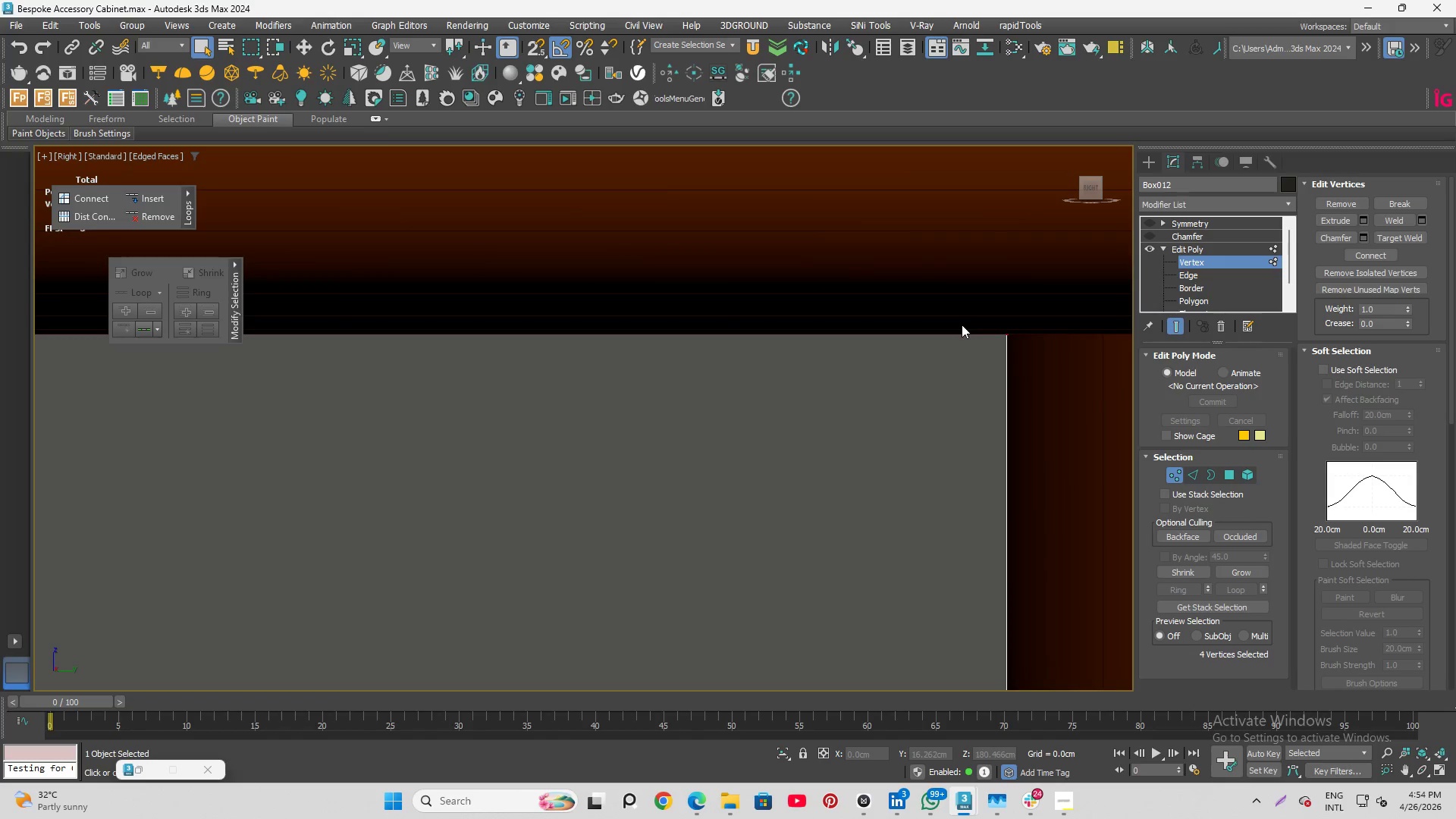 
scroll: coordinate [964, 293], scroll_direction: down, amount: 18.0
 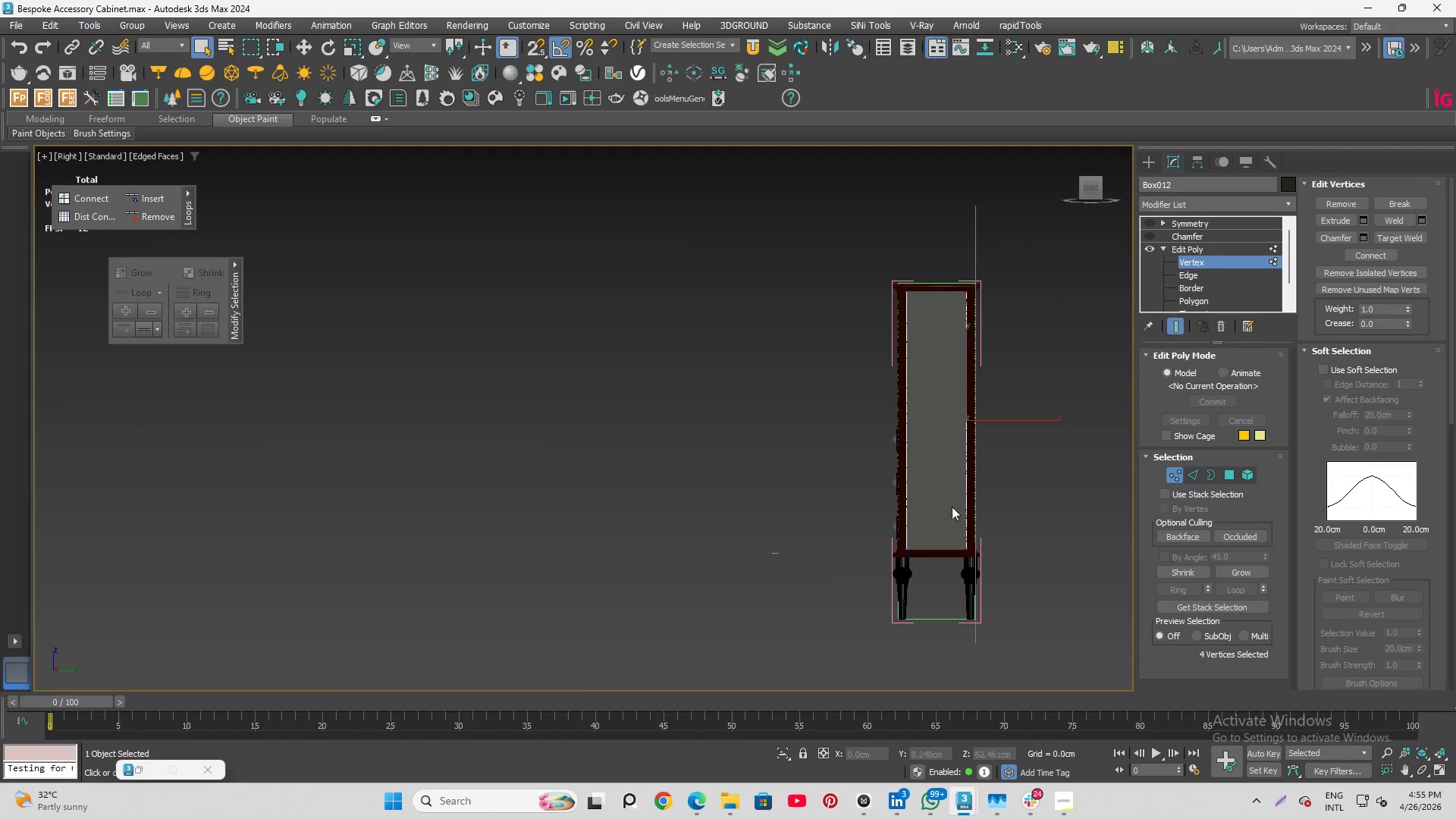 
scroll: coordinate [1081, 598], scroll_direction: up, amount: 11.0
 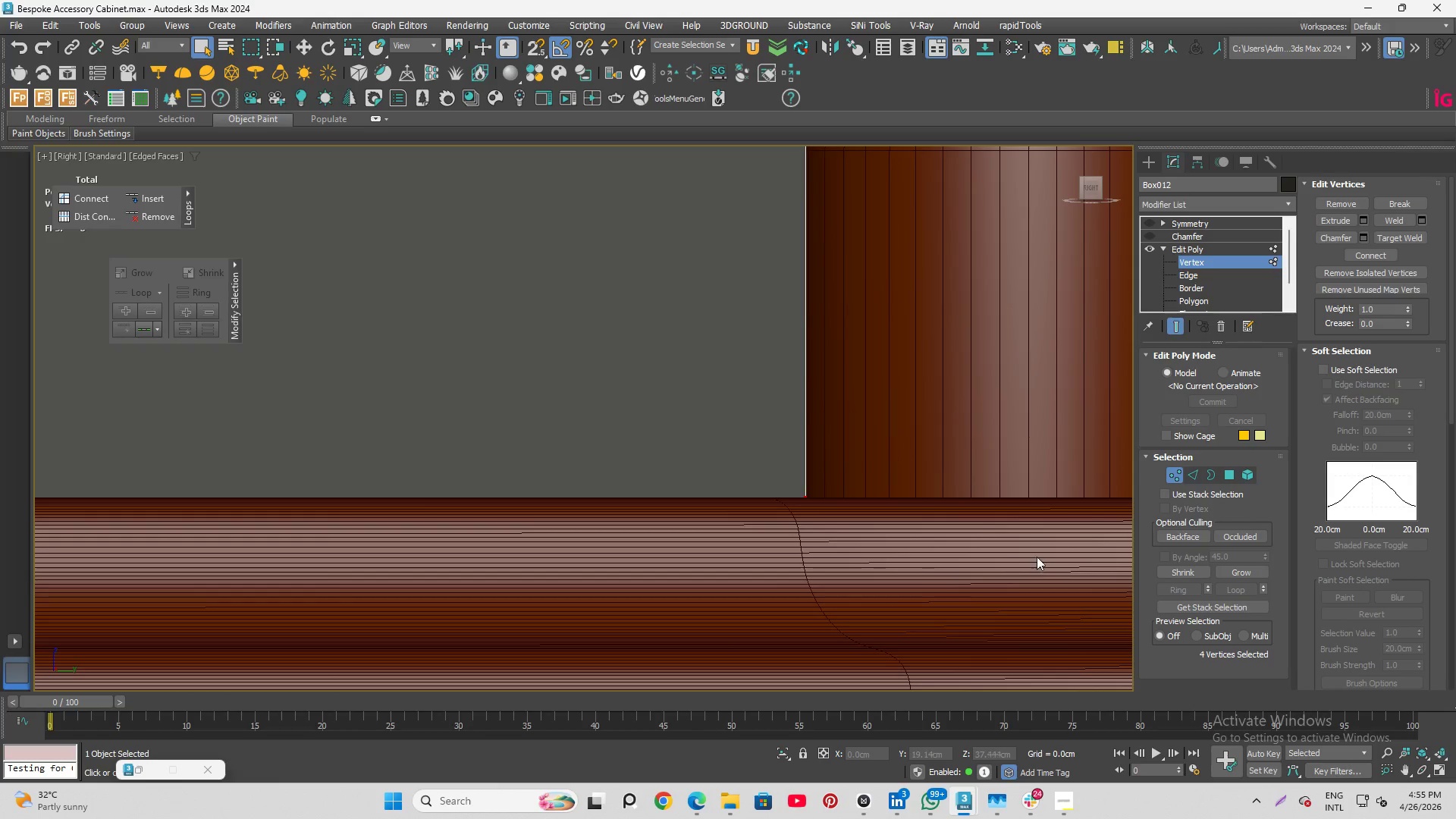 
scroll: coordinate [1038, 554], scroll_direction: down, amount: 5.0
 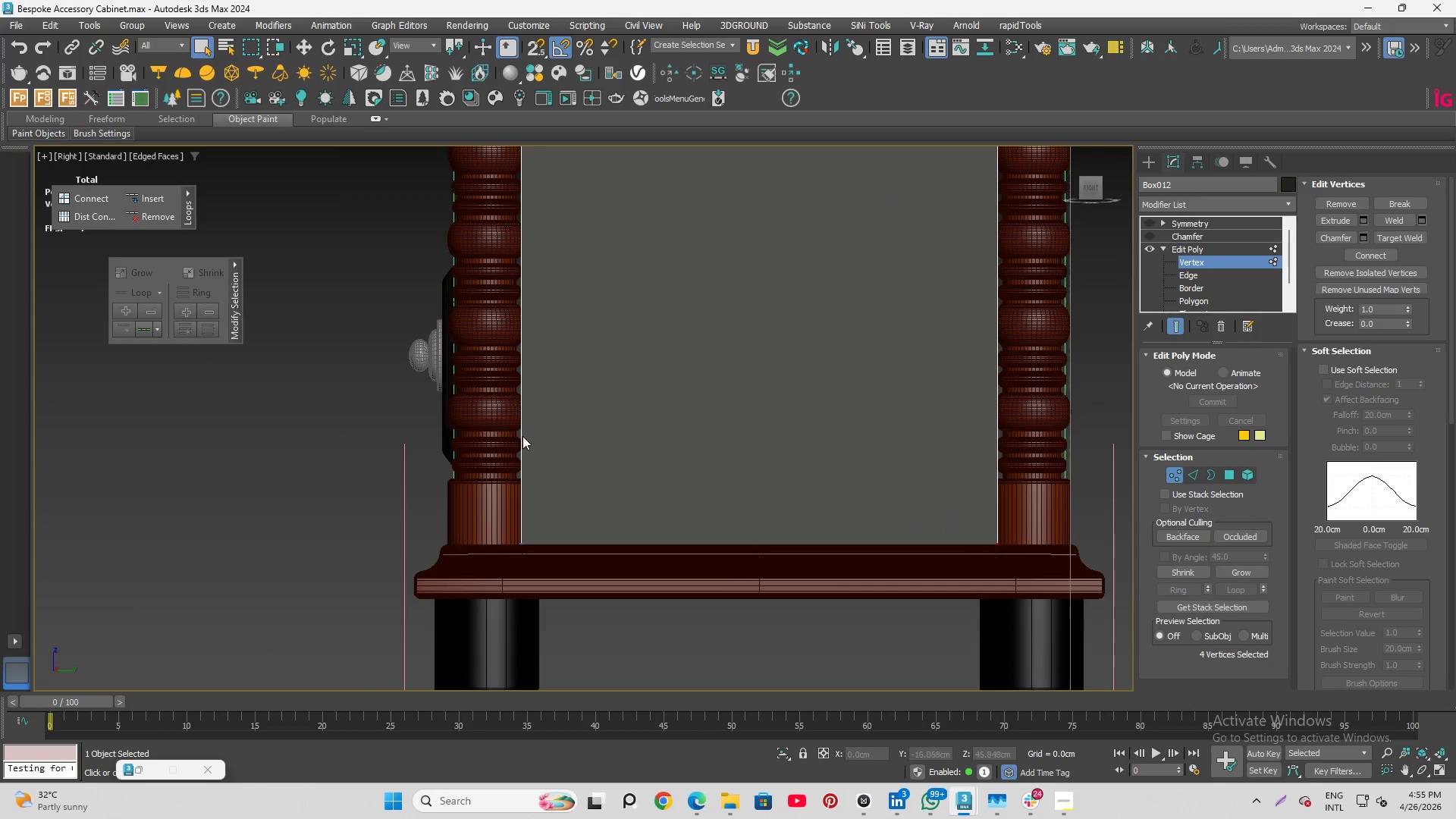 
scroll: coordinate [504, 455], scroll_direction: up, amount: 5.0
 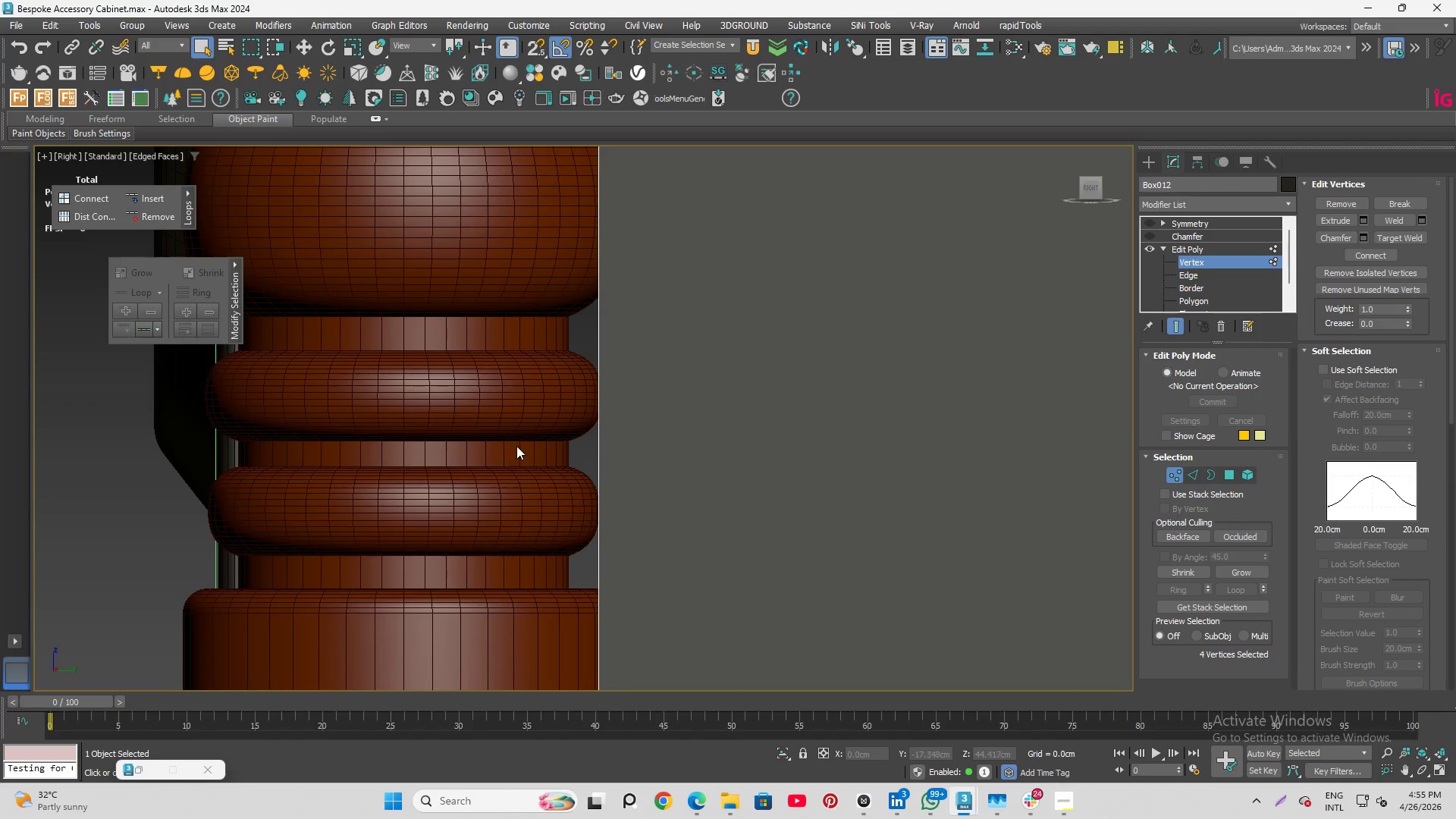 
scroll: coordinate [524, 442], scroll_direction: down, amount: 6.0
 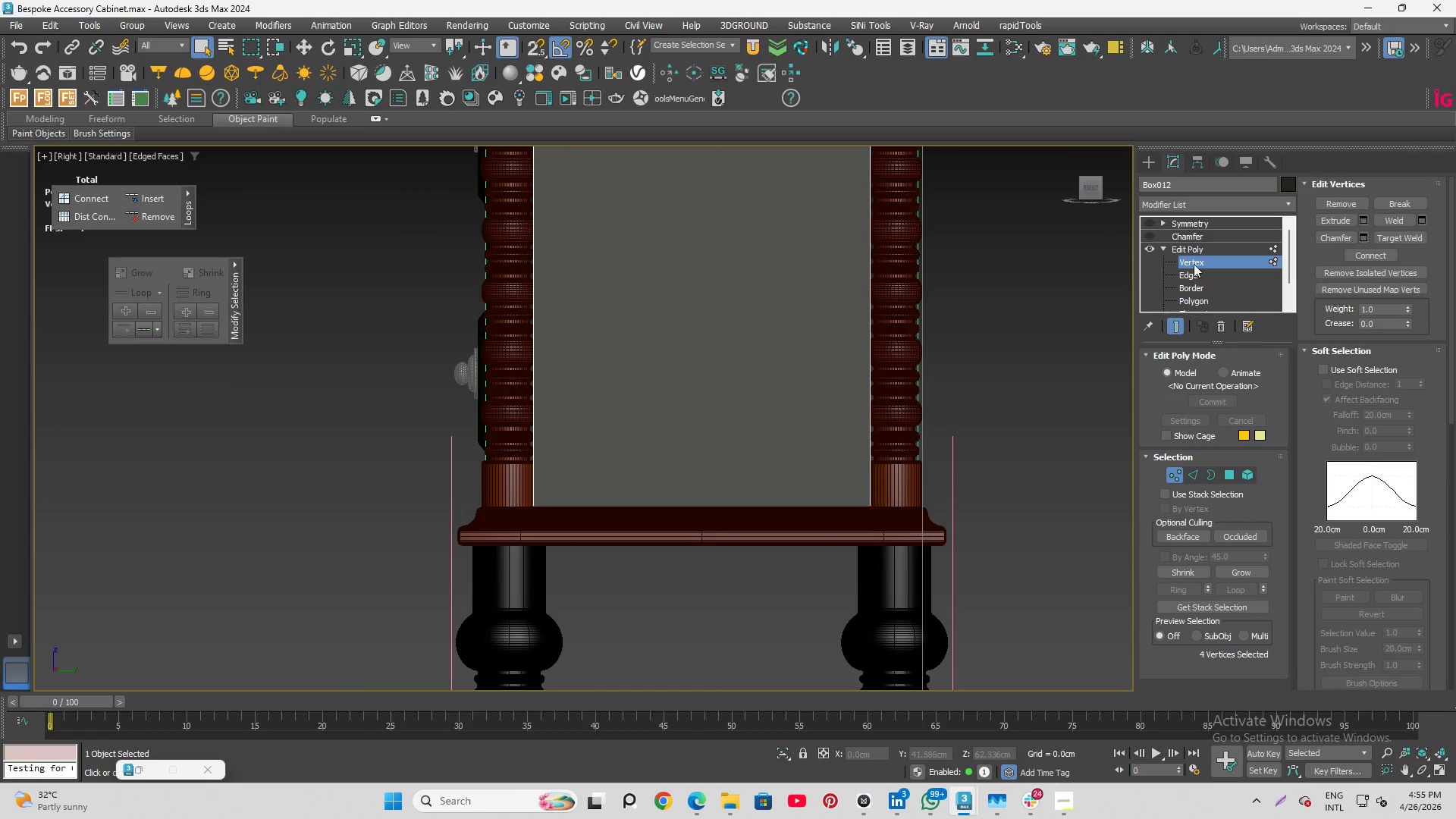 
left_click([1197, 263])
 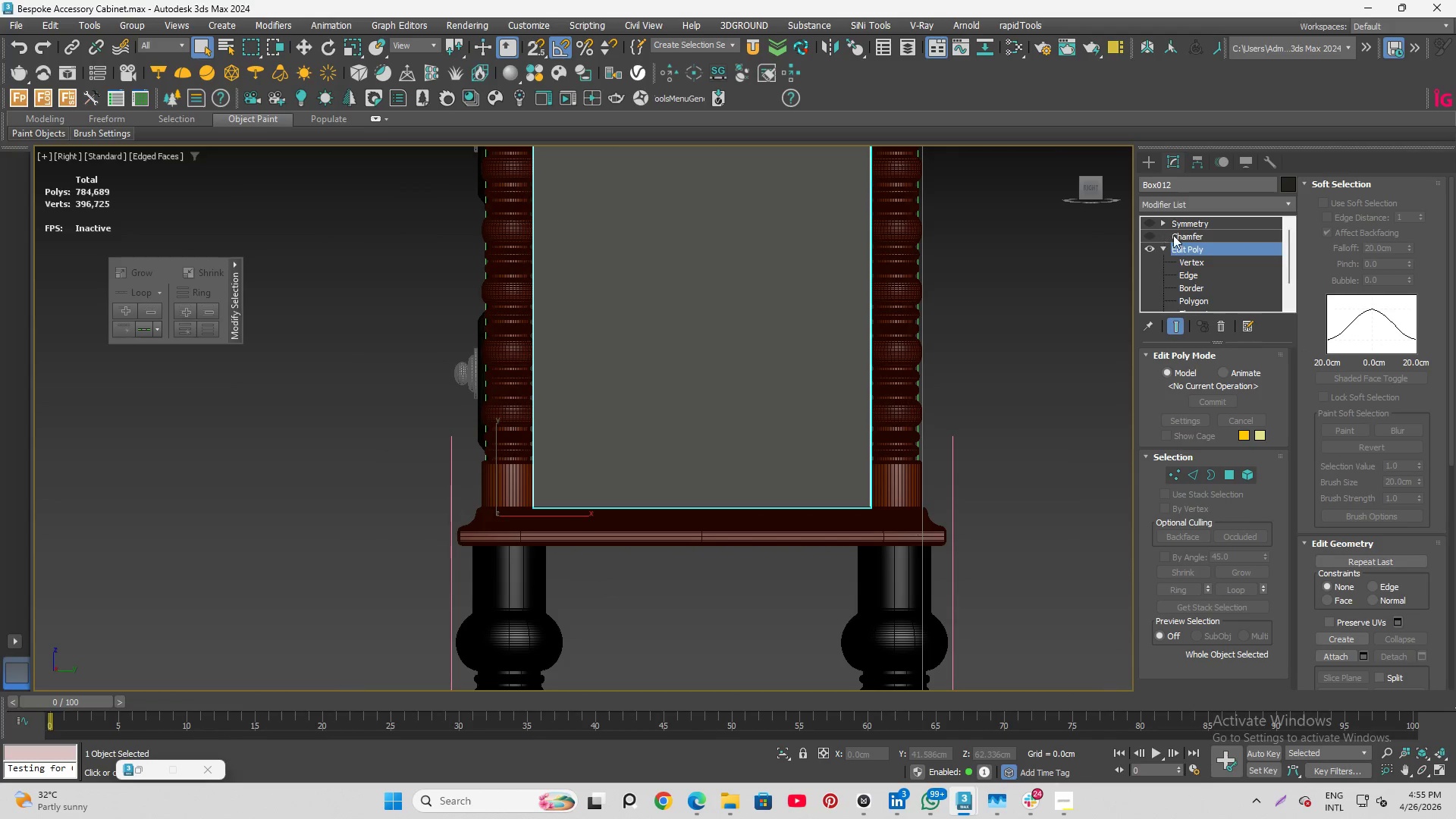 
left_click([1191, 235])
 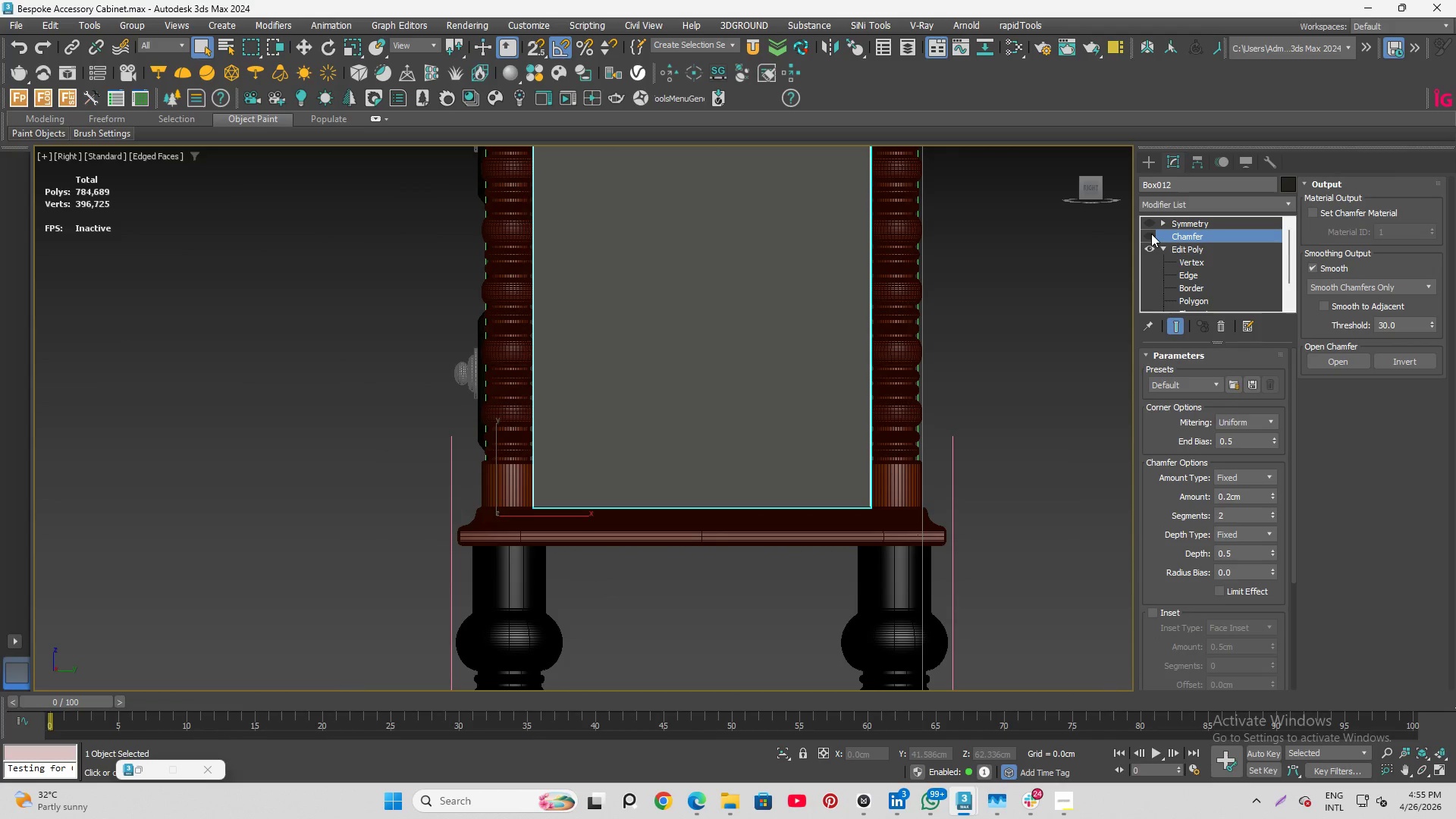 
left_click([1147, 234])
 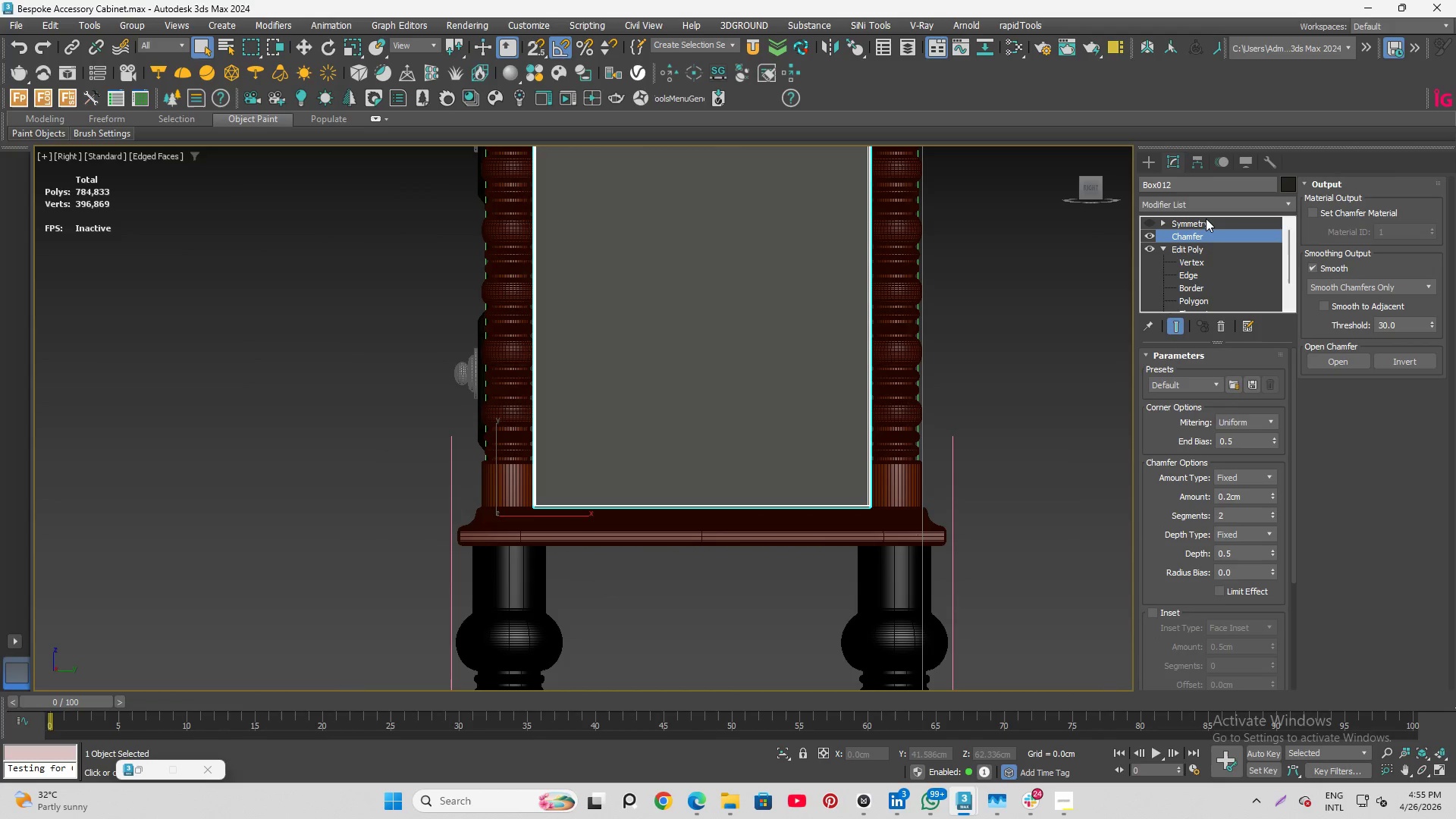 
left_click([1206, 218])
 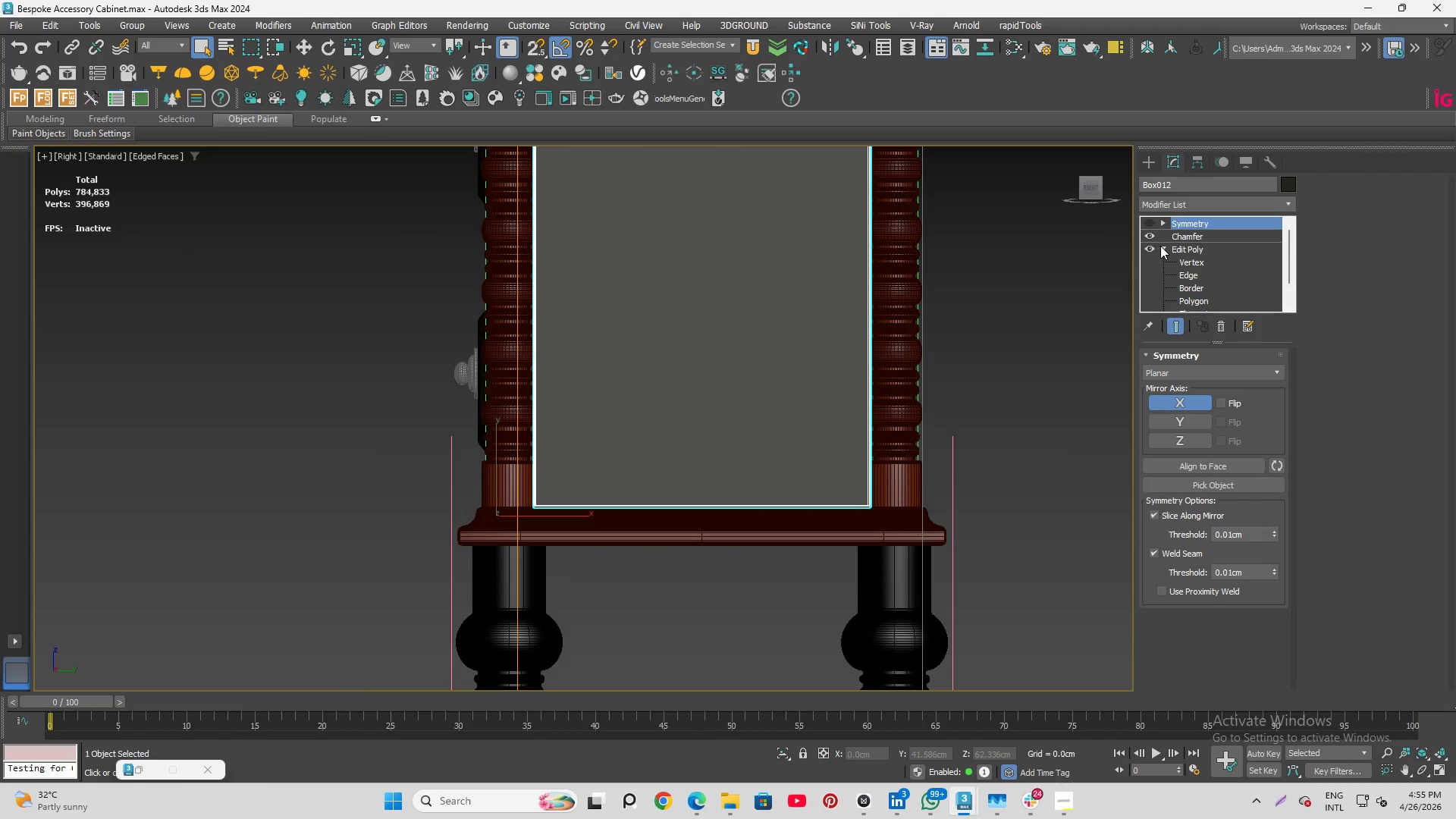 
left_click([1164, 248])
 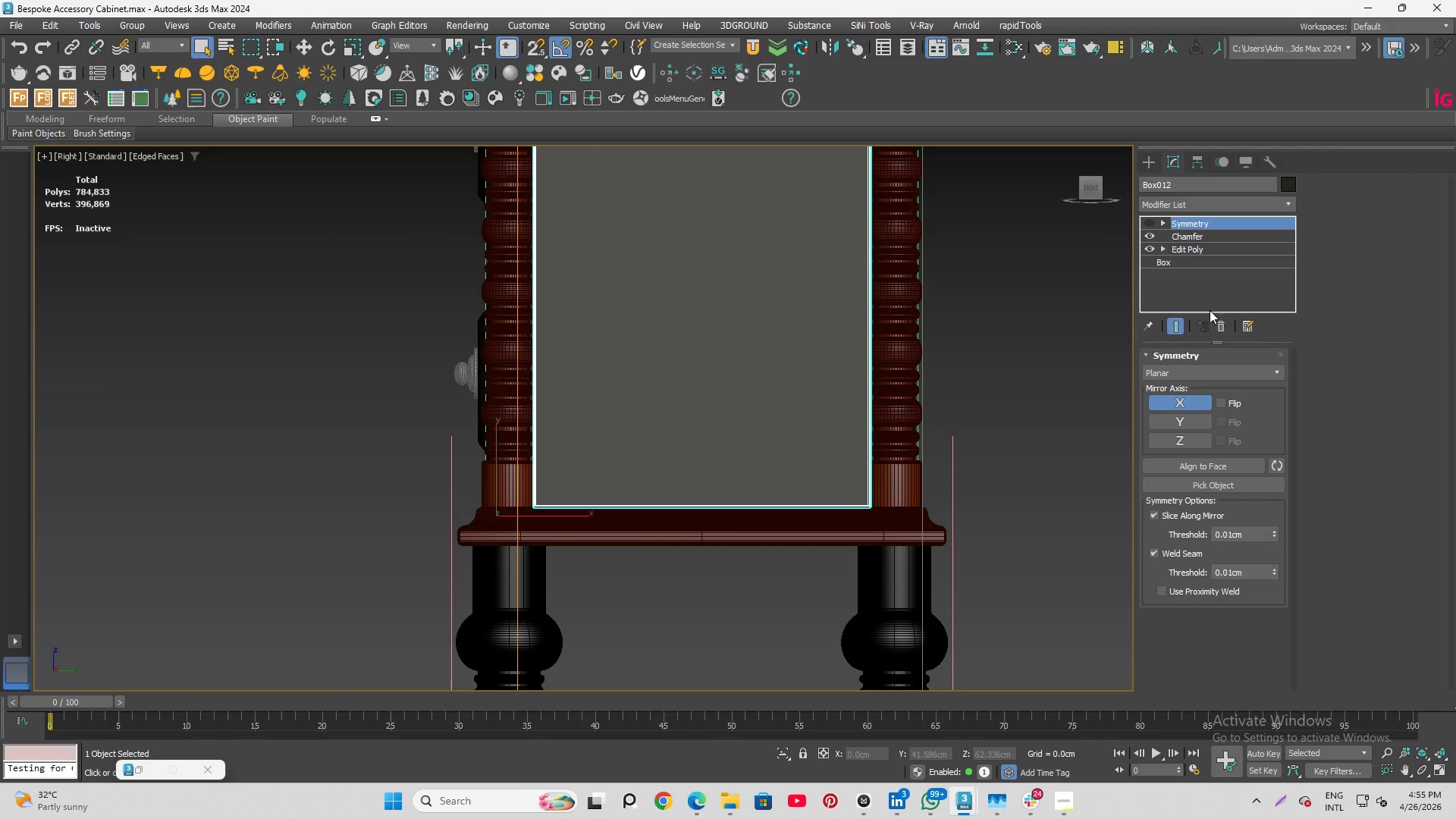 
left_click([1220, 326])
 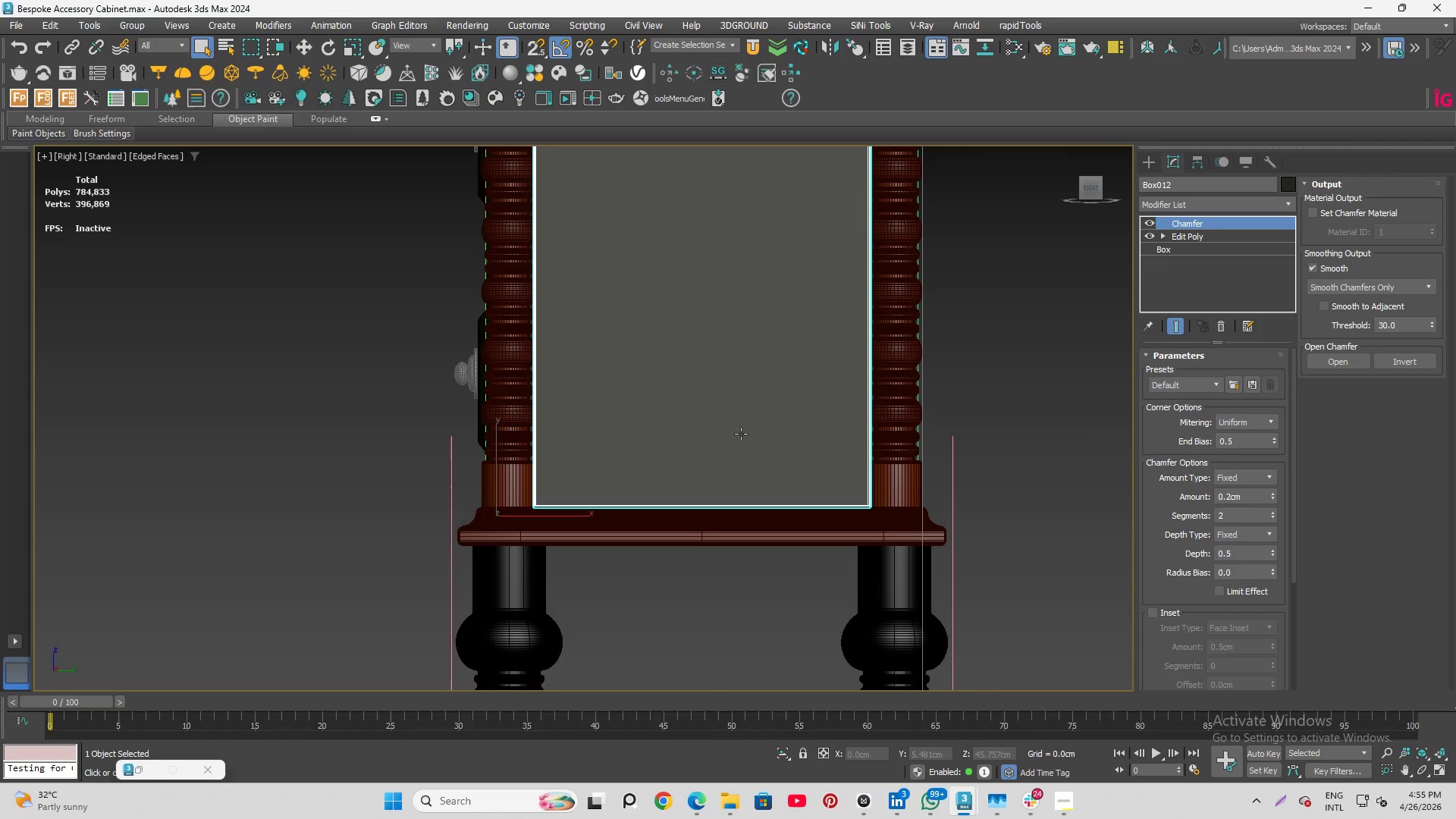 
hold_key(key=AltLeft, duration=1.03)
 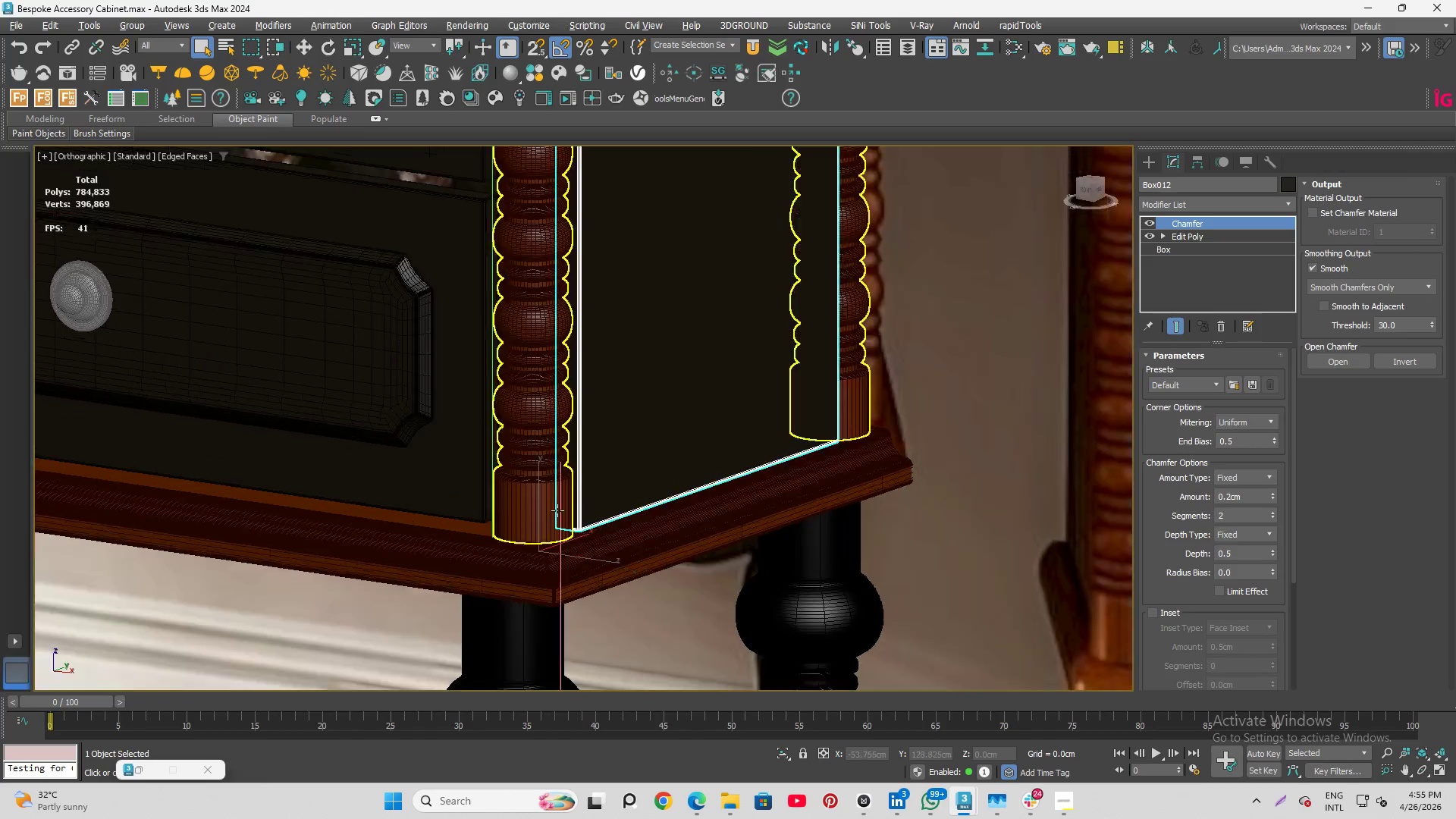 
scroll: coordinate [554, 513], scroll_direction: up, amount: 6.0
 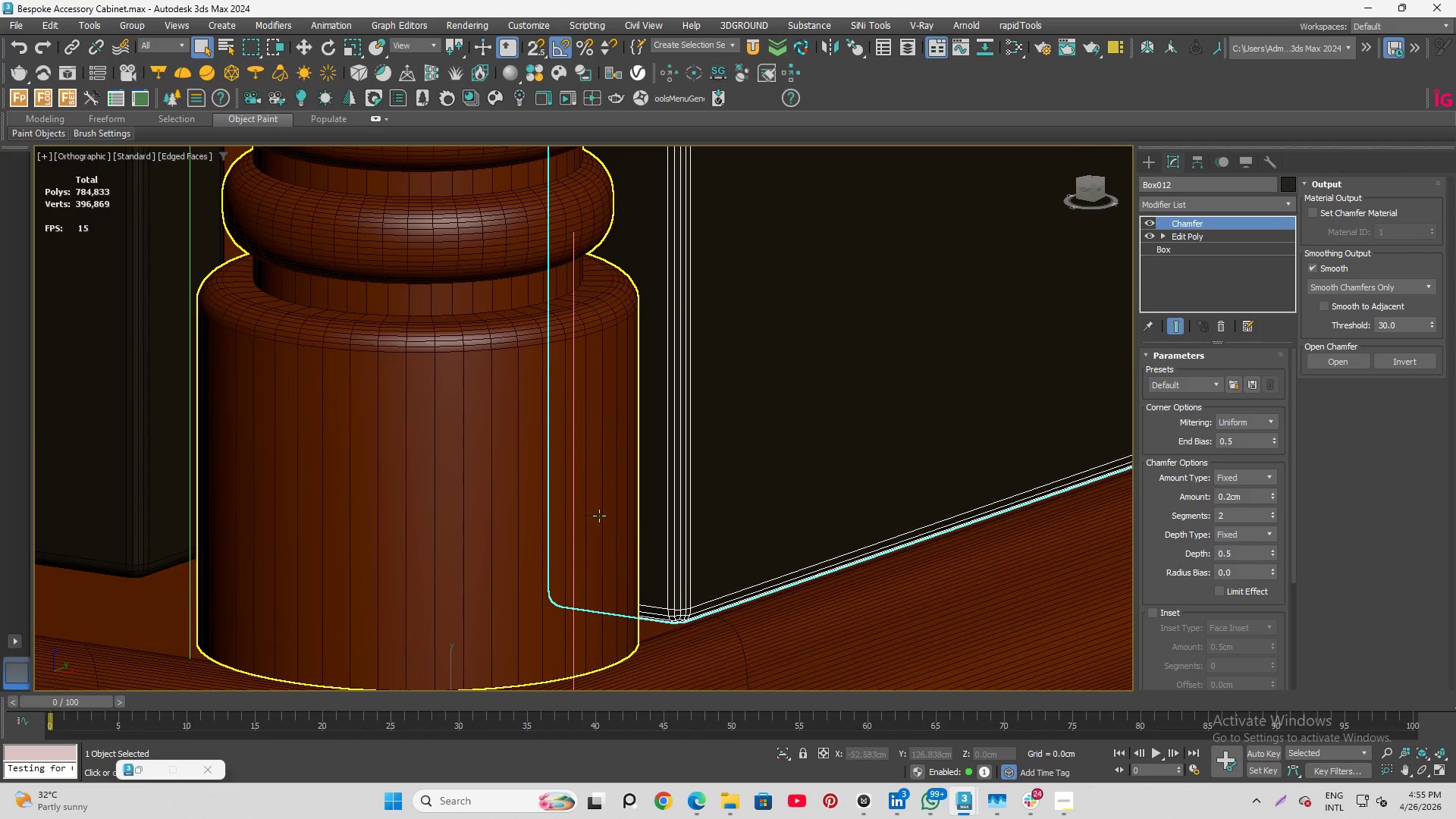 
hold_key(key=AltLeft, duration=1.41)
 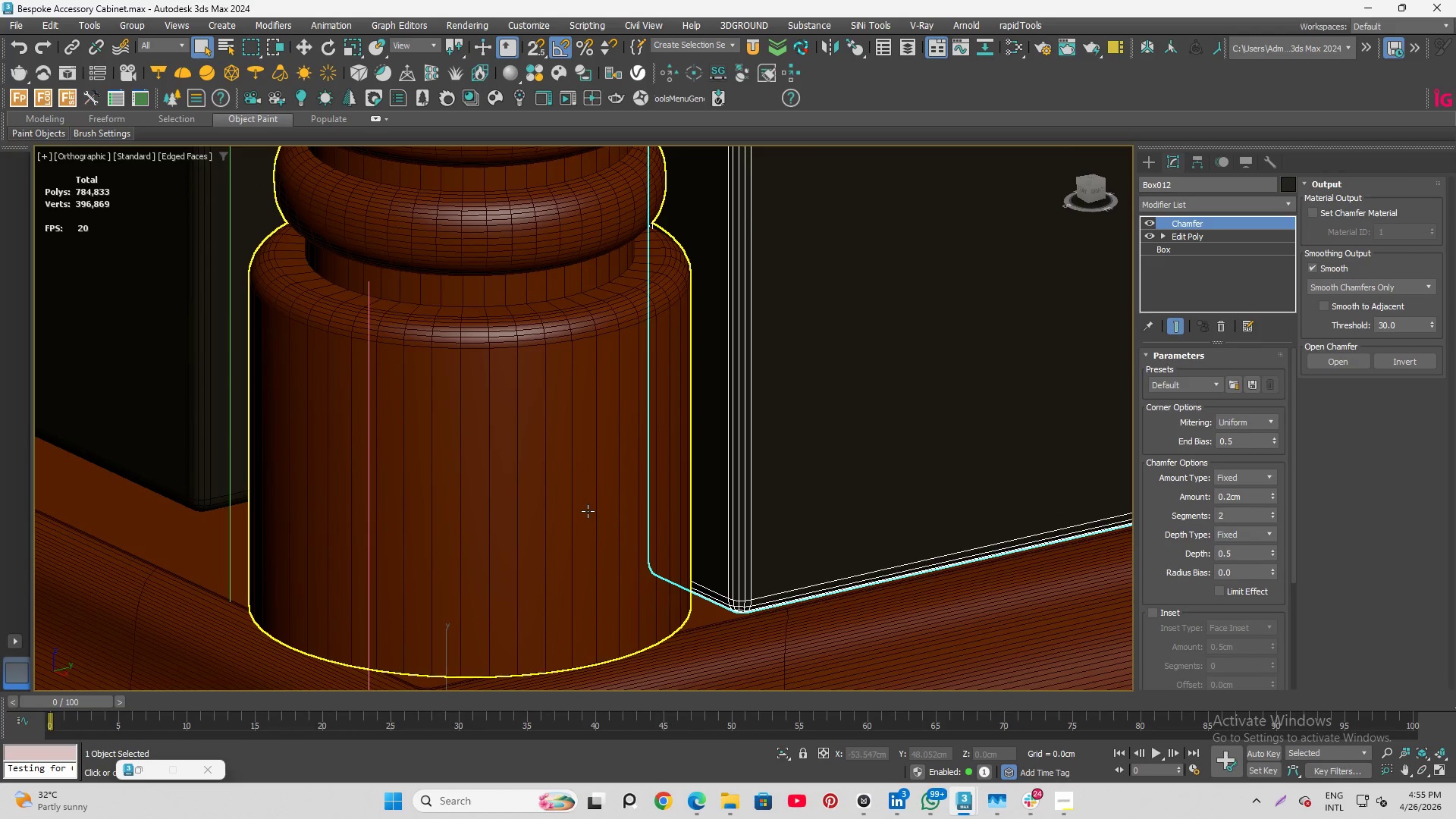 
key(F4)
 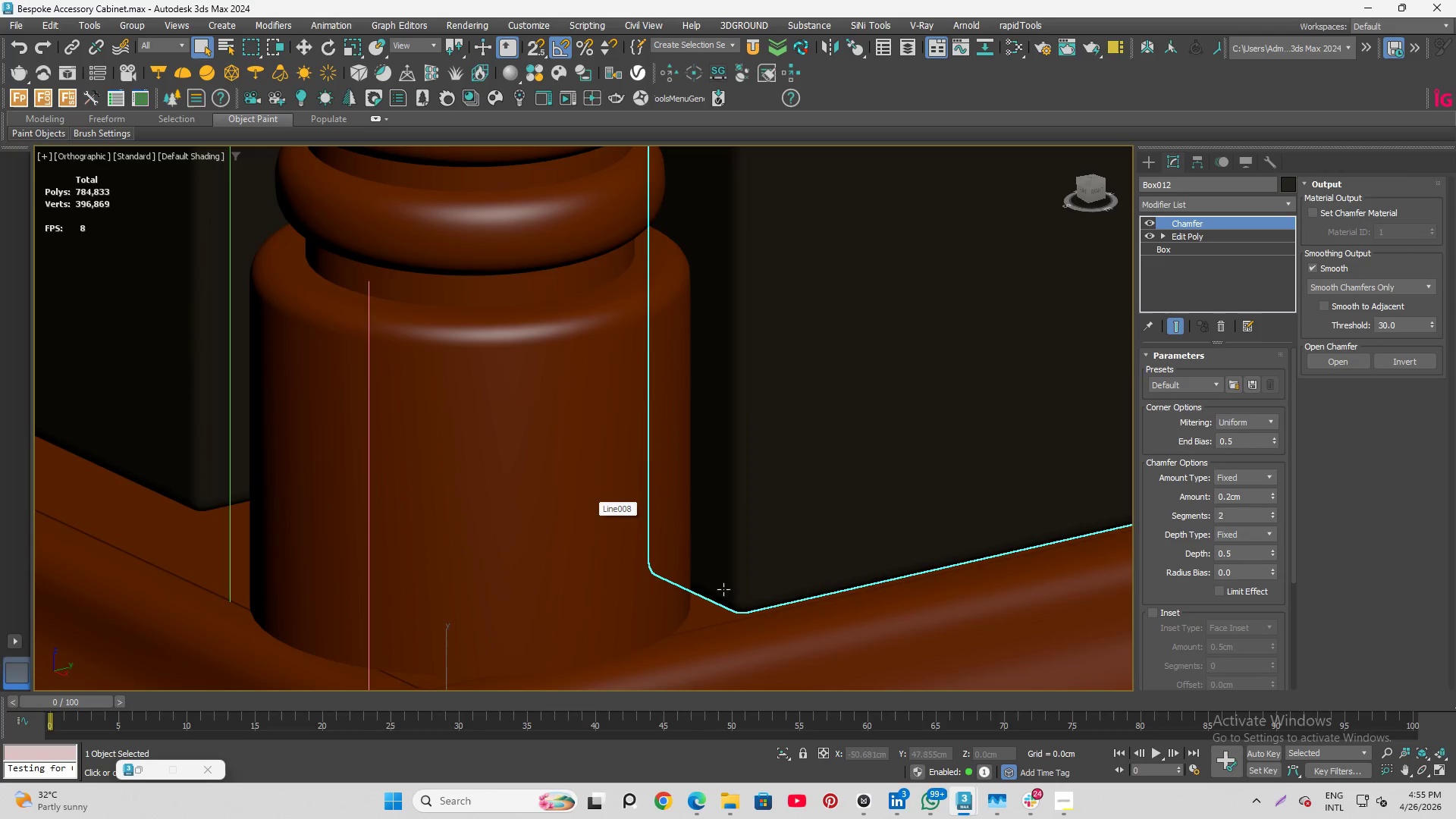 
hold_key(key=AltLeft, duration=7.84)
 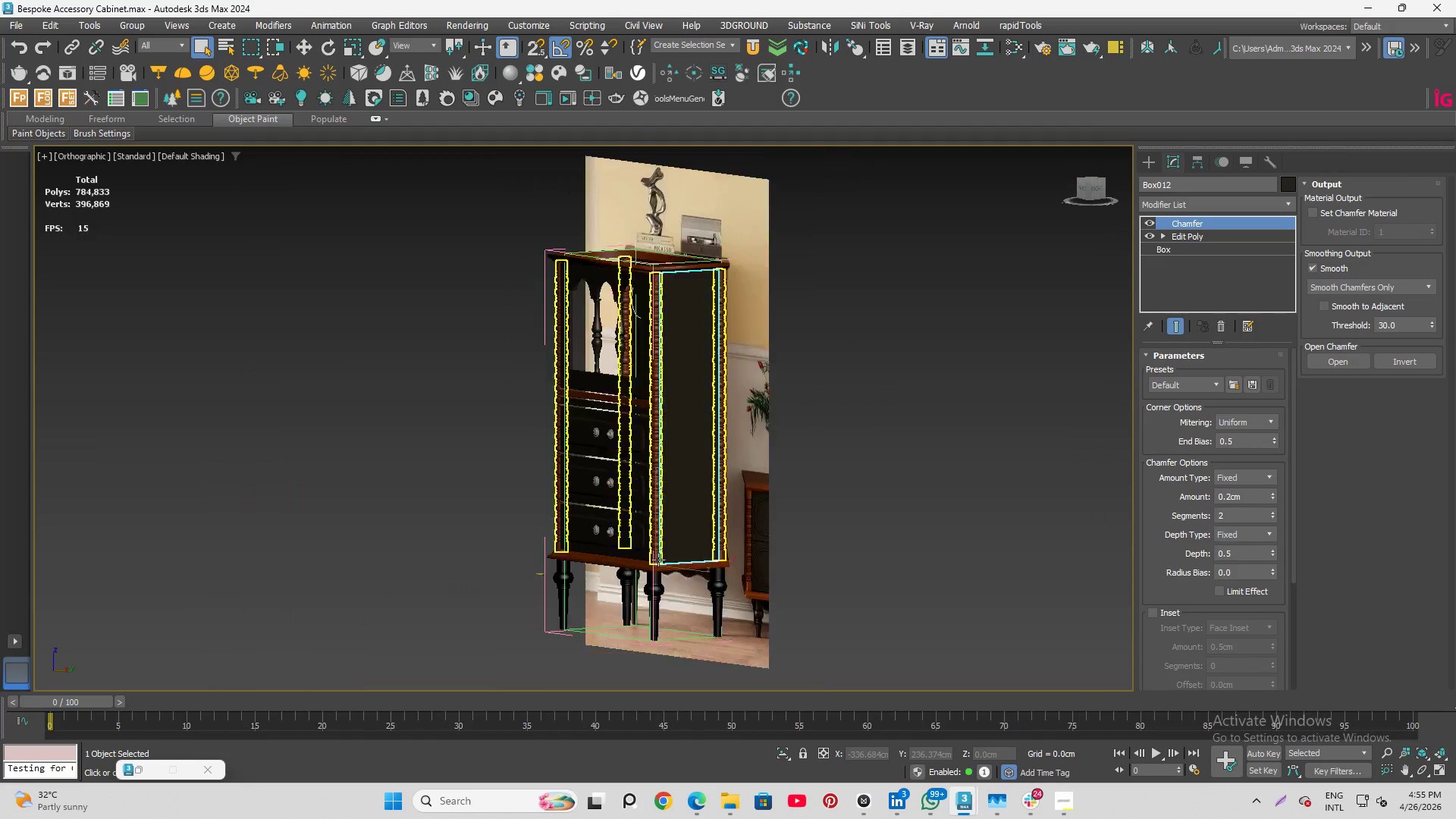 
scroll: coordinate [701, 579], scroll_direction: down, amount: 2.0
 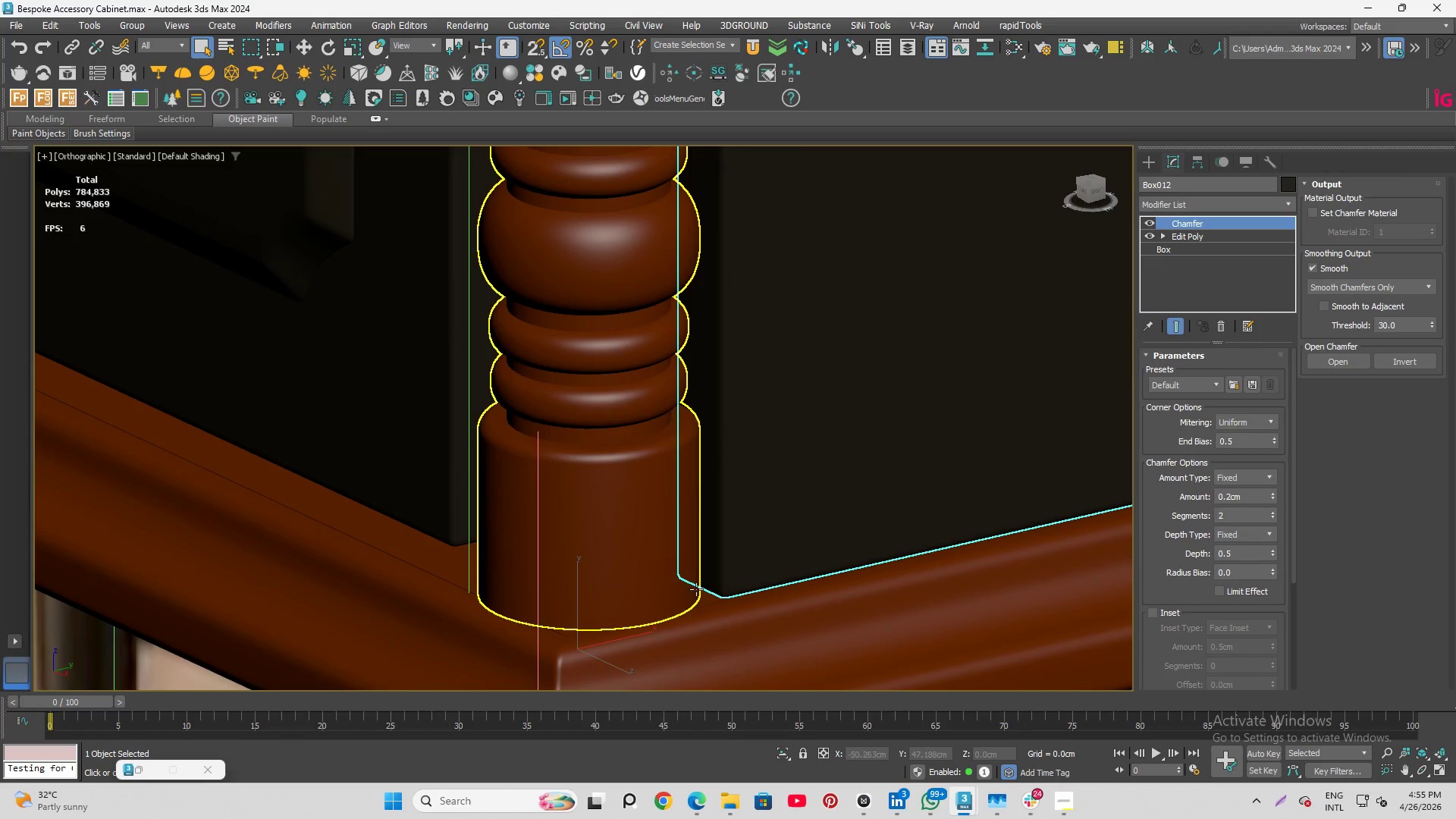 
key(Alt+AltLeft)
 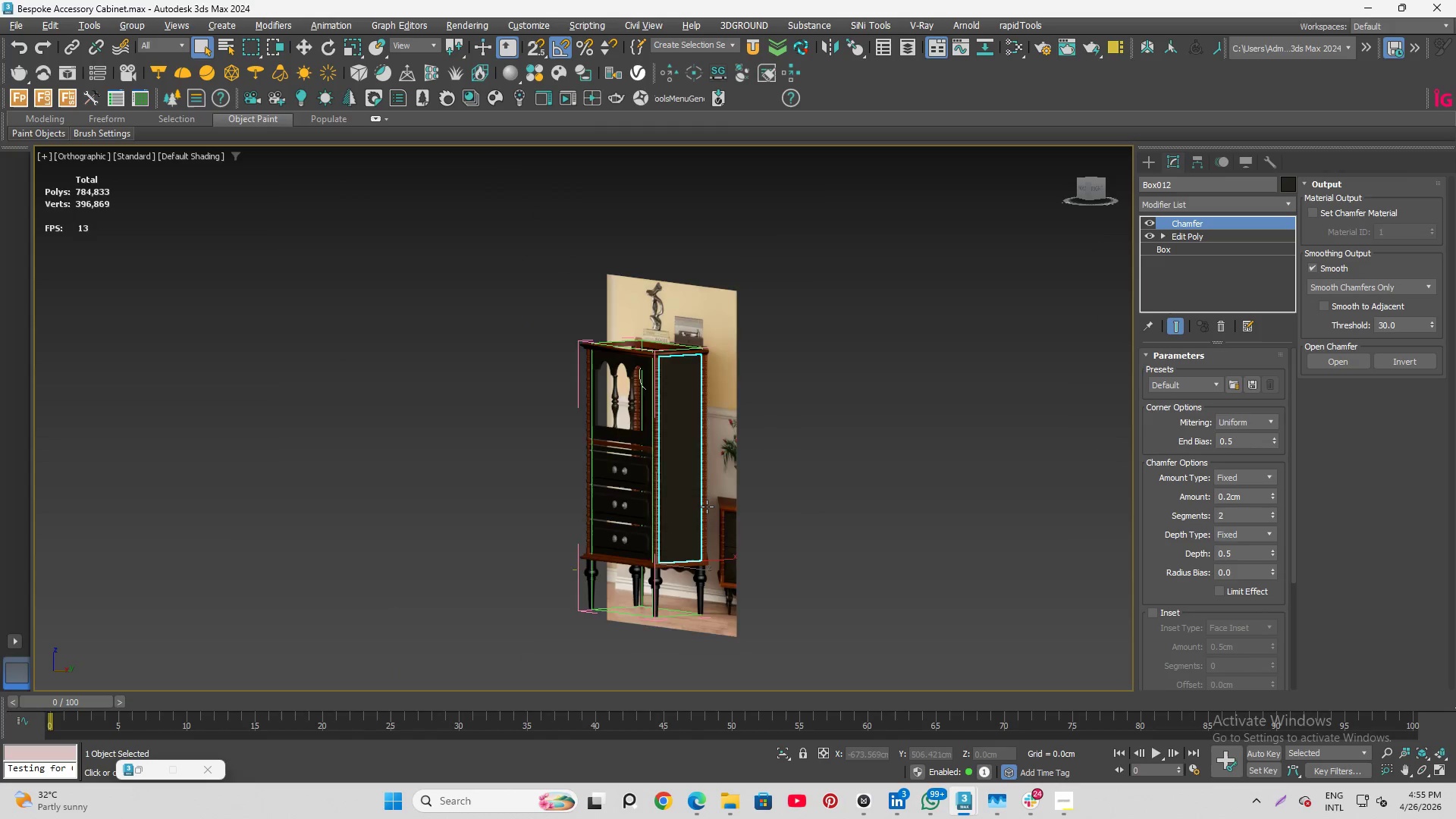 
scroll: coordinate [658, 560], scroll_direction: down, amount: 12.0
 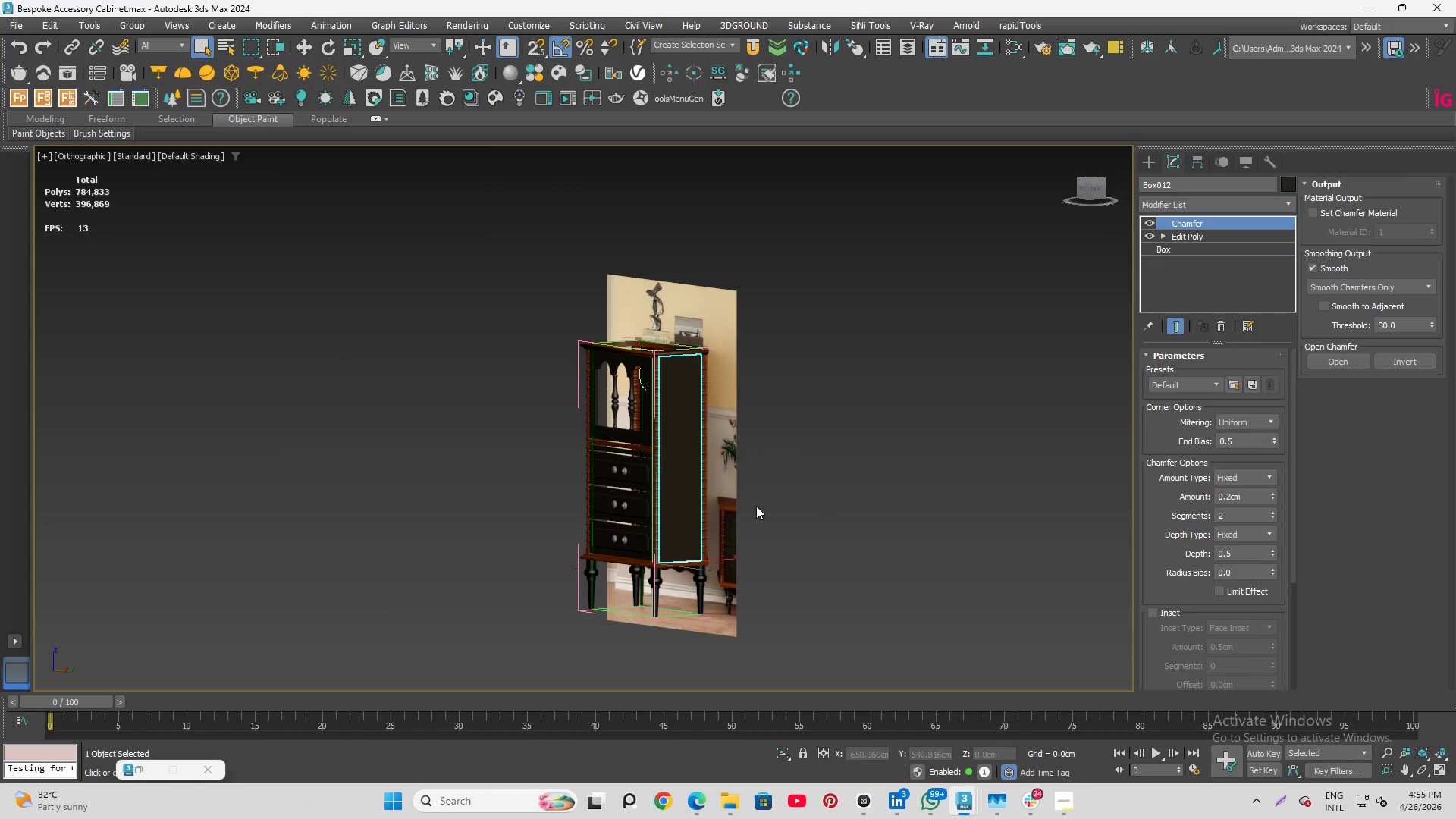 
hold_key(key=AltLeft, duration=3.98)
 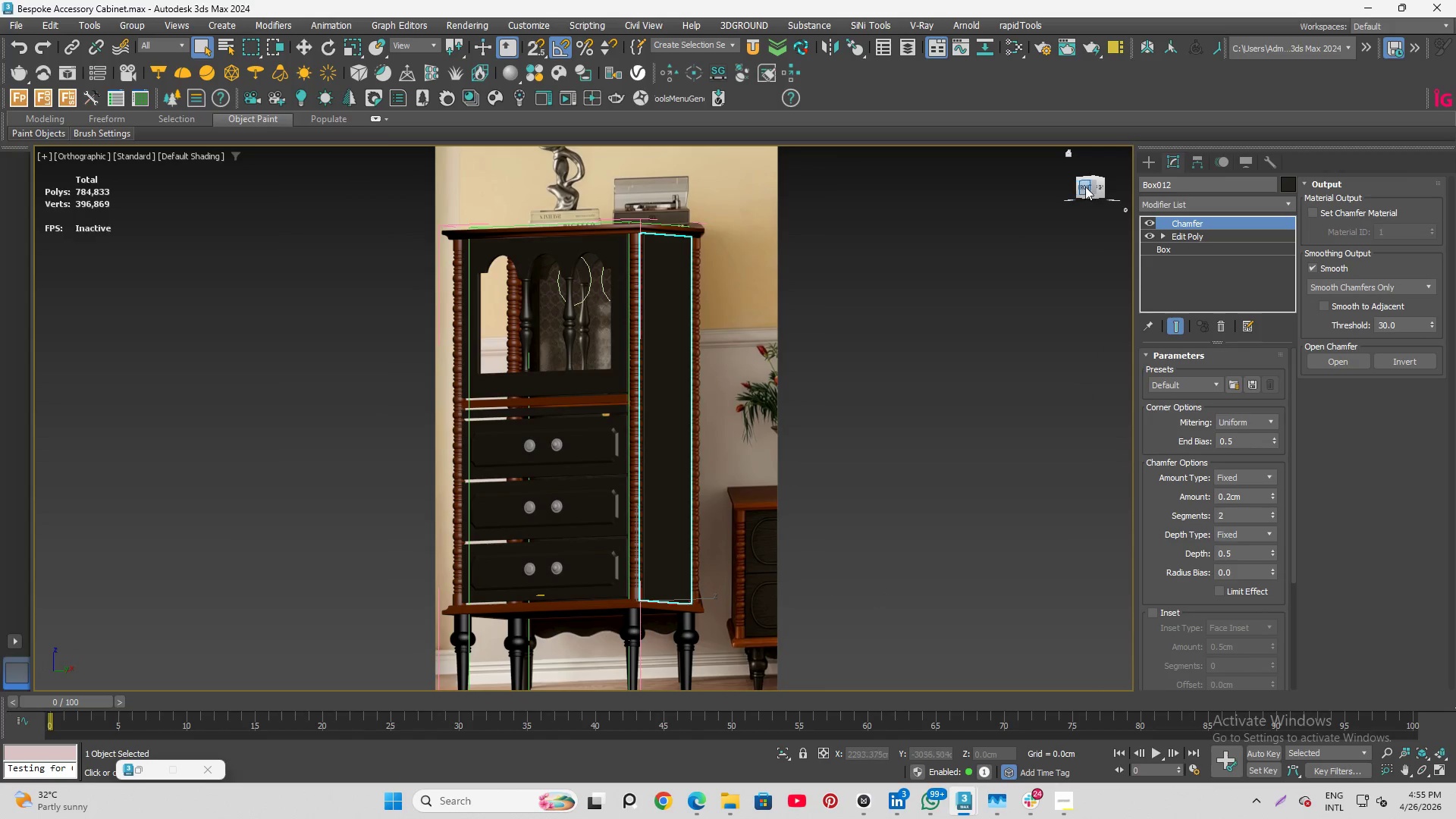 
scroll: coordinate [706, 507], scroll_direction: up, amount: 4.0
 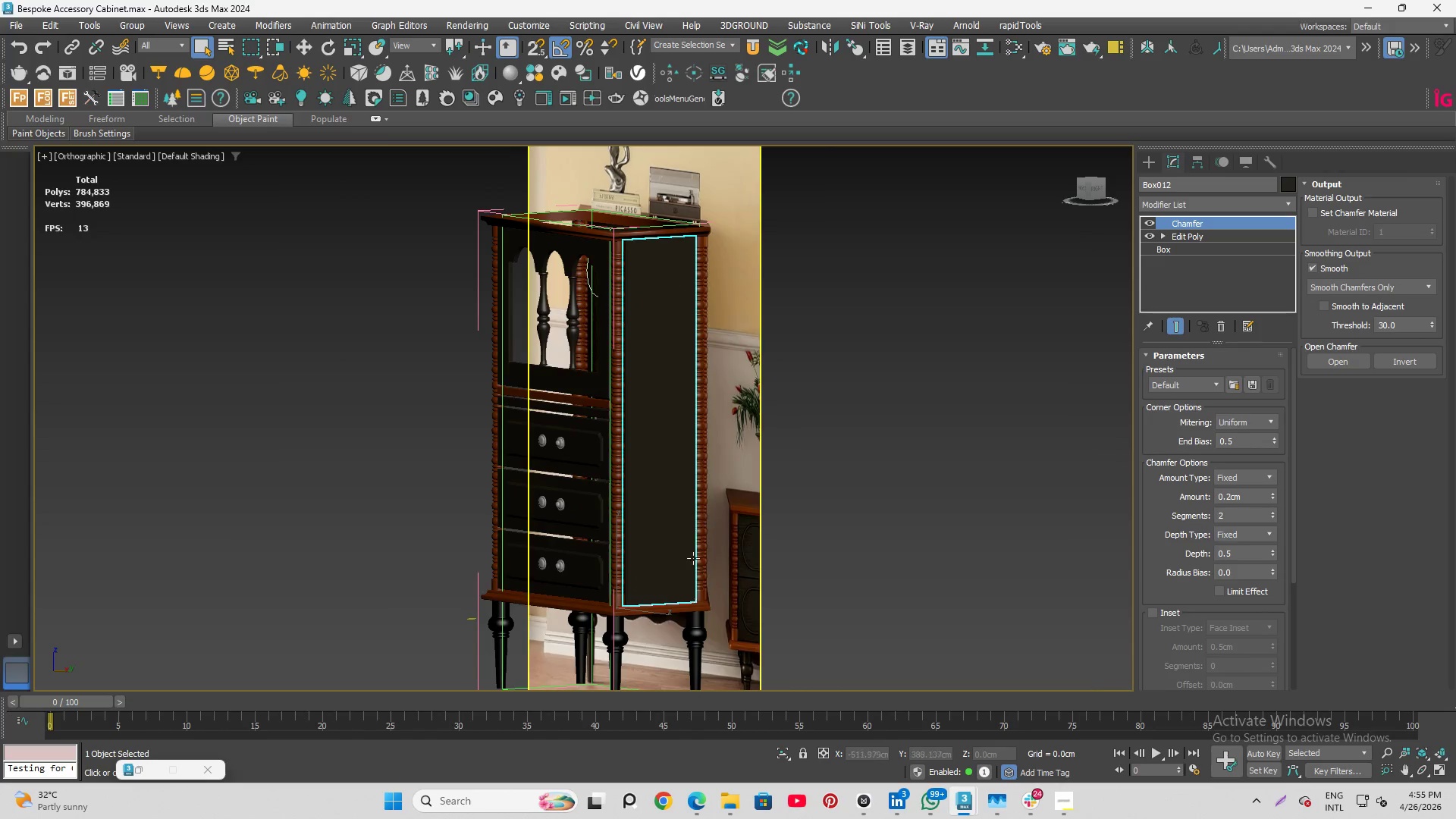 
left_click([1082, 186])
 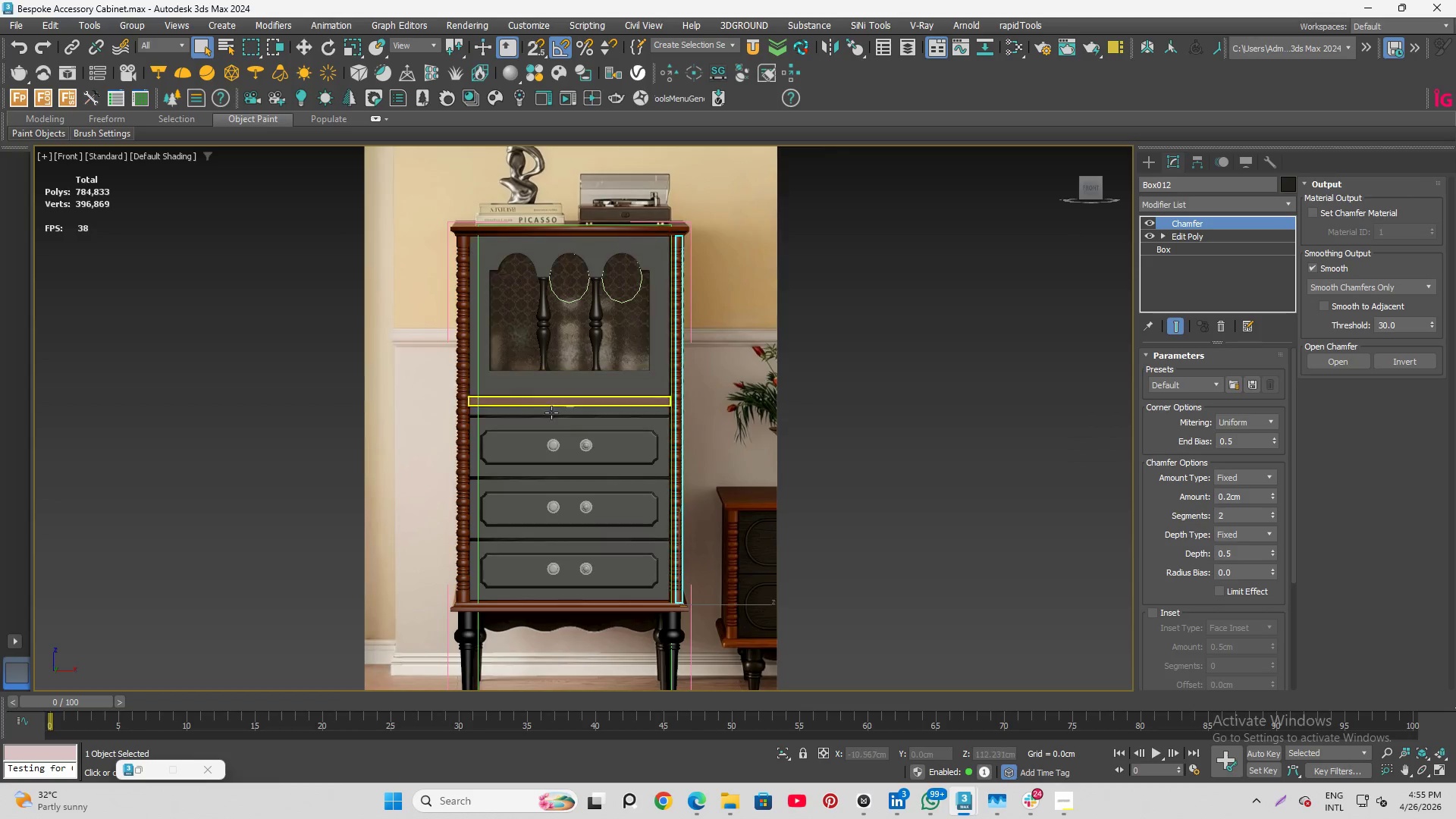 
scroll: coordinate [571, 489], scroll_direction: up, amount: 3.0
 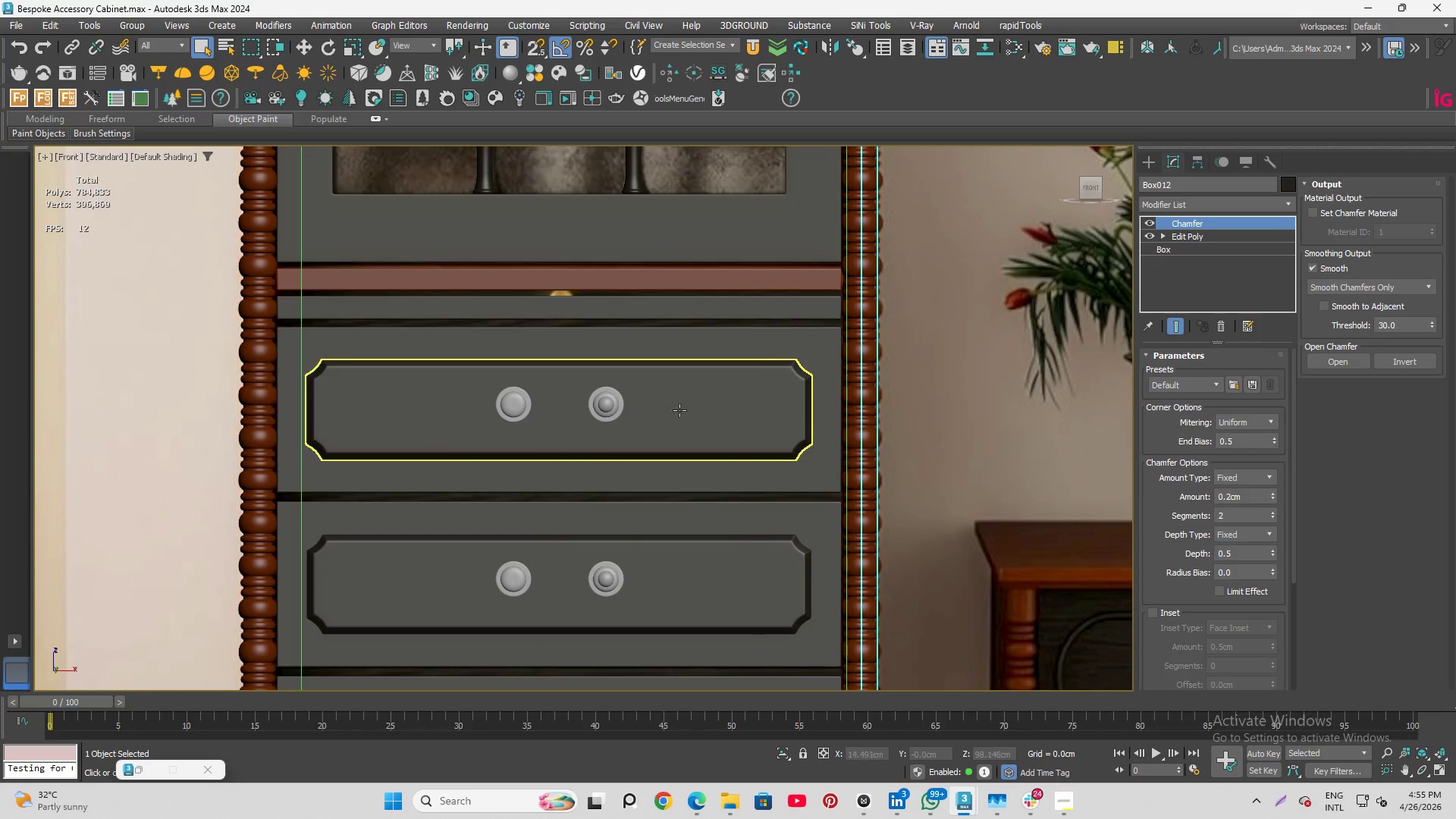 
scroll: coordinate [679, 401], scroll_direction: down, amount: 3.0
 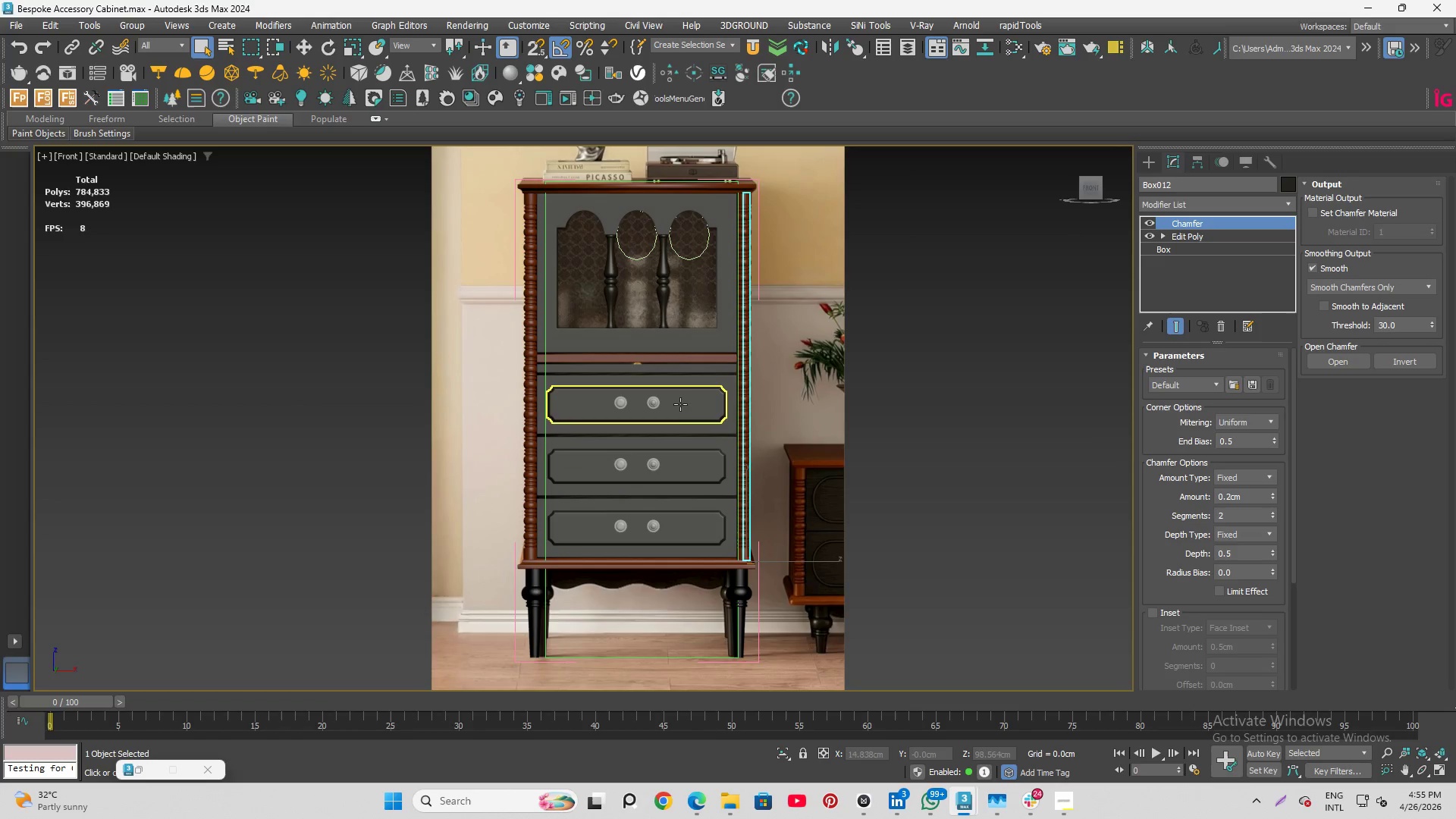 
key(F4)
 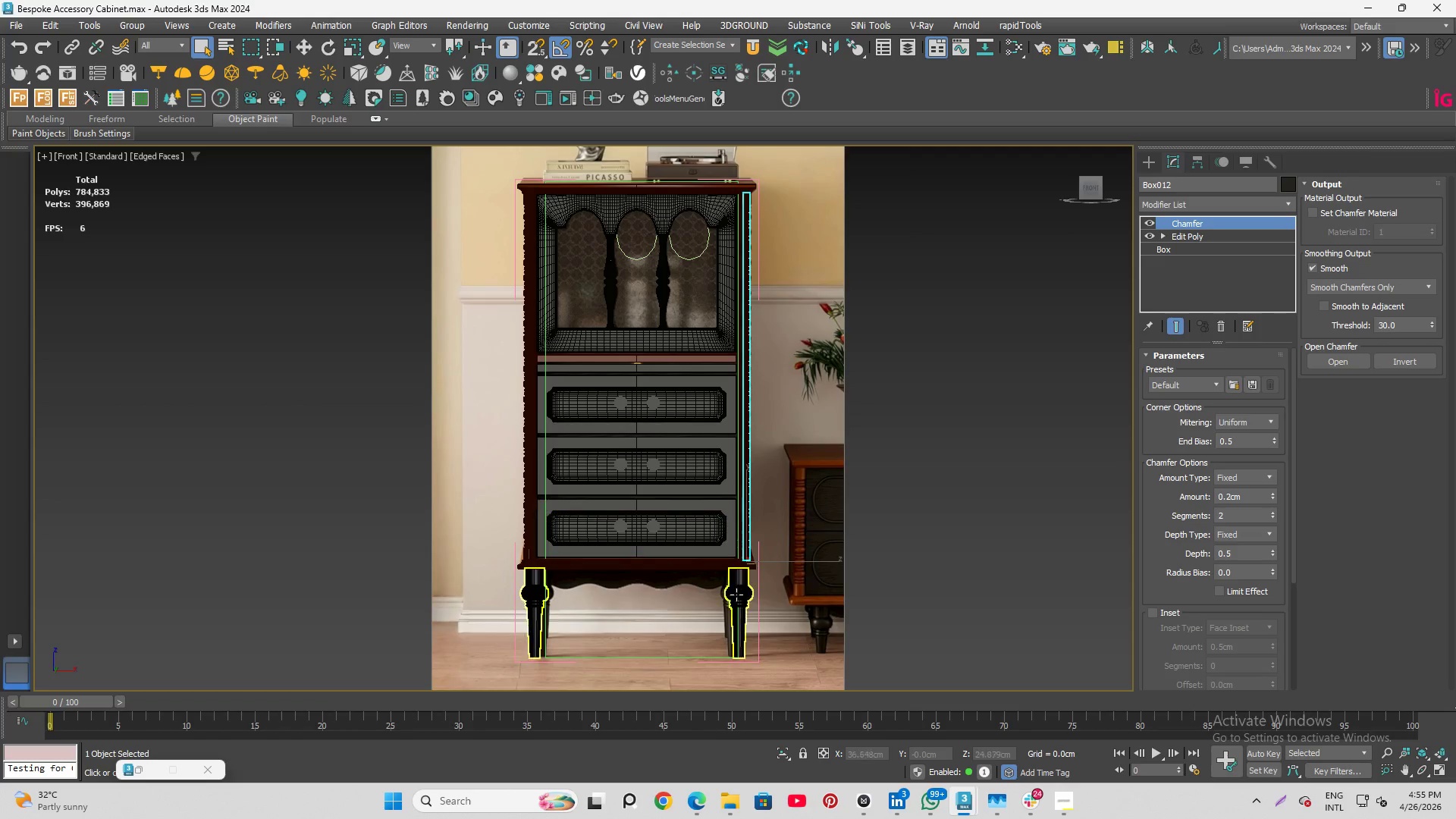 
scroll: coordinate [750, 586], scroll_direction: up, amount: 3.0
 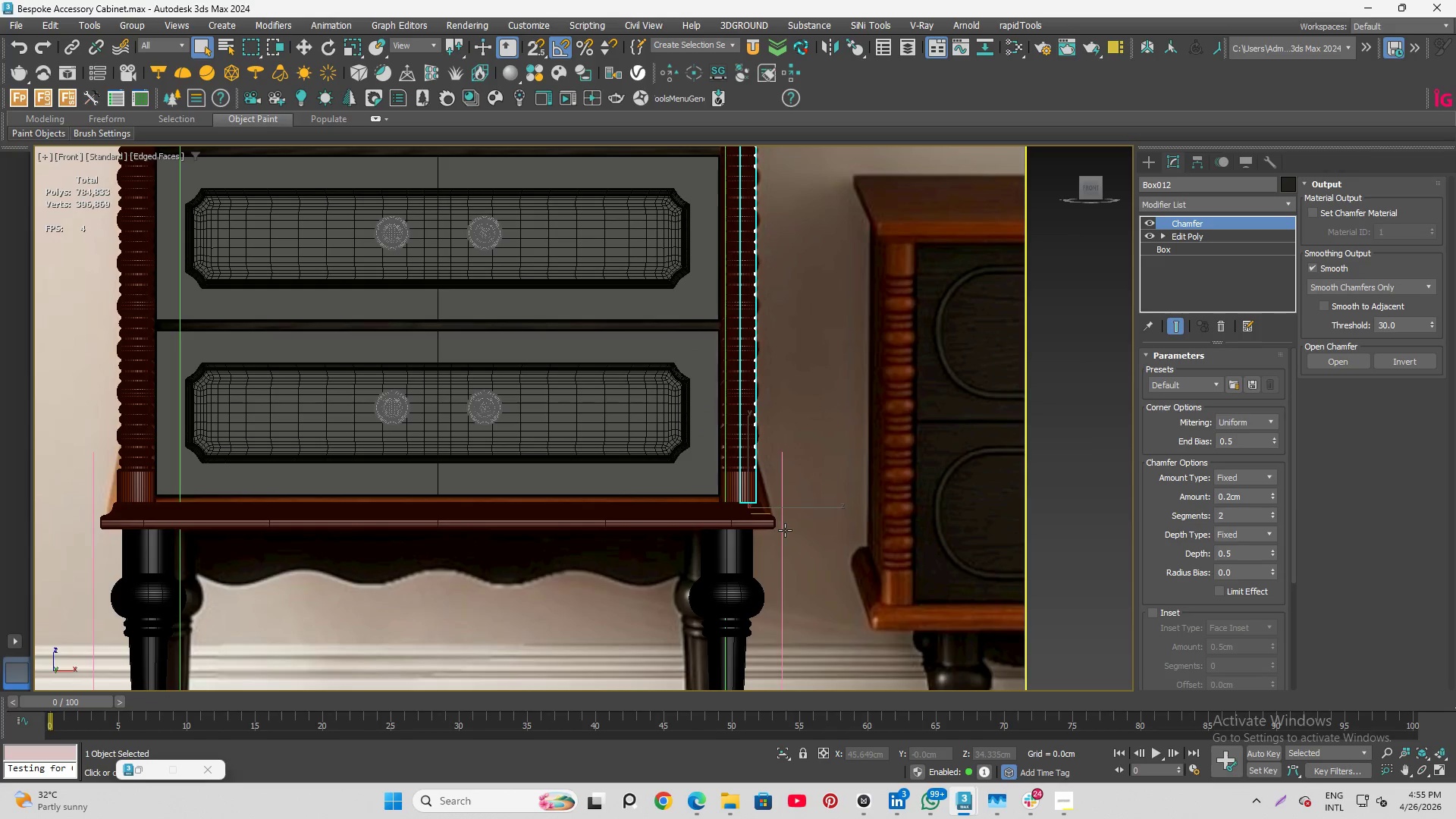 
key(W)
 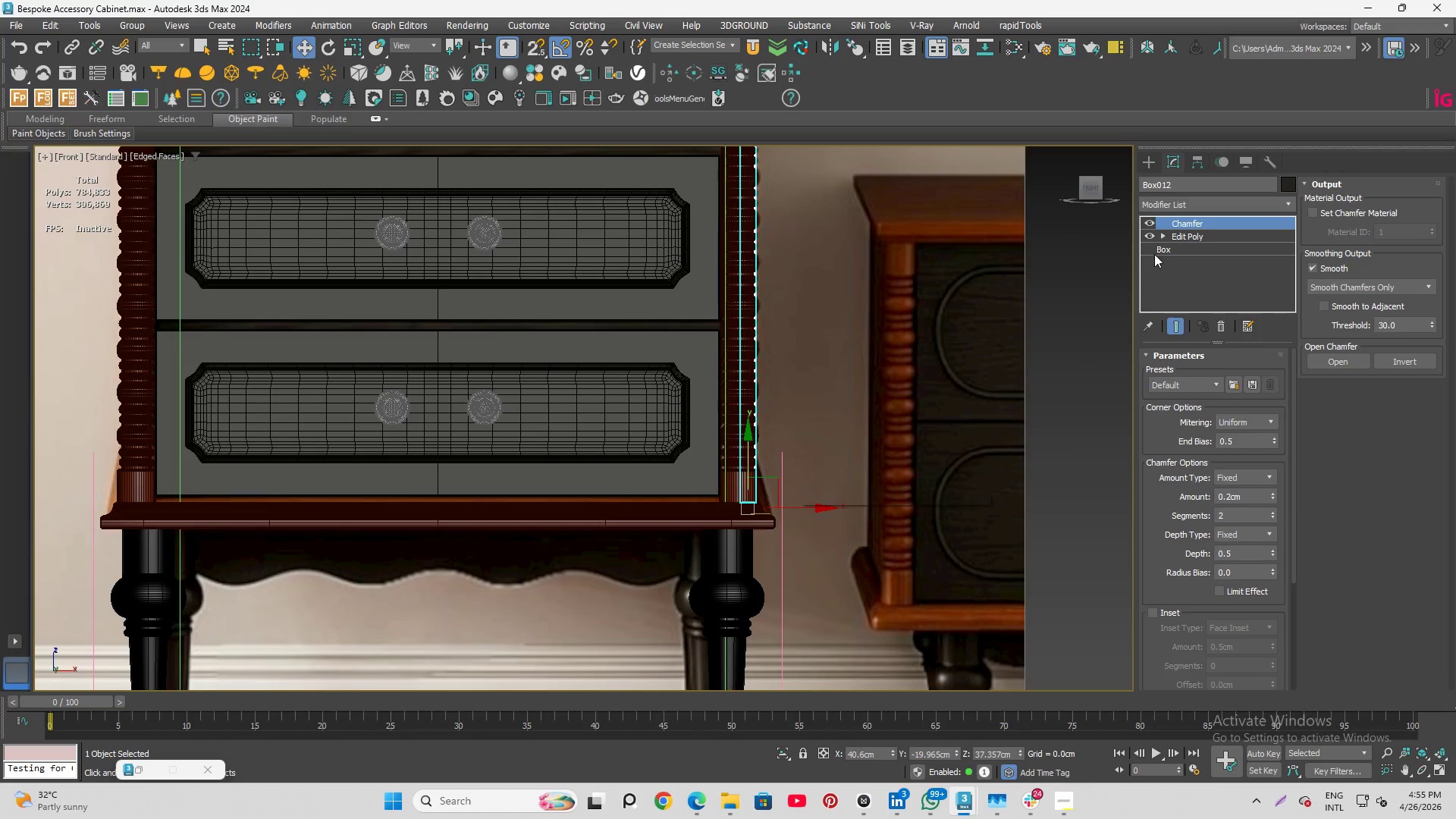 
left_click([1192, 206])
 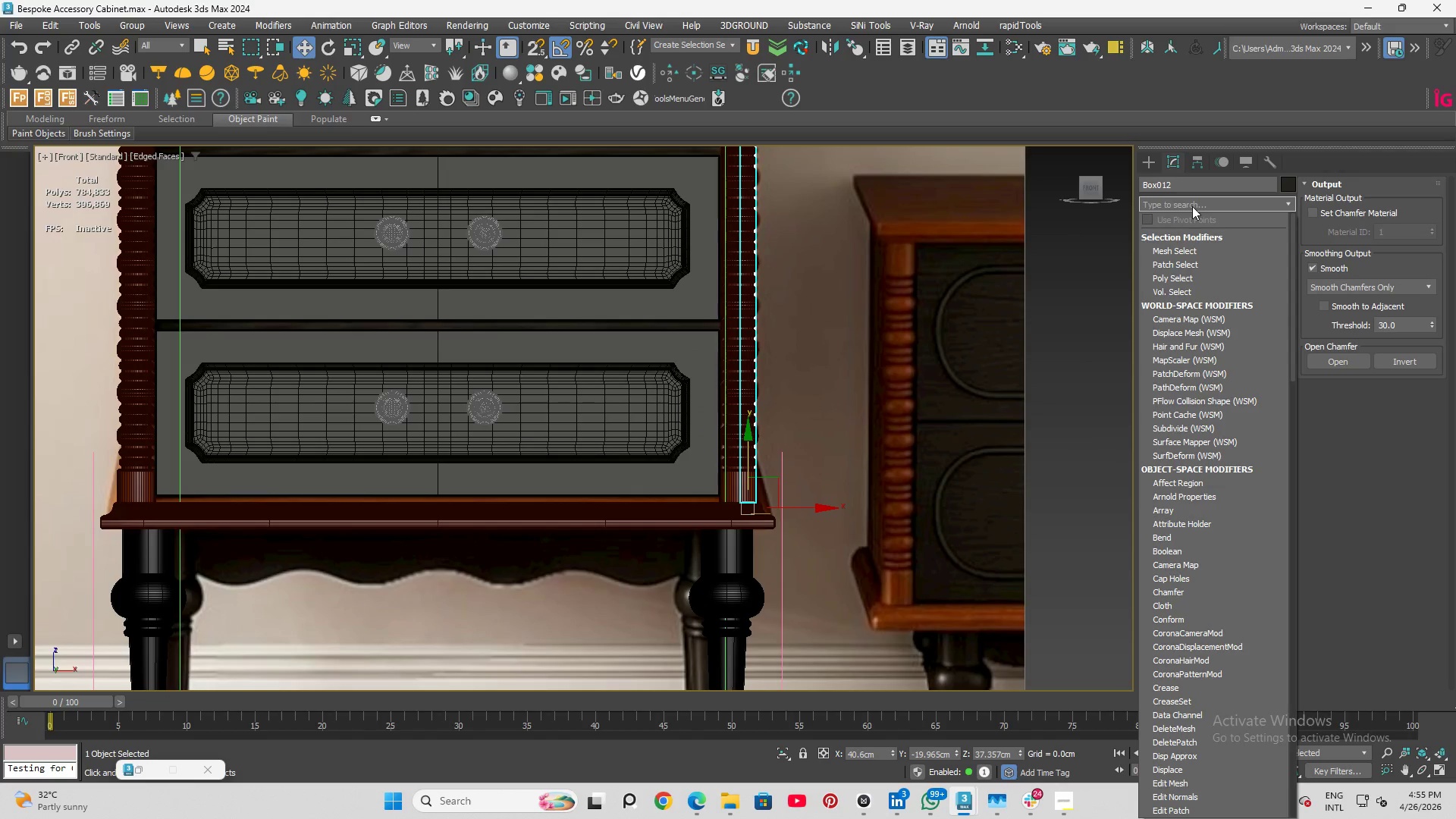 
key(S)
 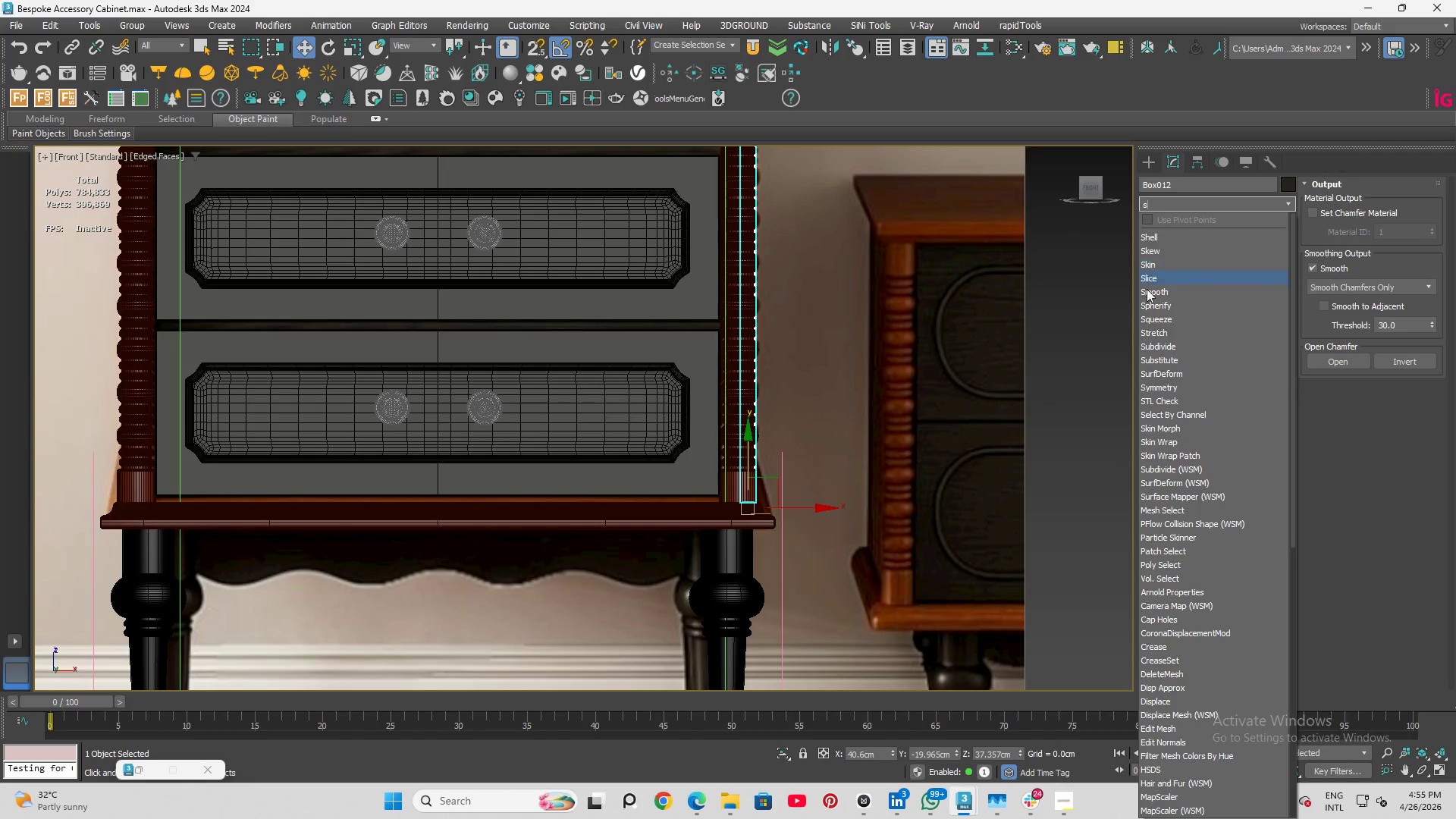 
left_click([1153, 385])
 